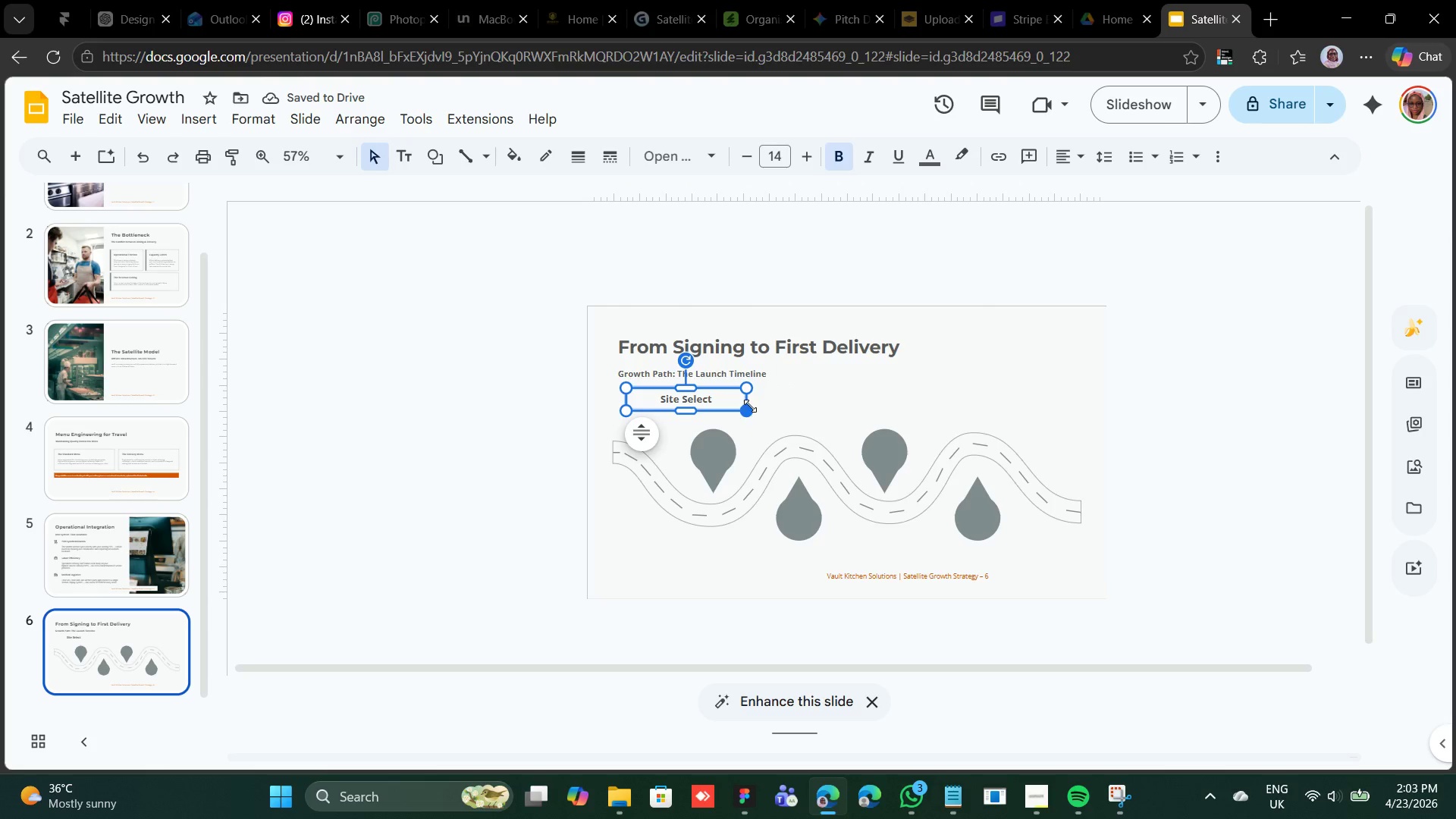 
left_click_drag(start_coordinate=[749, 401], to_coordinate=[716, 404])
 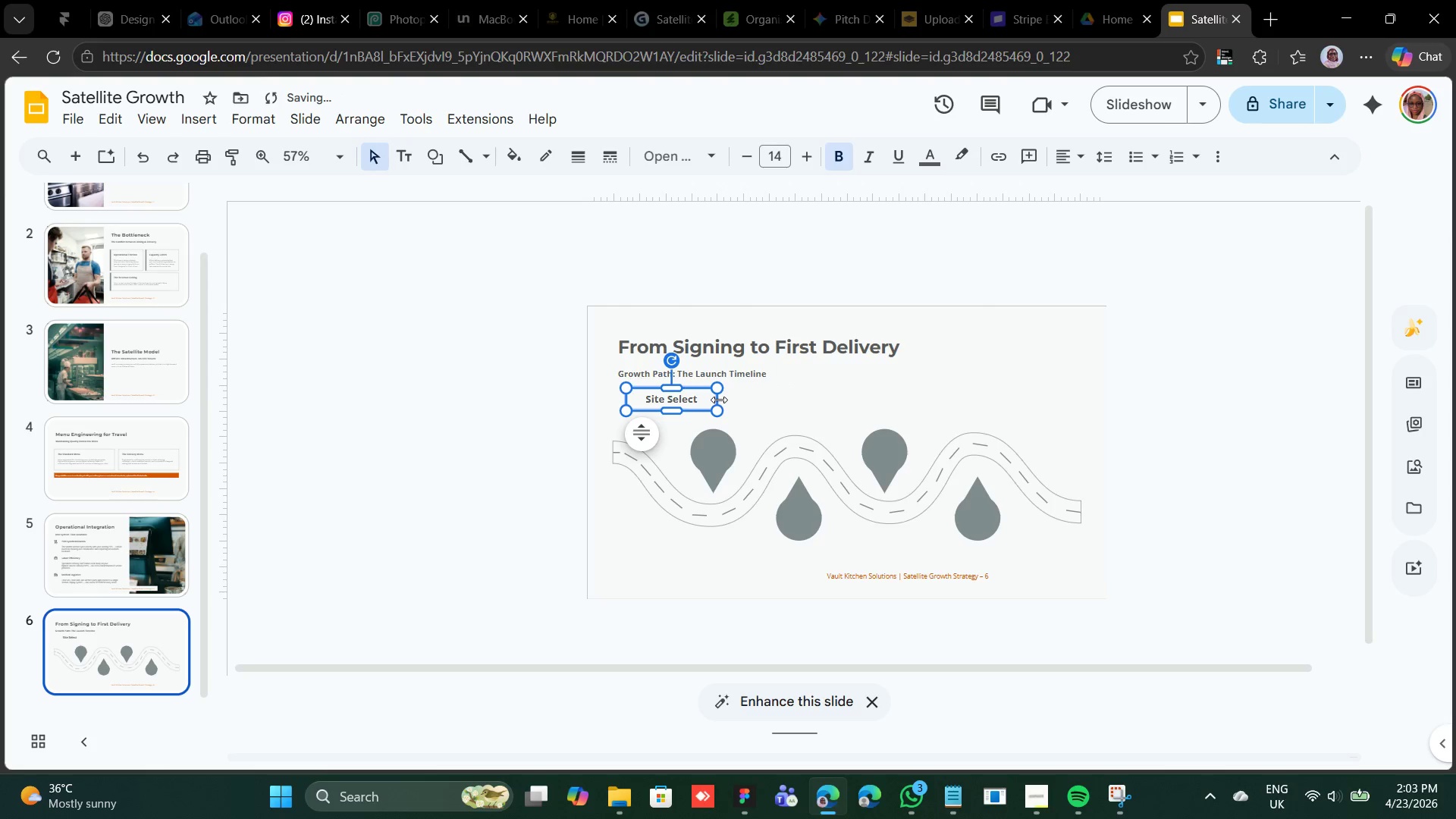 
left_click_drag(start_coordinate=[719, 400], to_coordinate=[701, 398])
 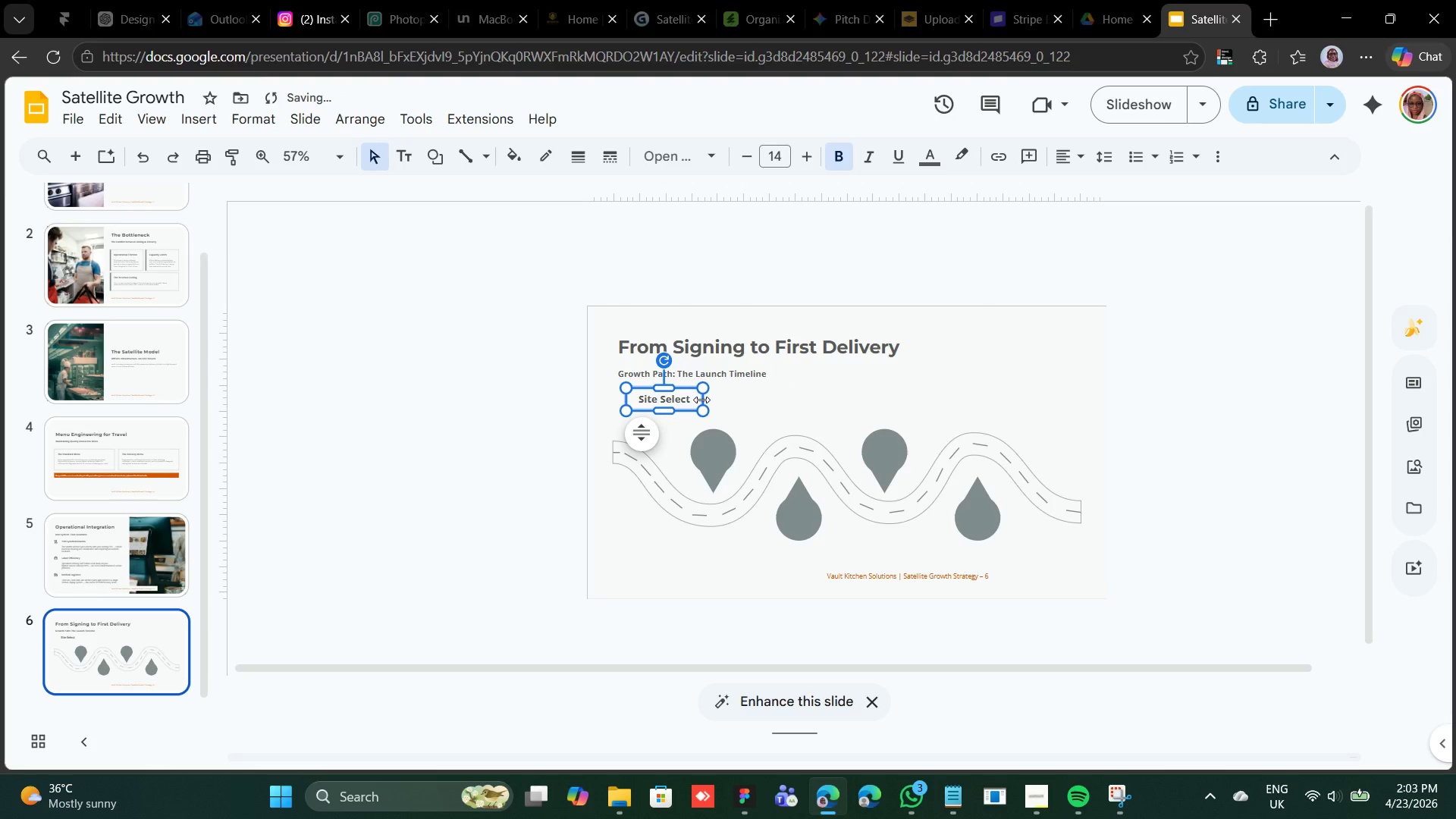 
left_click_drag(start_coordinate=[701, 400], to_coordinate=[692, 406])
 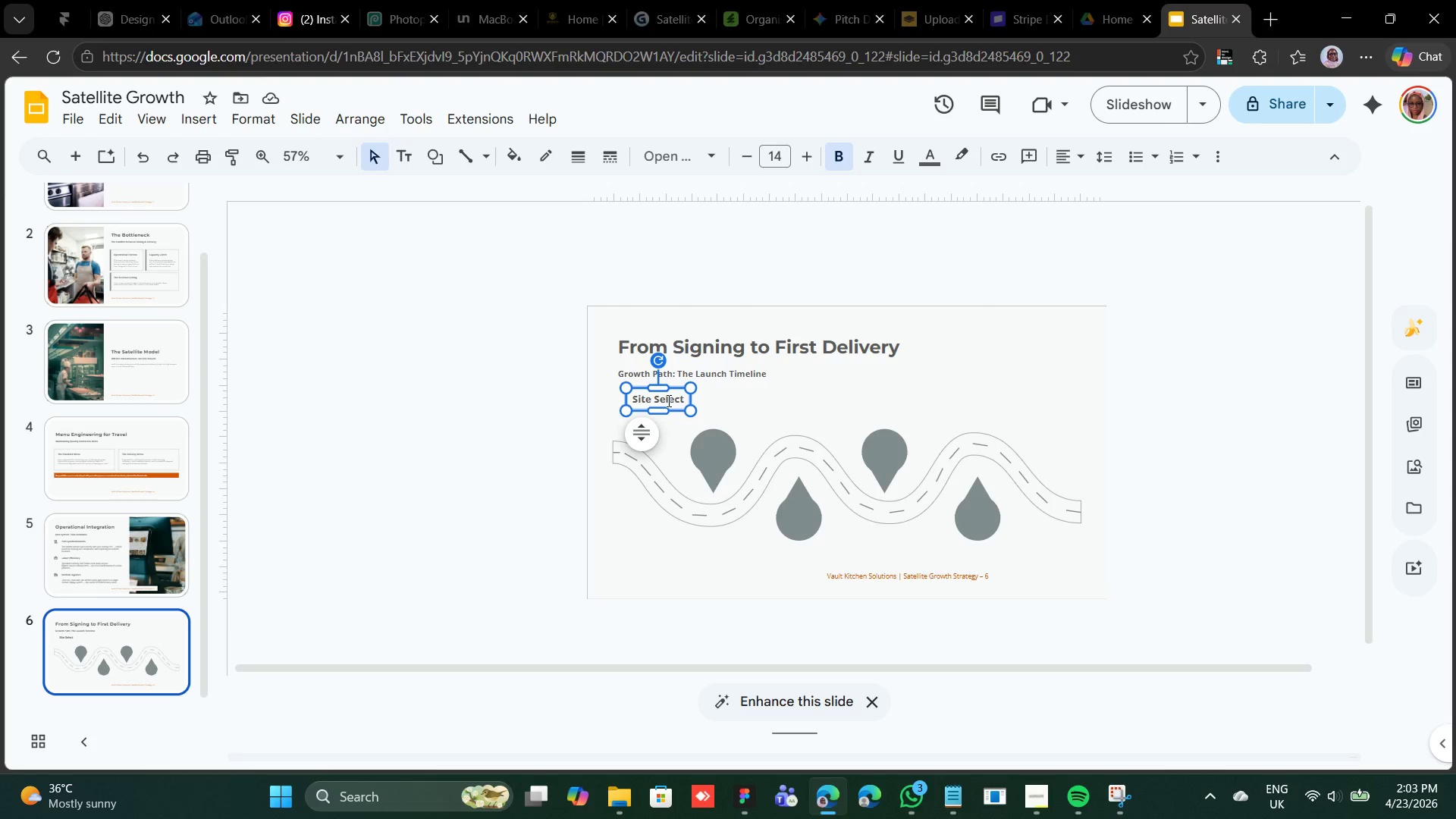 
wait(14.36)
 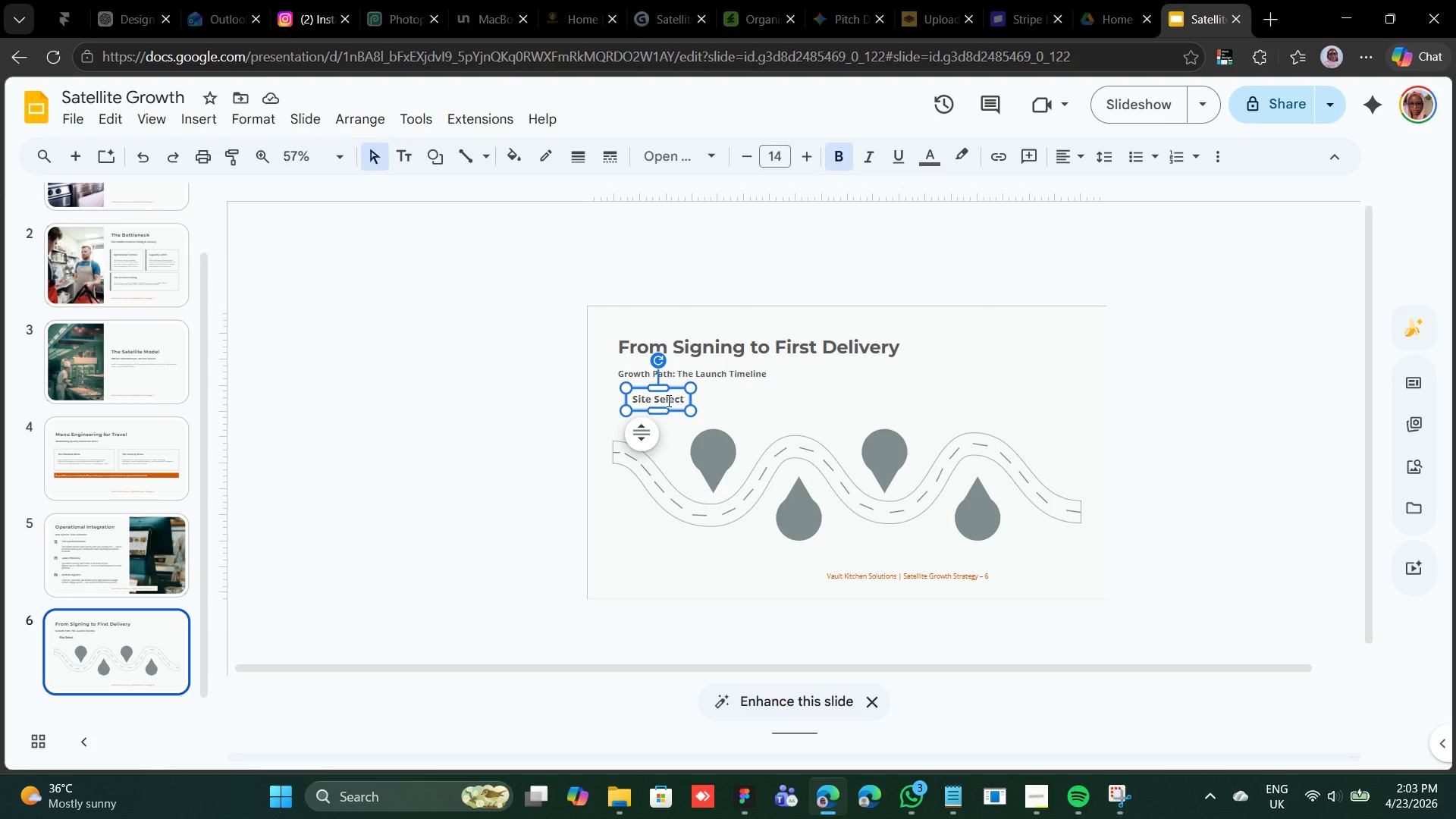 
left_click_drag(start_coordinate=[676, 391], to_coordinate=[733, 390])
 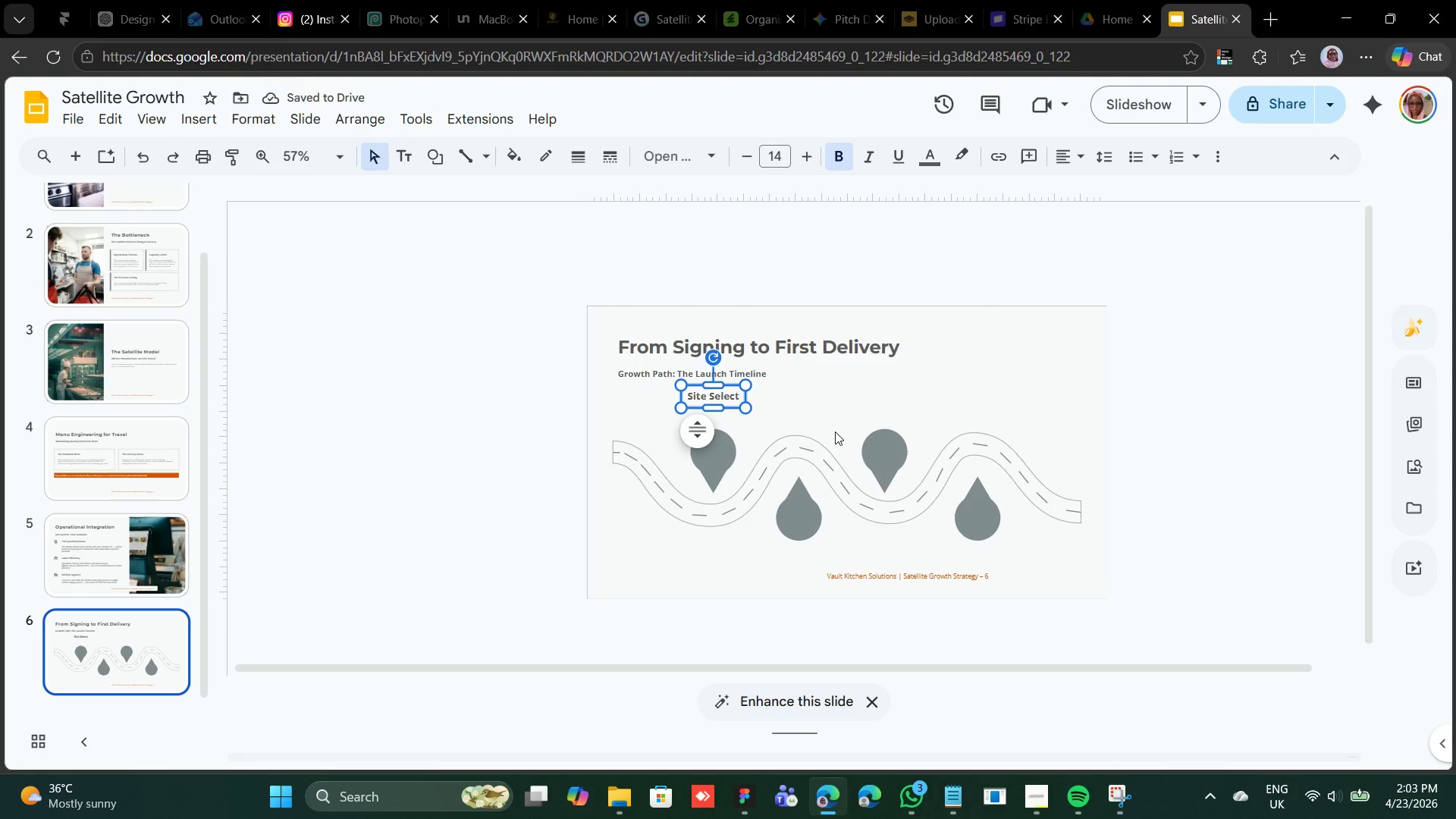 
wait(5.59)
 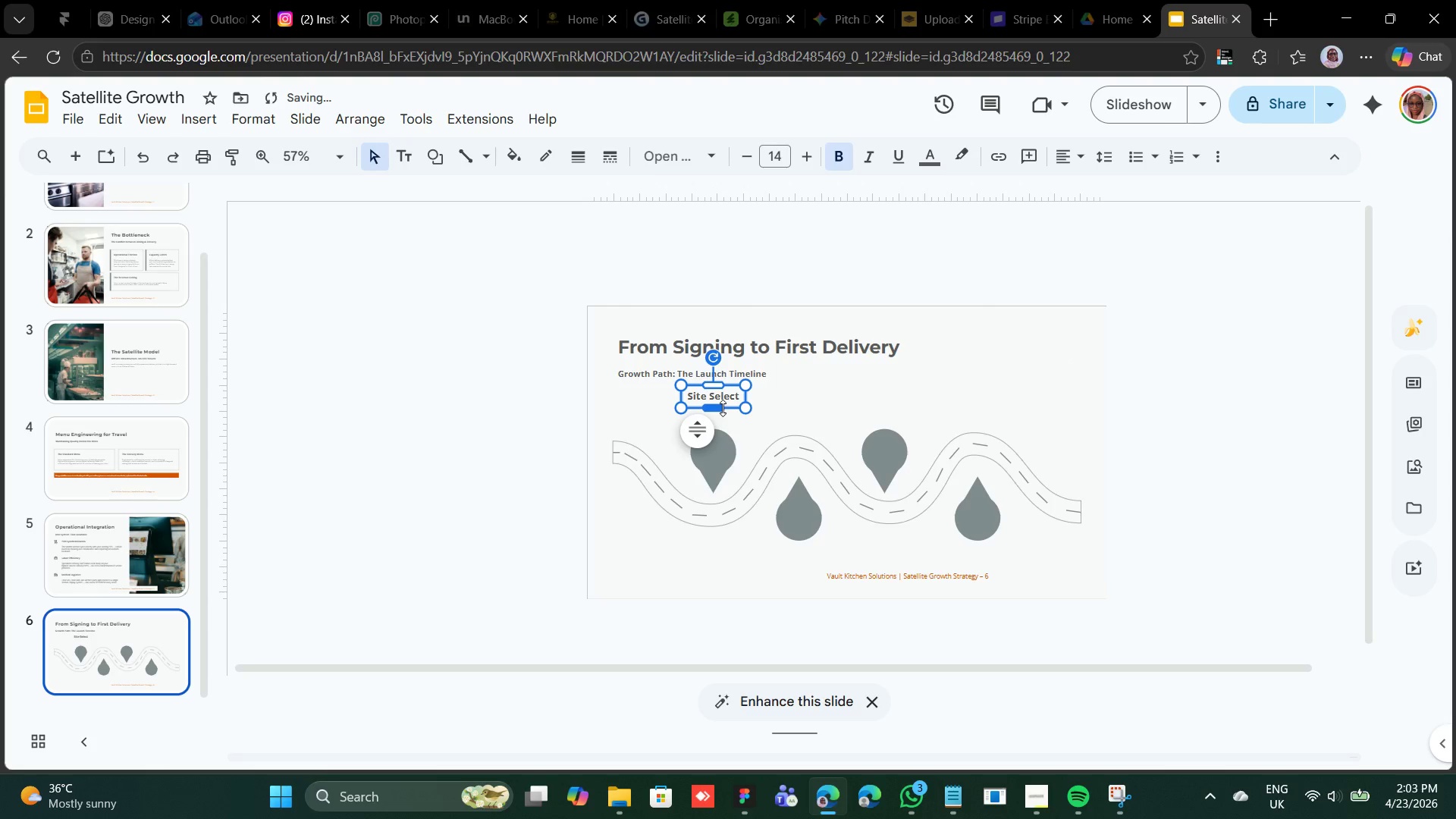 
key(Control+ControlRight)
 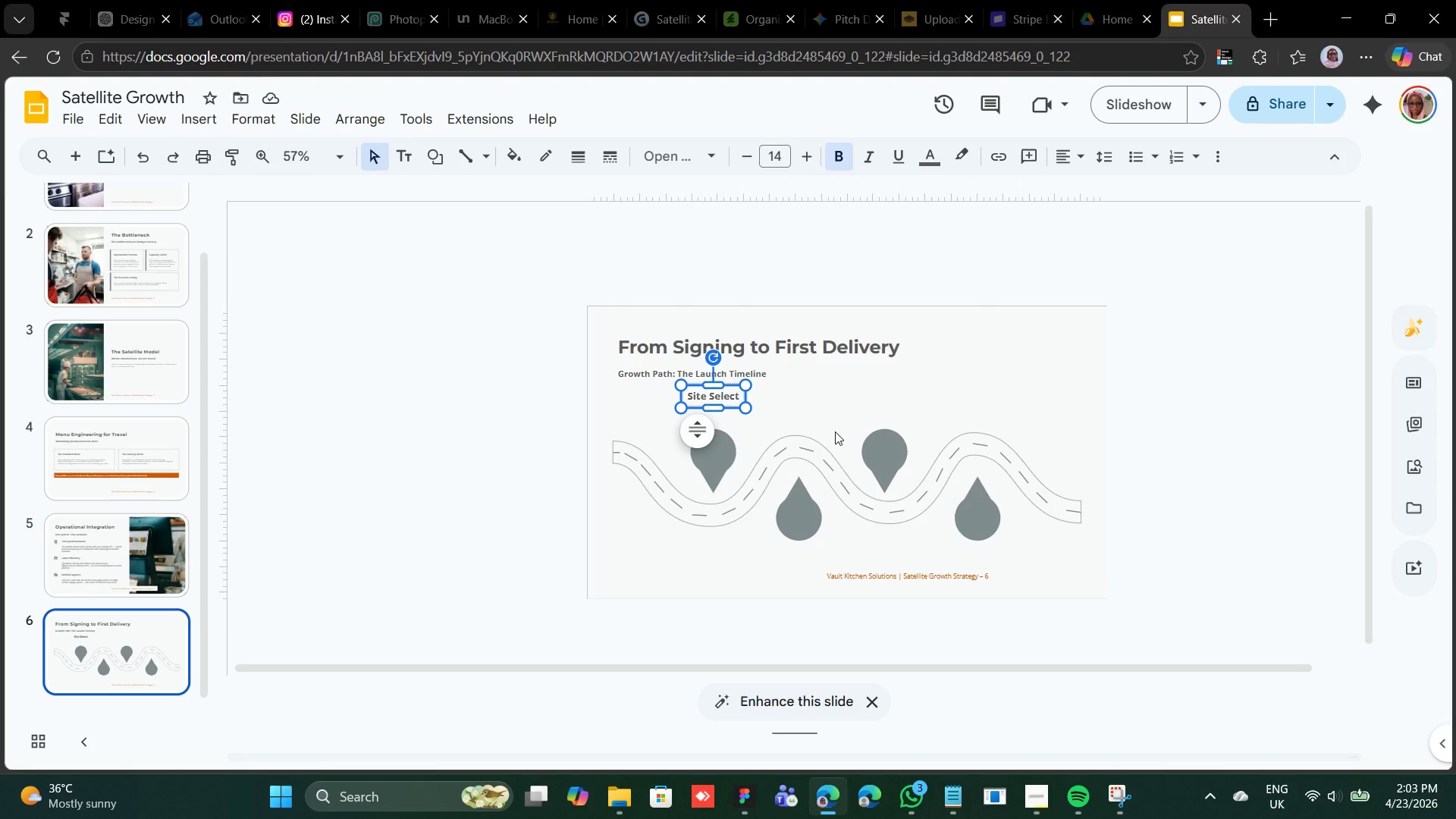 
hold_key(key=ControlRight, duration=0.8)
 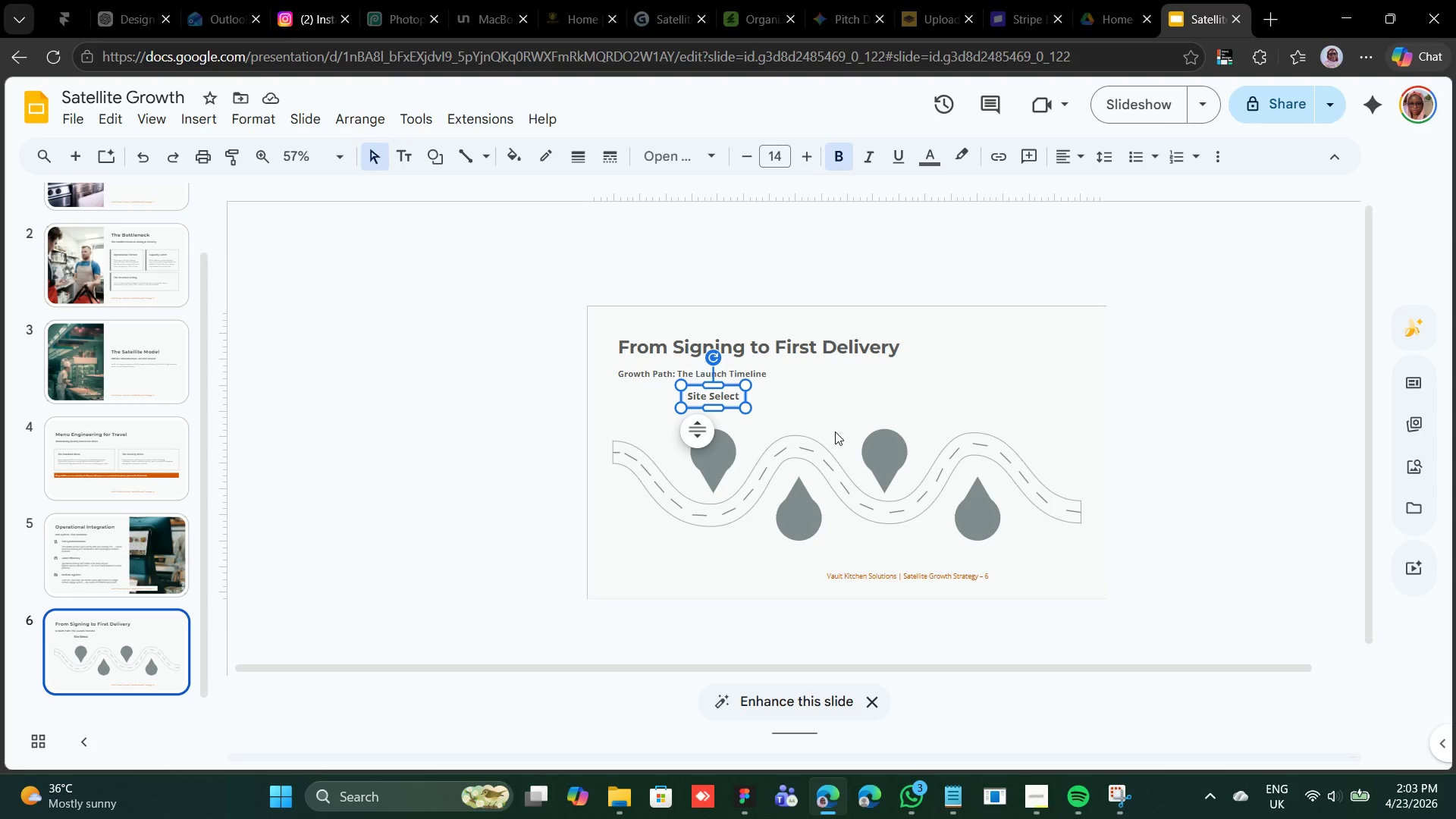 
key(Control+ControlRight)
 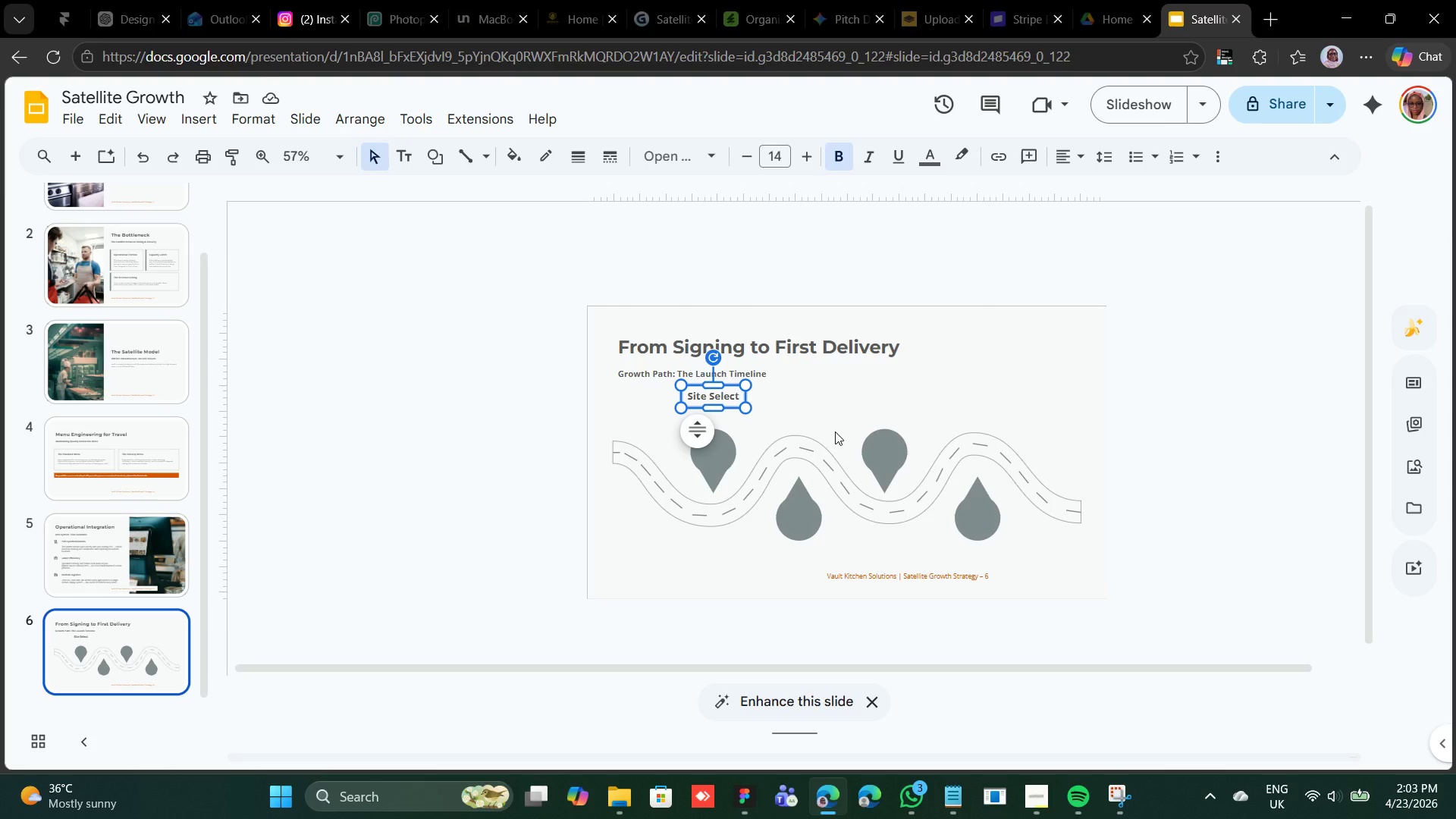 
key(Control+ControlRight)
 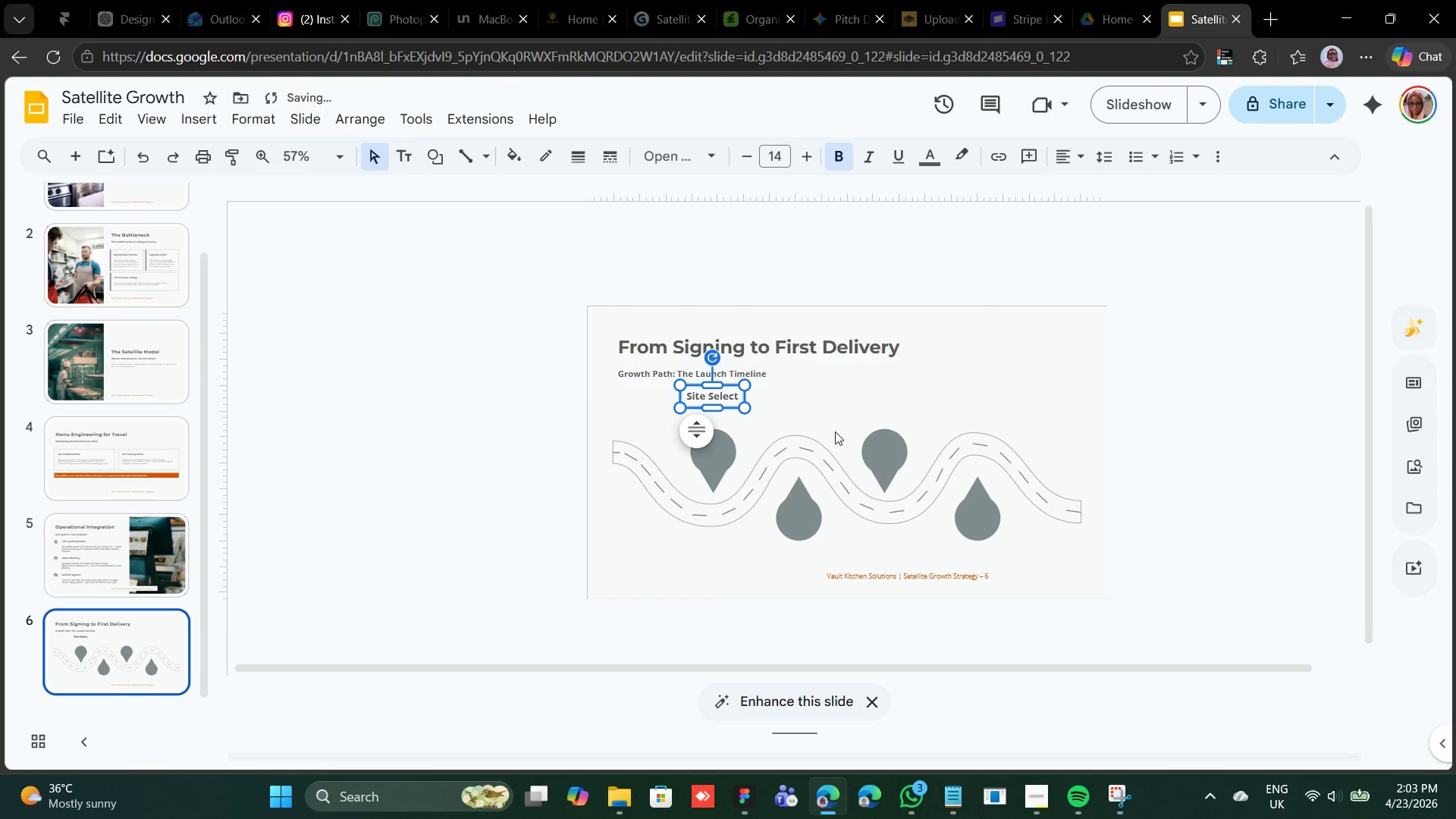 
key(ArrowLeft)
 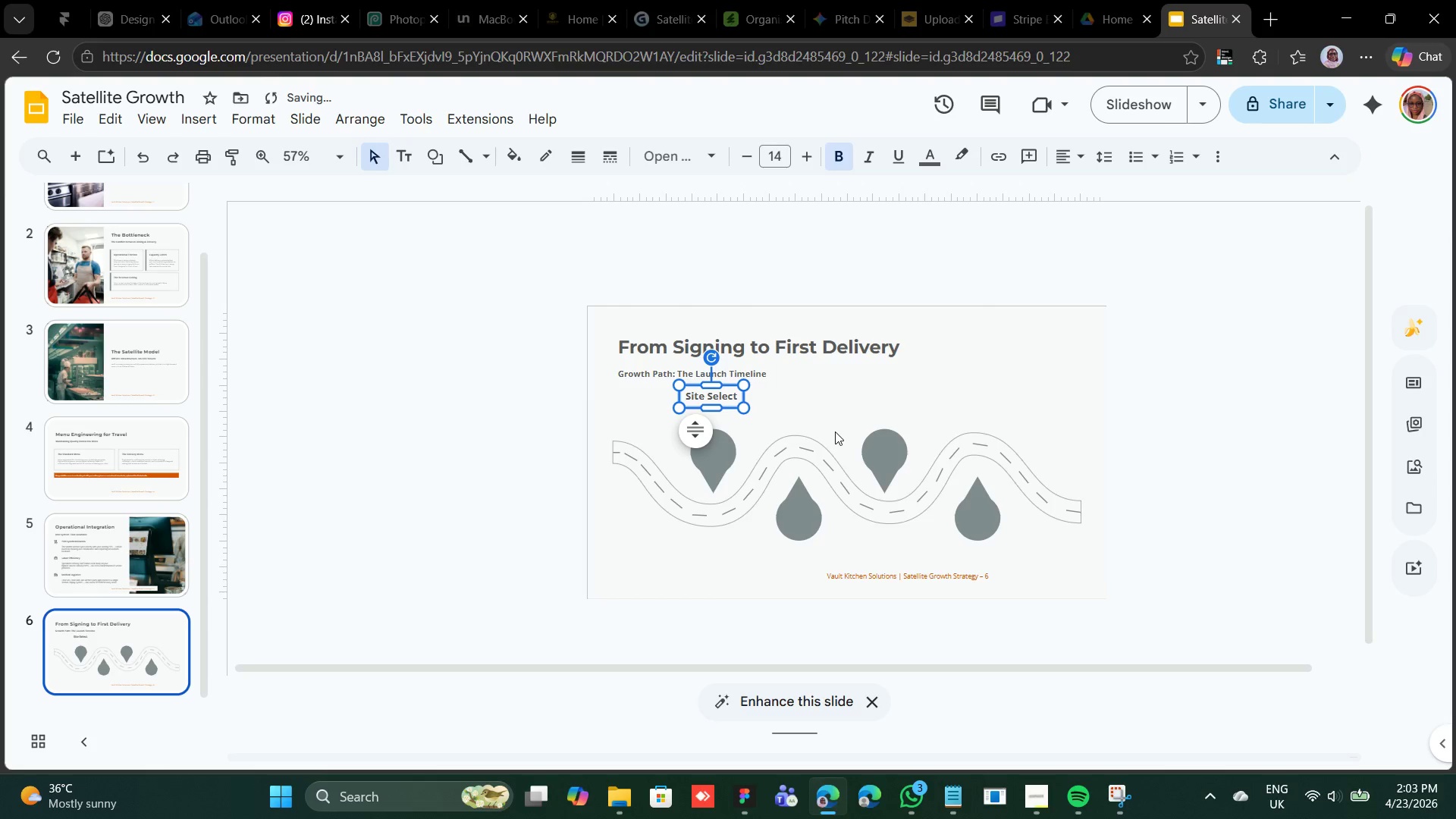 
key(ArrowLeft)
 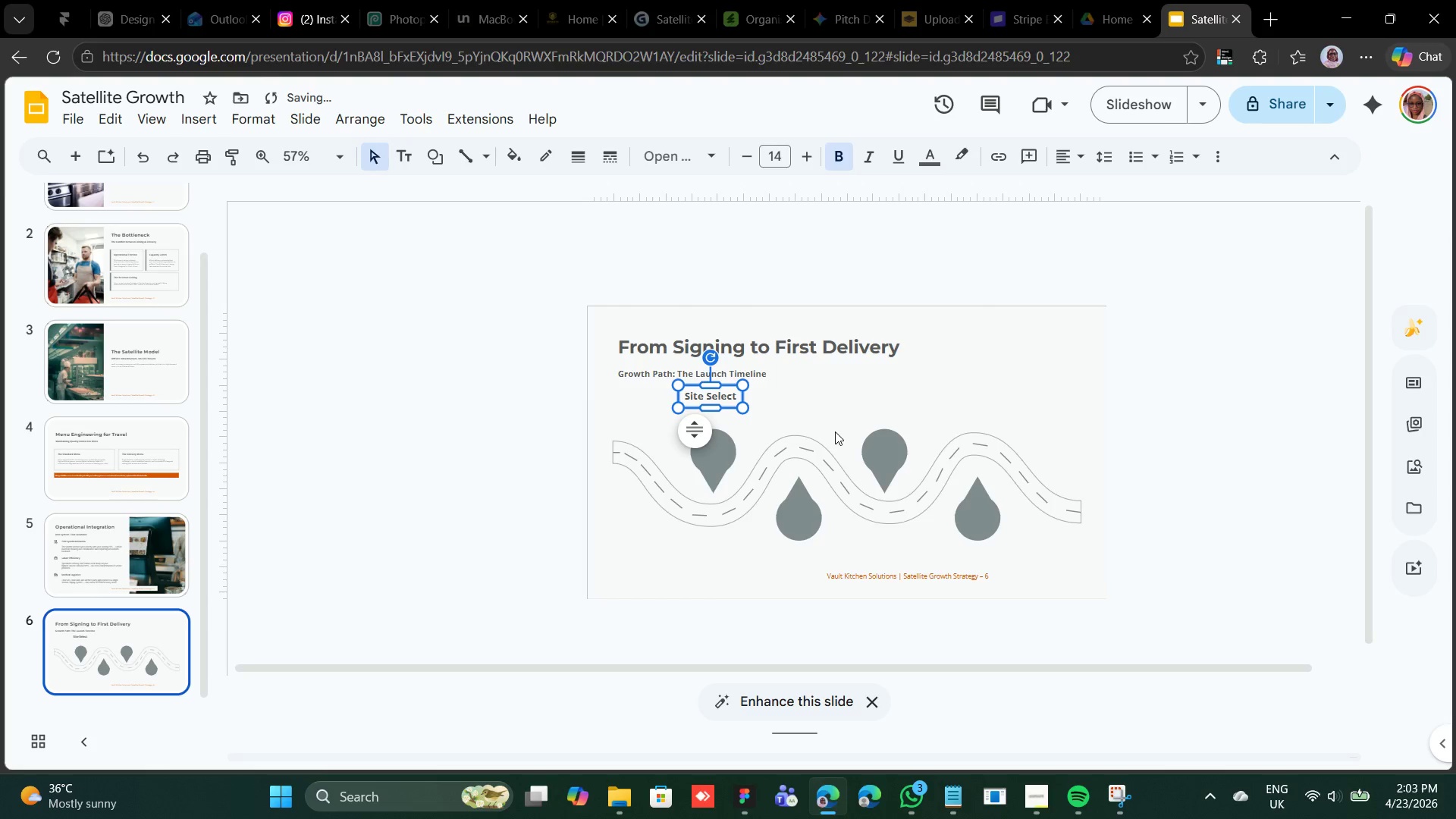 
key(ArrowLeft)
 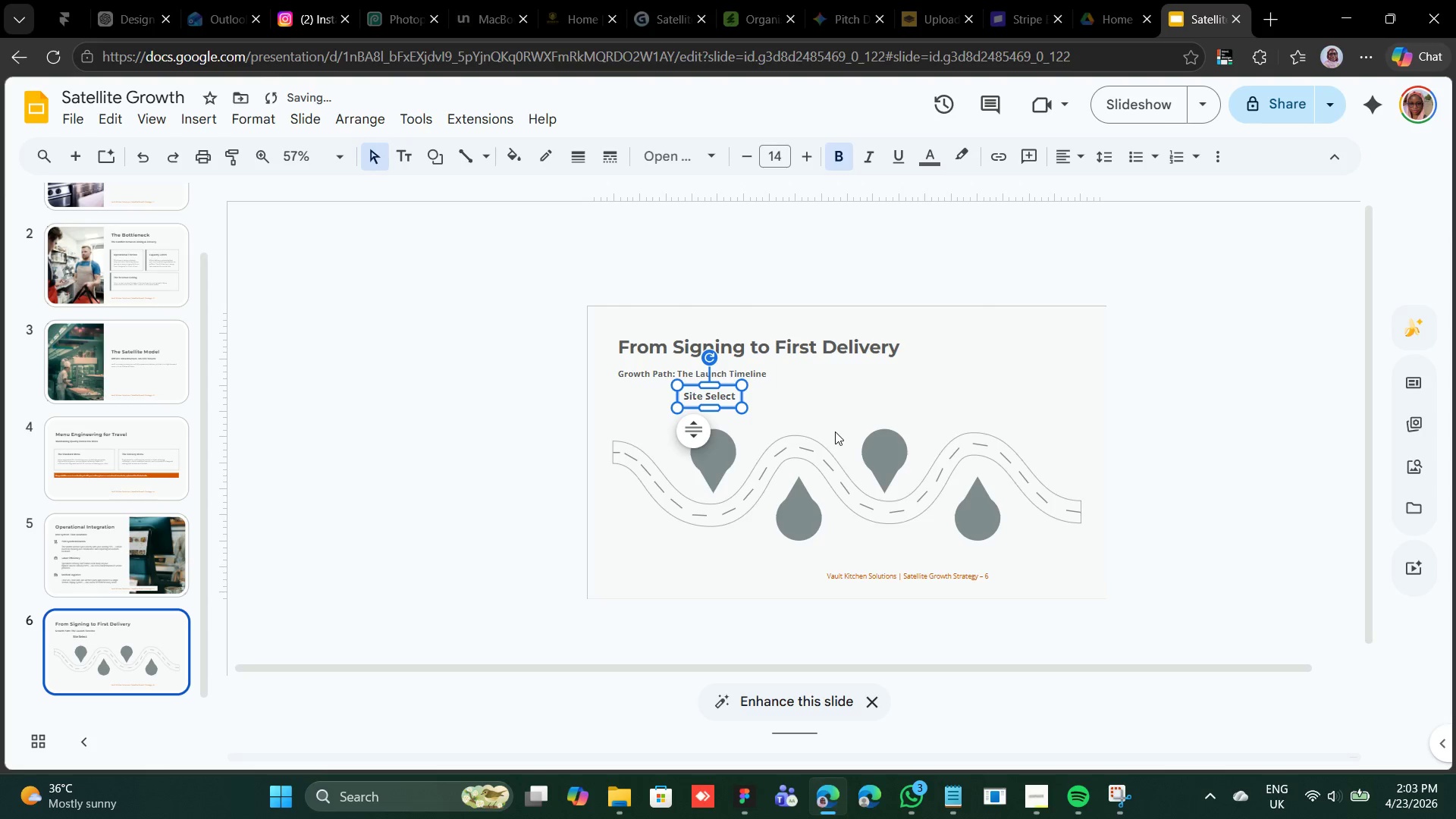 
key(ArrowLeft)
 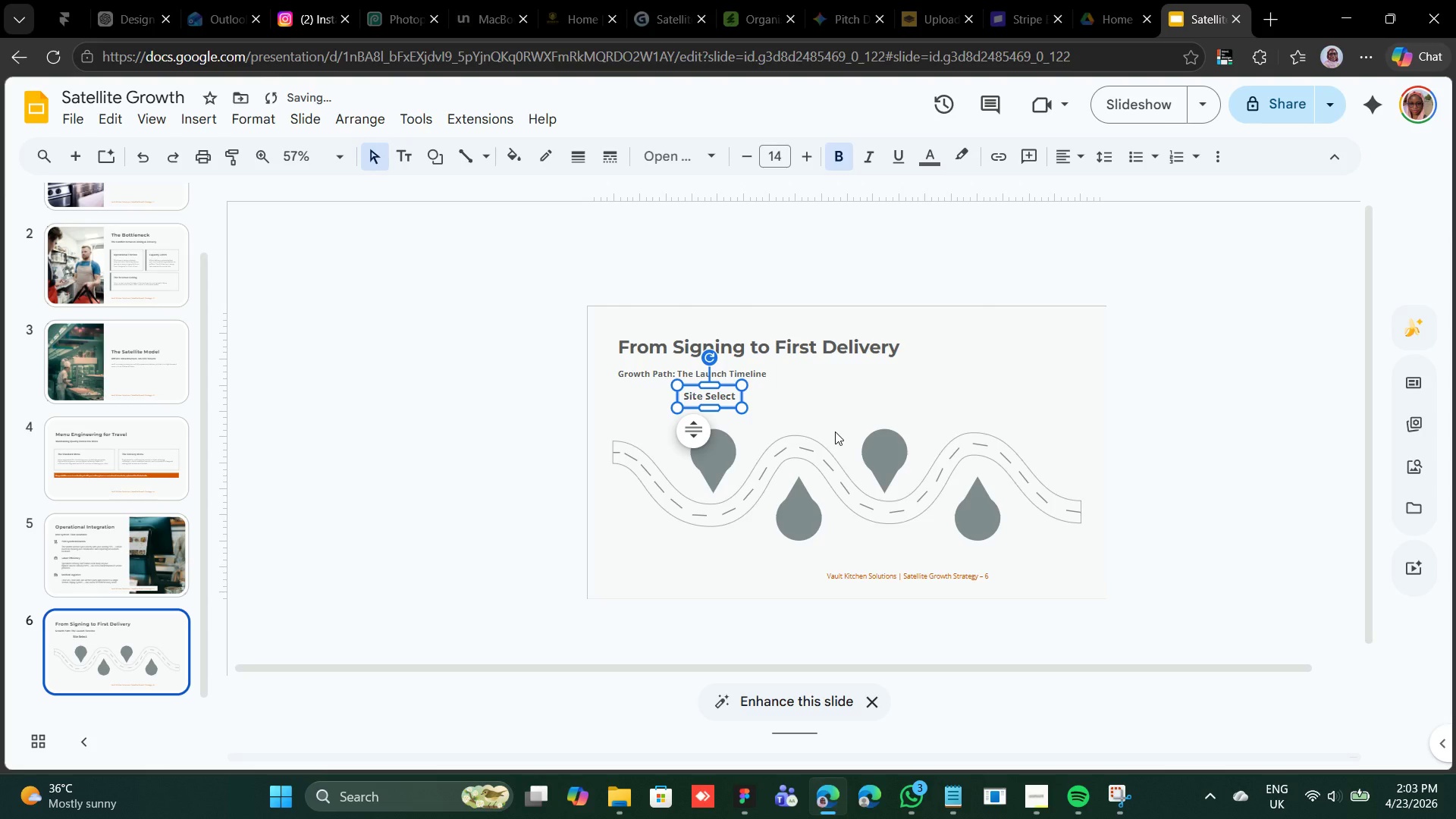 
key(Control+D)
 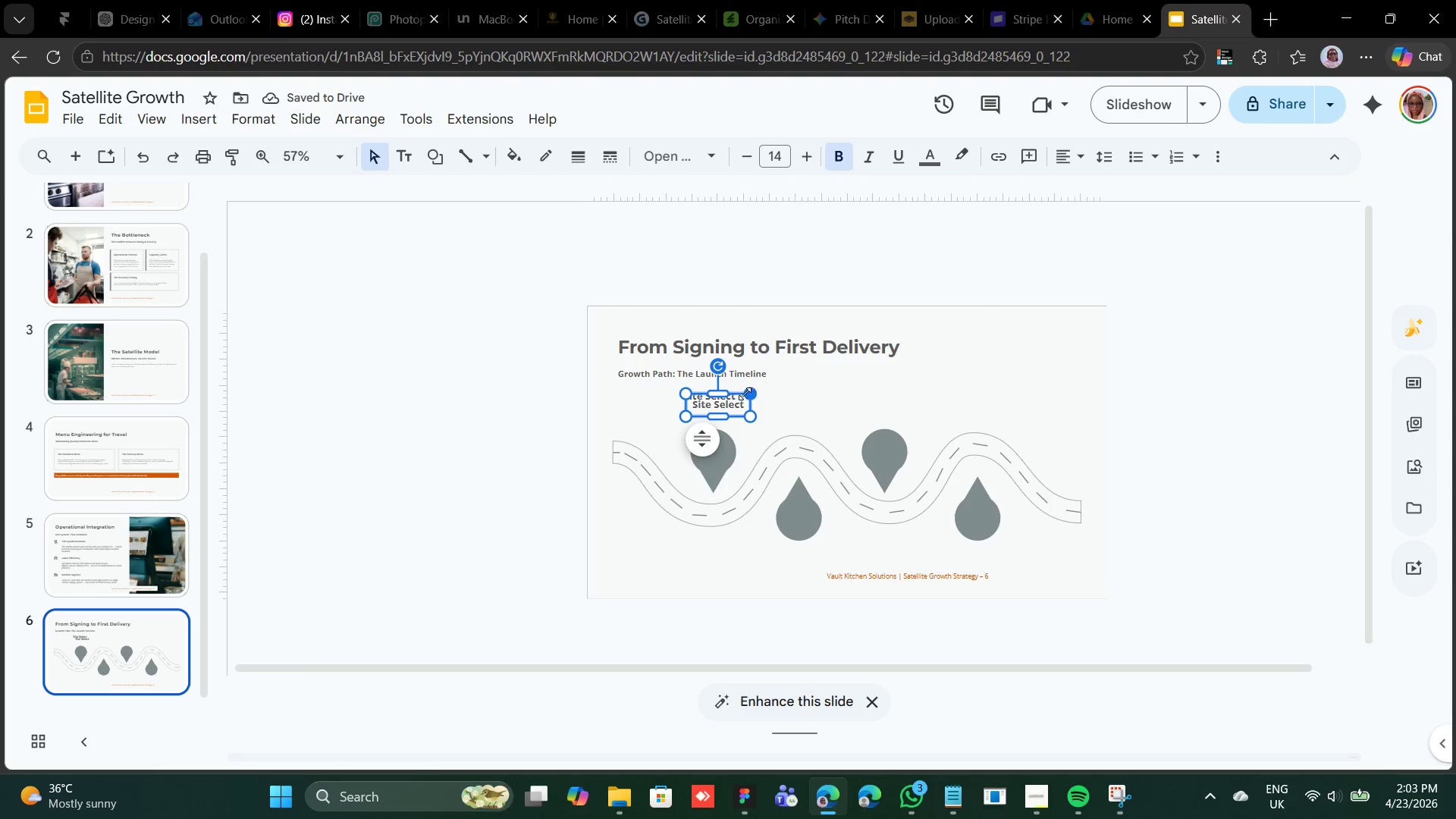 
left_click_drag(start_coordinate=[736, 397], to_coordinate=[731, 408])
 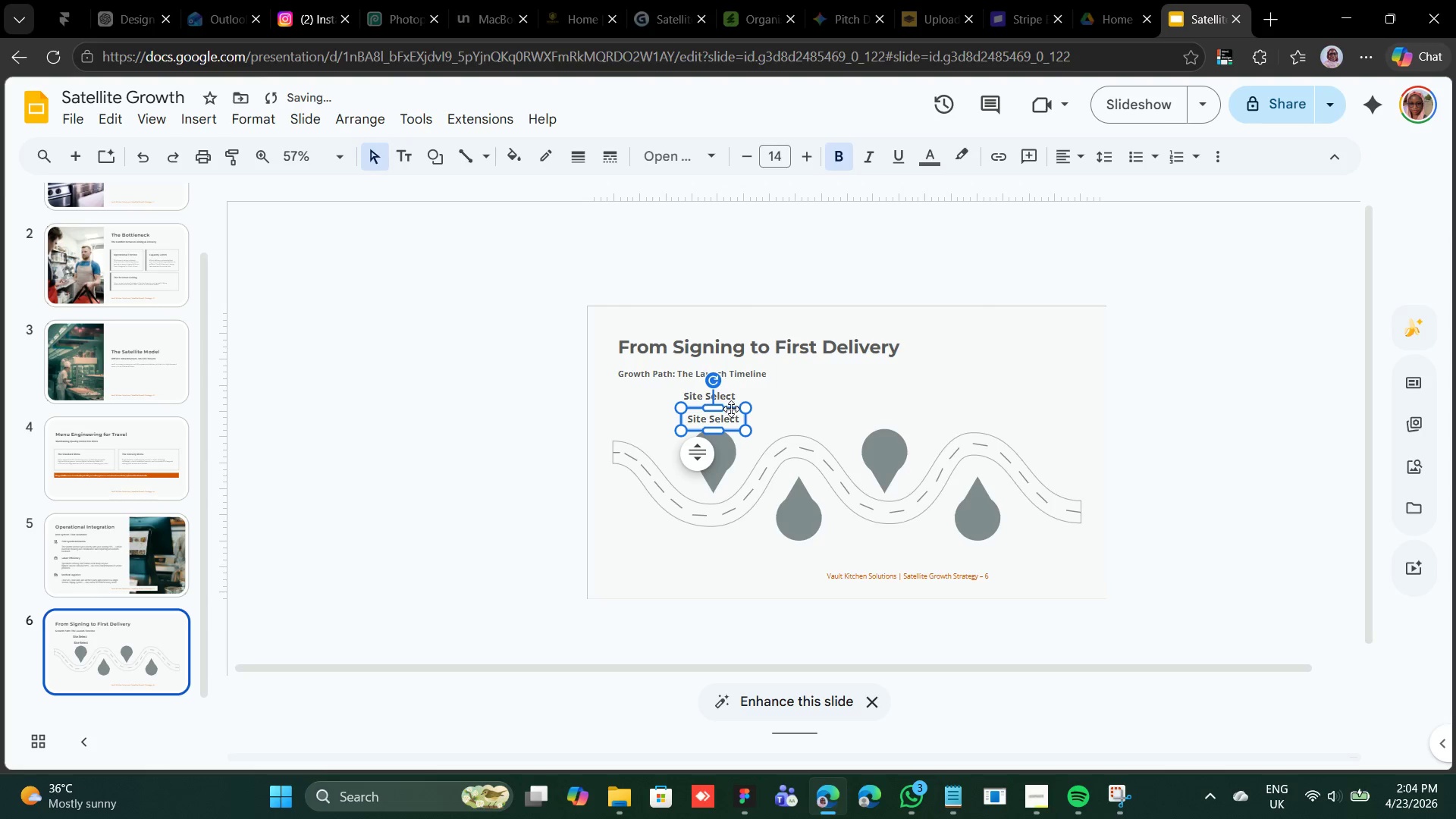 
left_click_drag(start_coordinate=[732, 409], to_coordinate=[724, 412])
 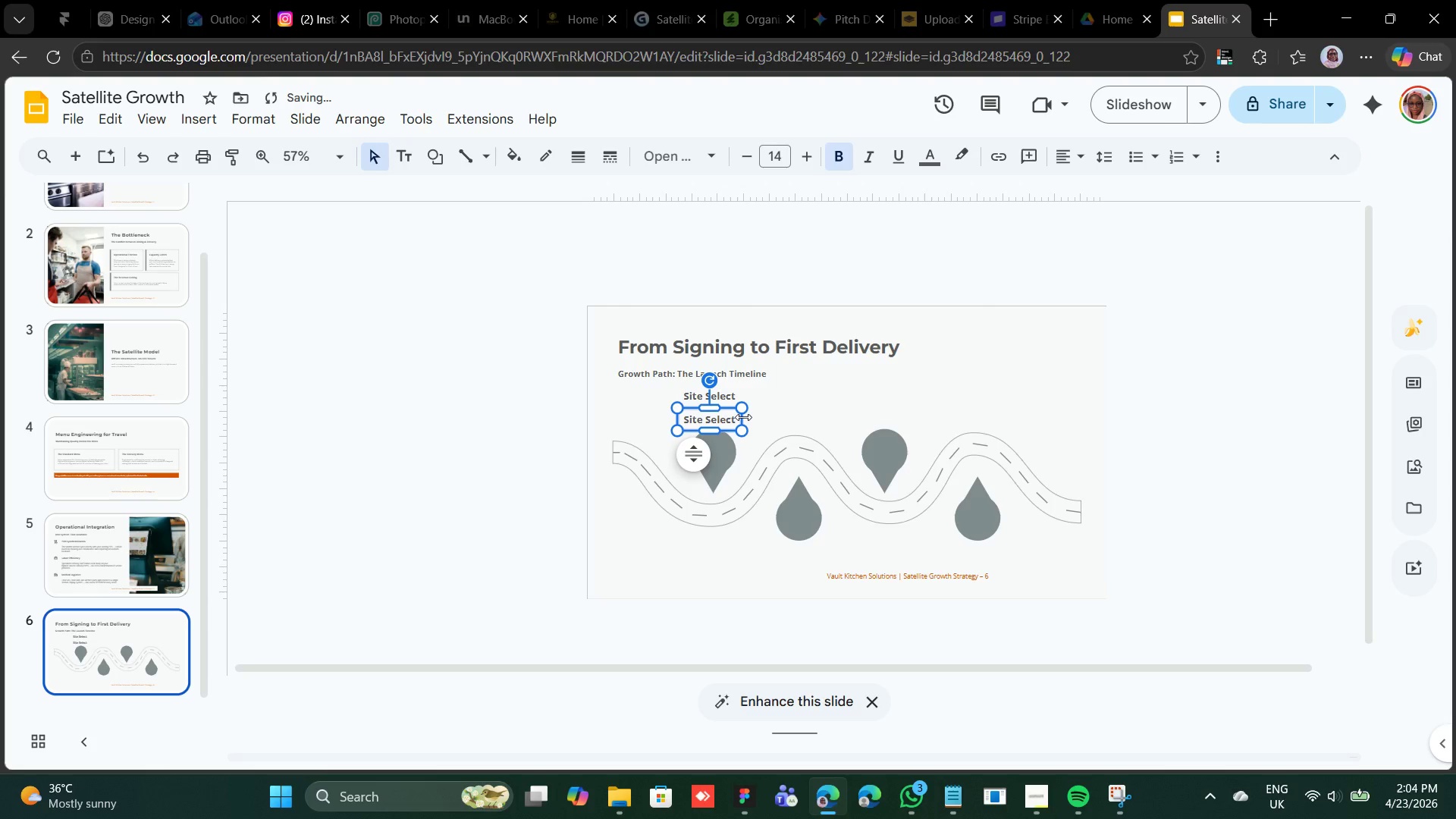 
left_click_drag(start_coordinate=[743, 417], to_coordinate=[762, 416])
 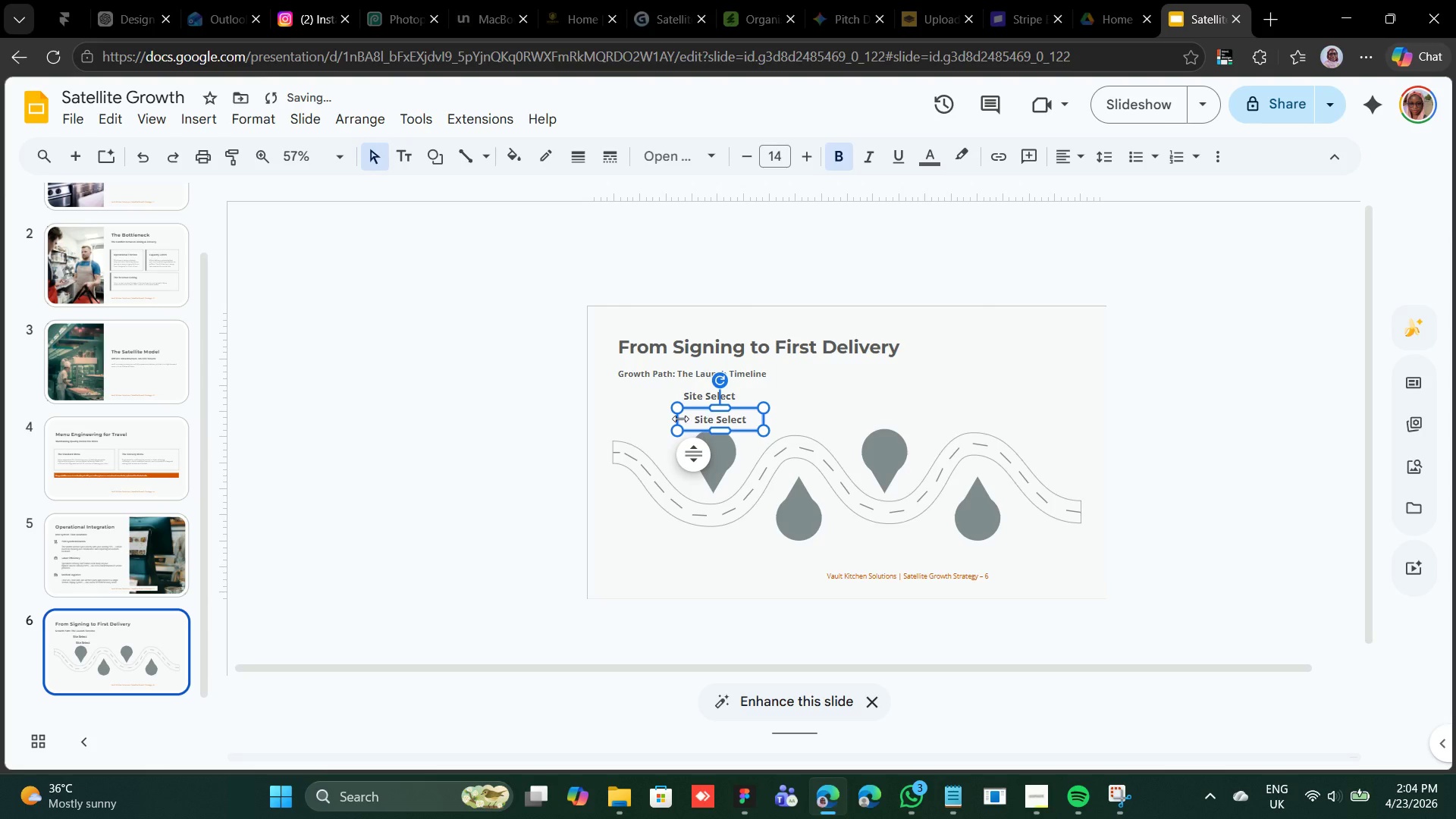 
left_click_drag(start_coordinate=[680, 419], to_coordinate=[660, 420])
 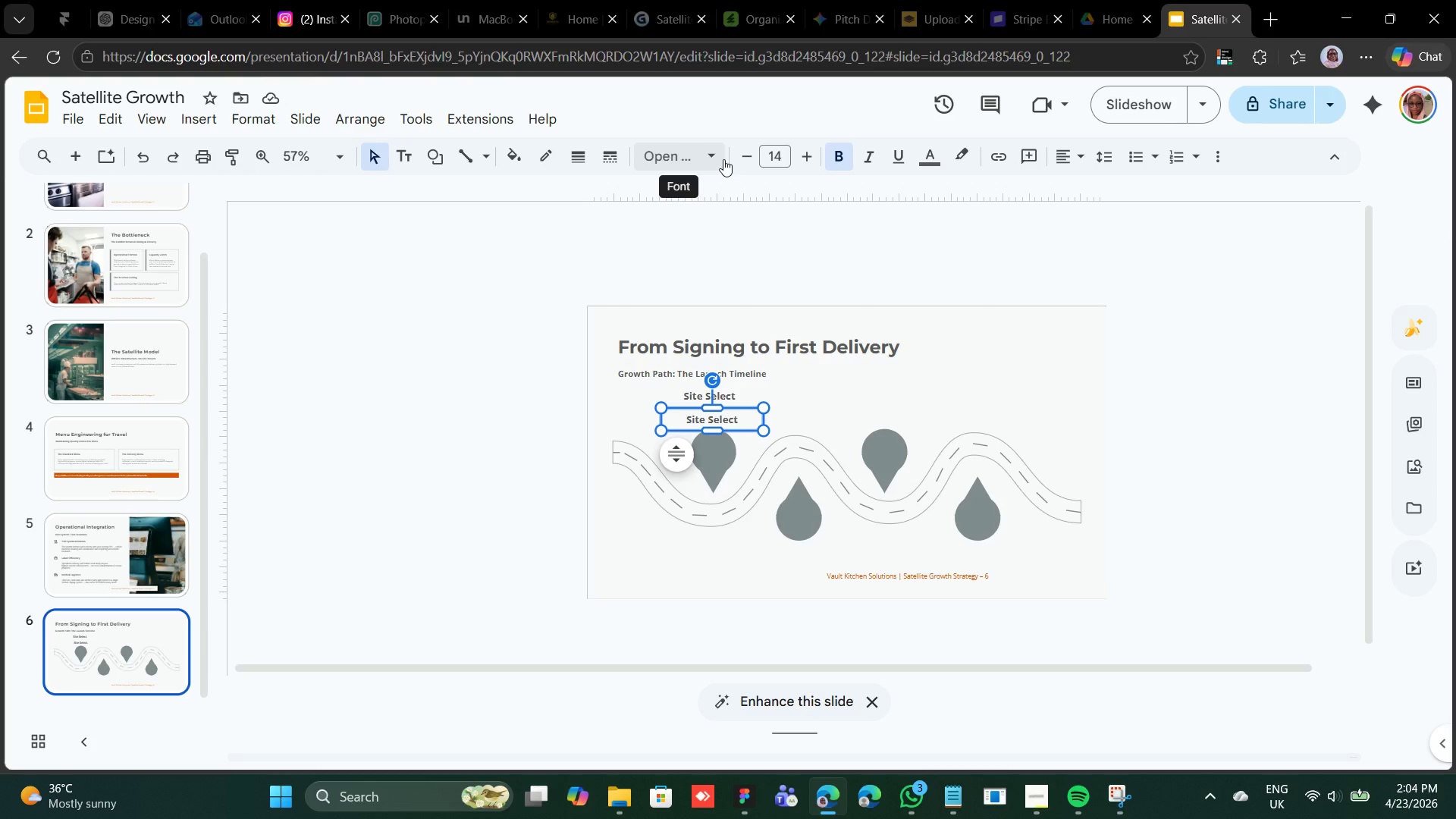 
wait(16.22)
 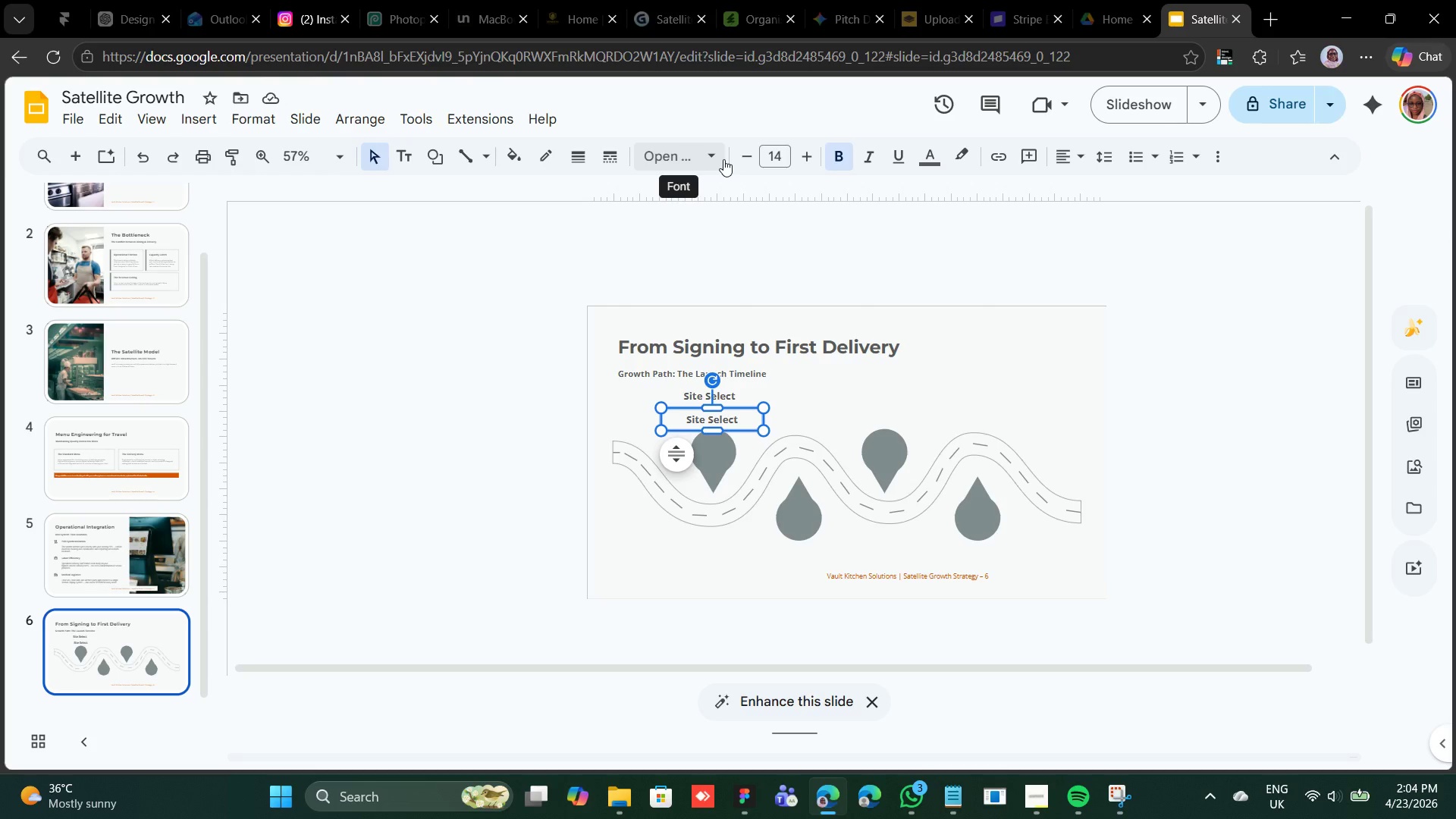 
double_click([752, 156])
 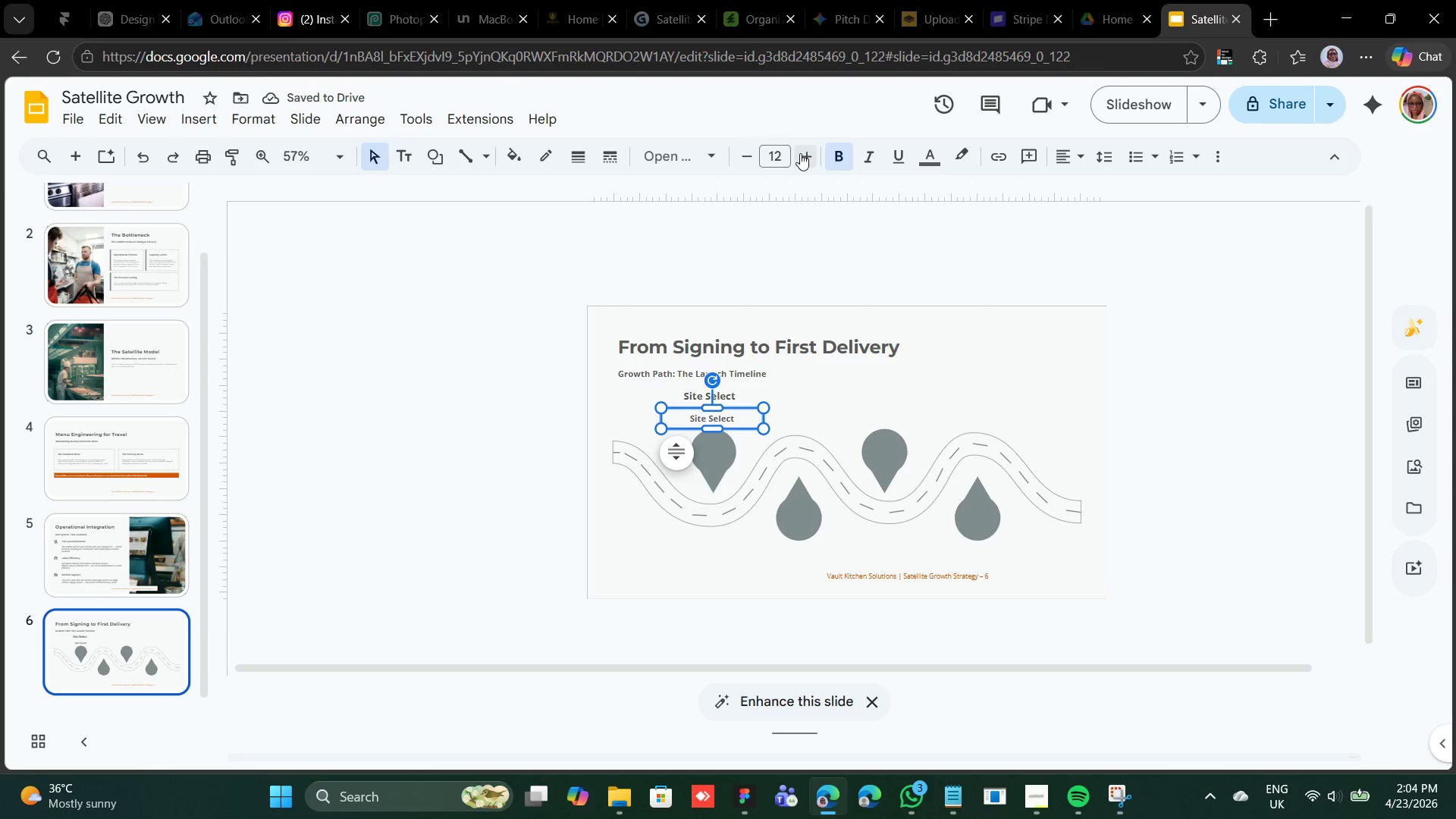 
left_click([740, 155])
 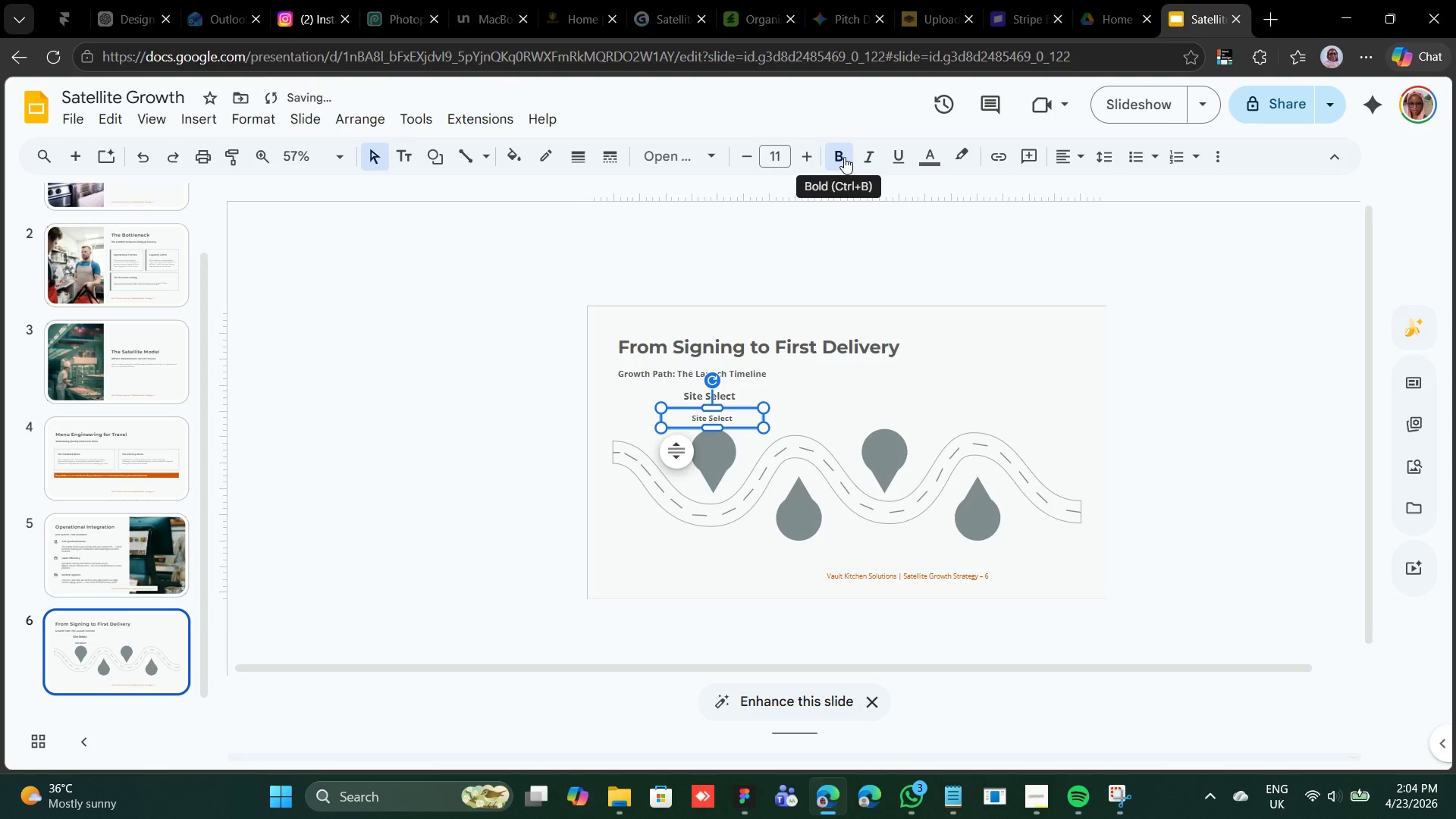 
left_click([839, 157])
 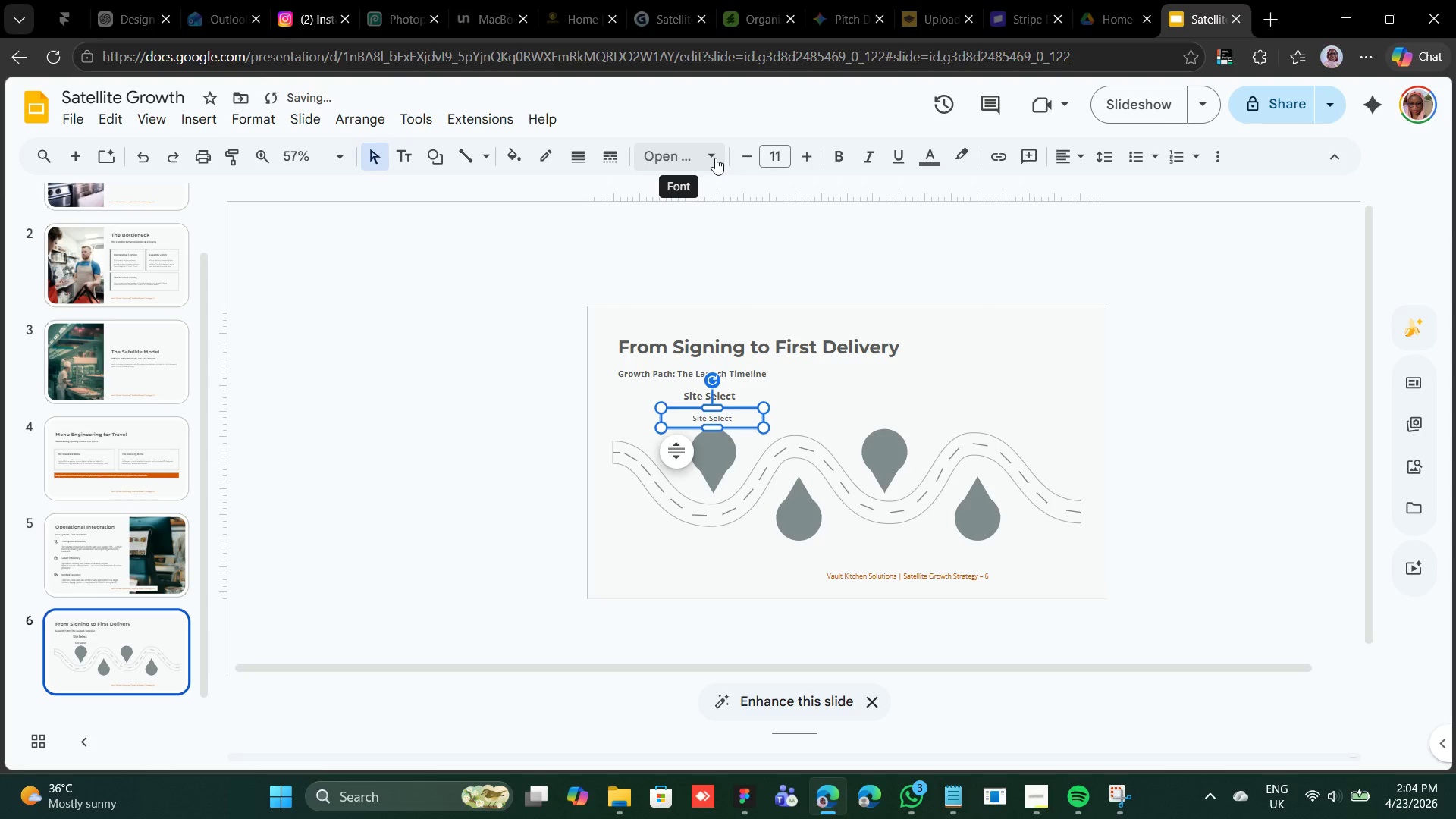 
left_click([715, 158])
 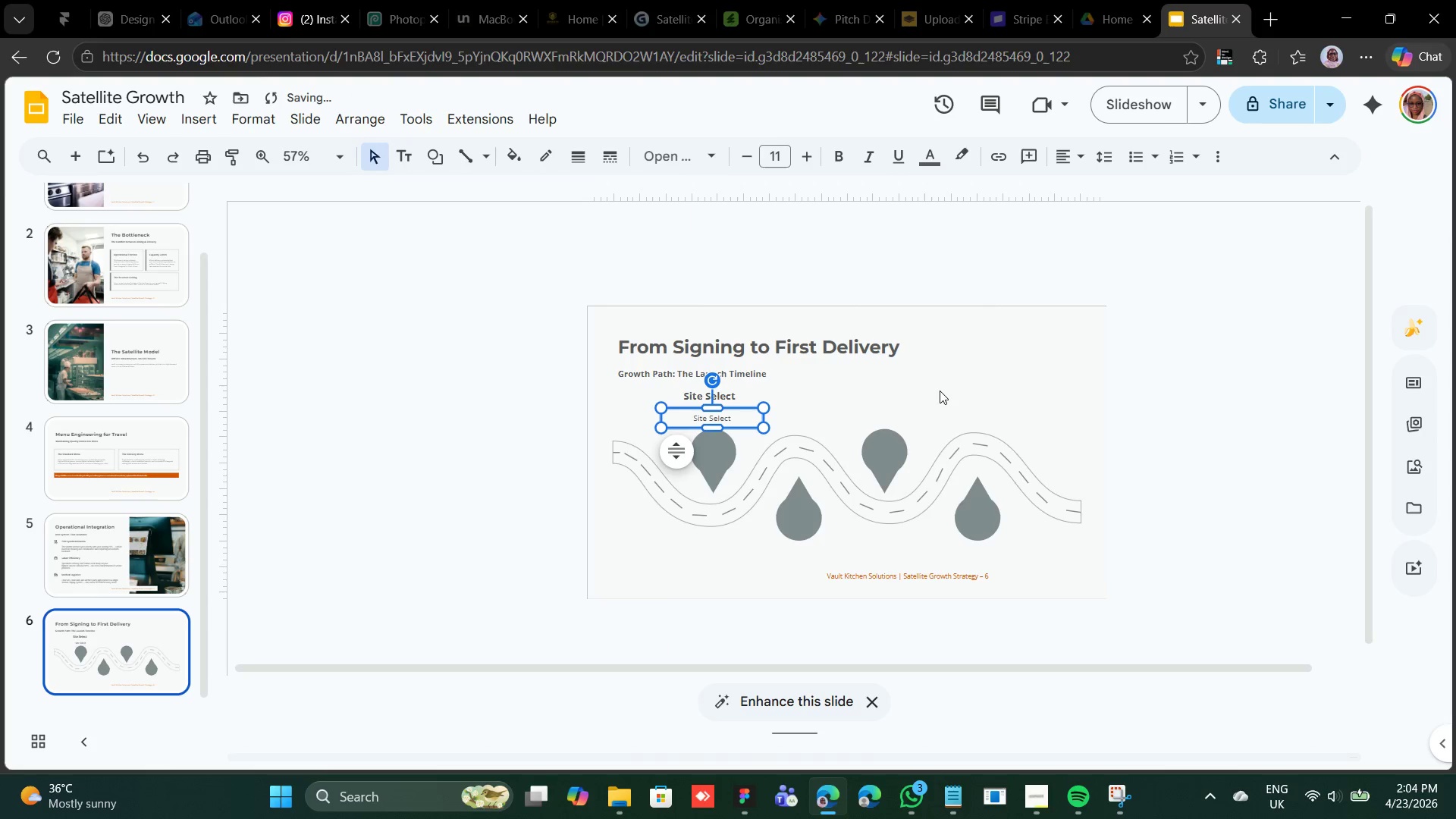 
wait(7.09)
 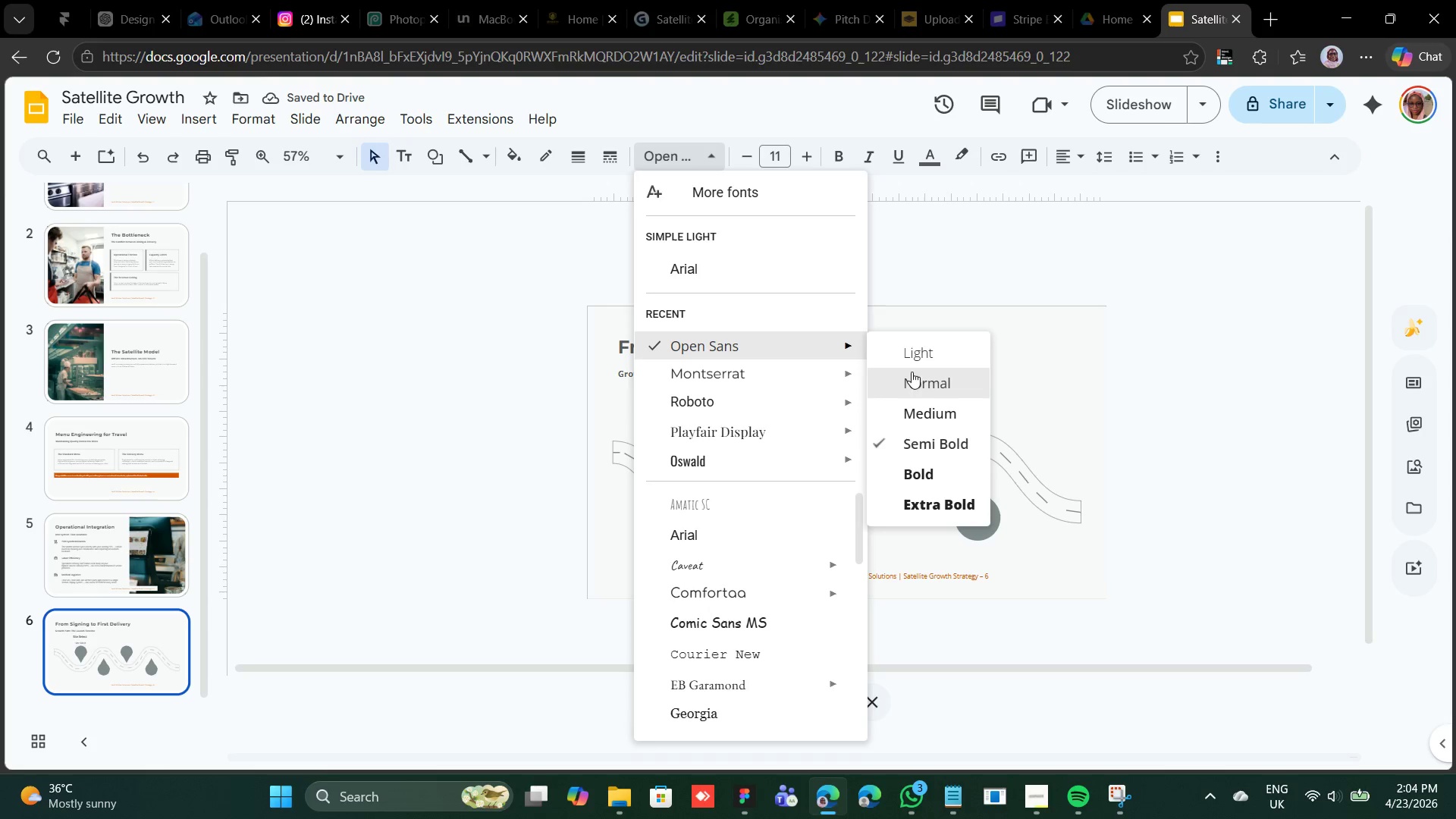 
left_click([802, 165])
 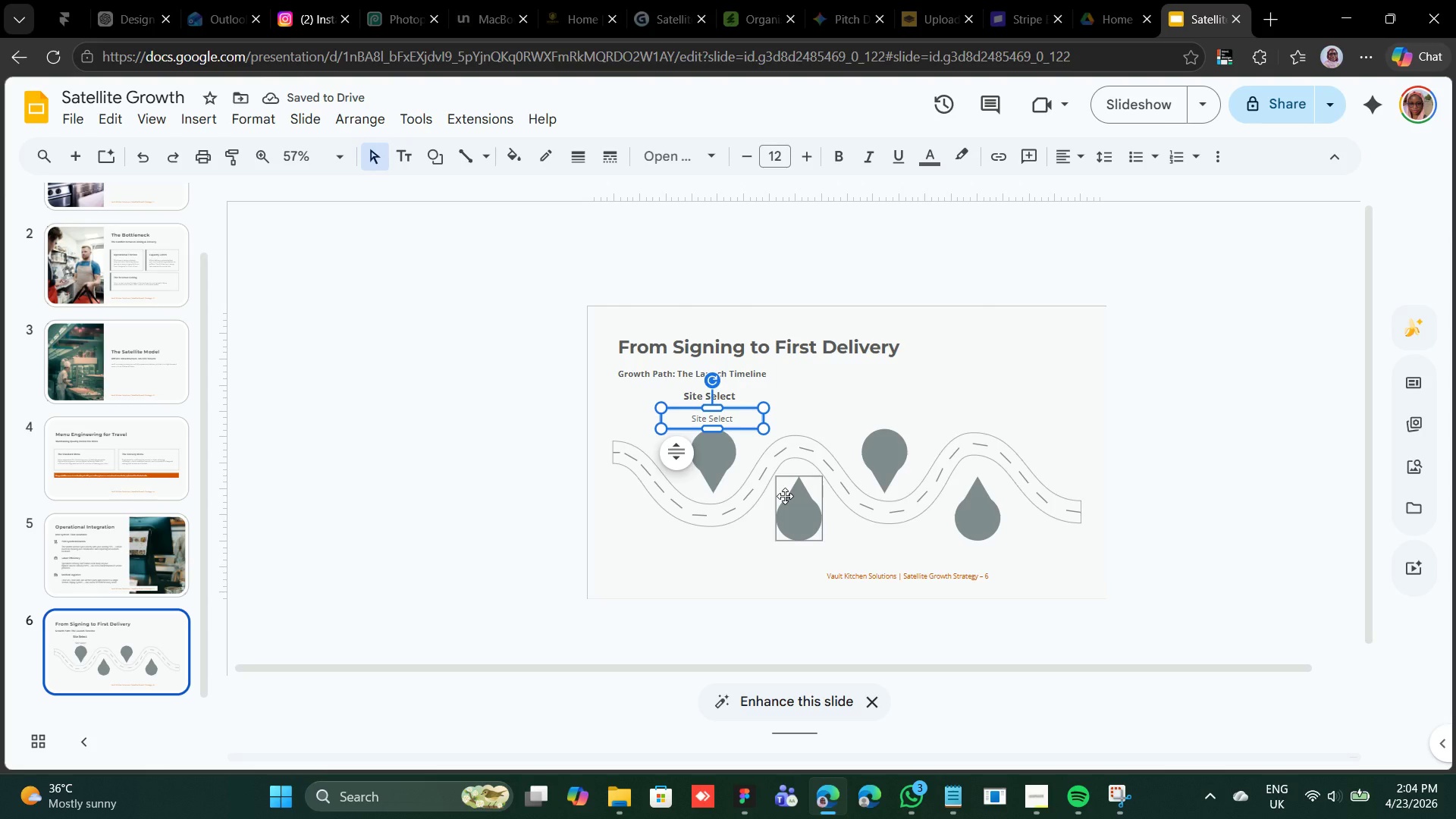 
wait(9.69)
 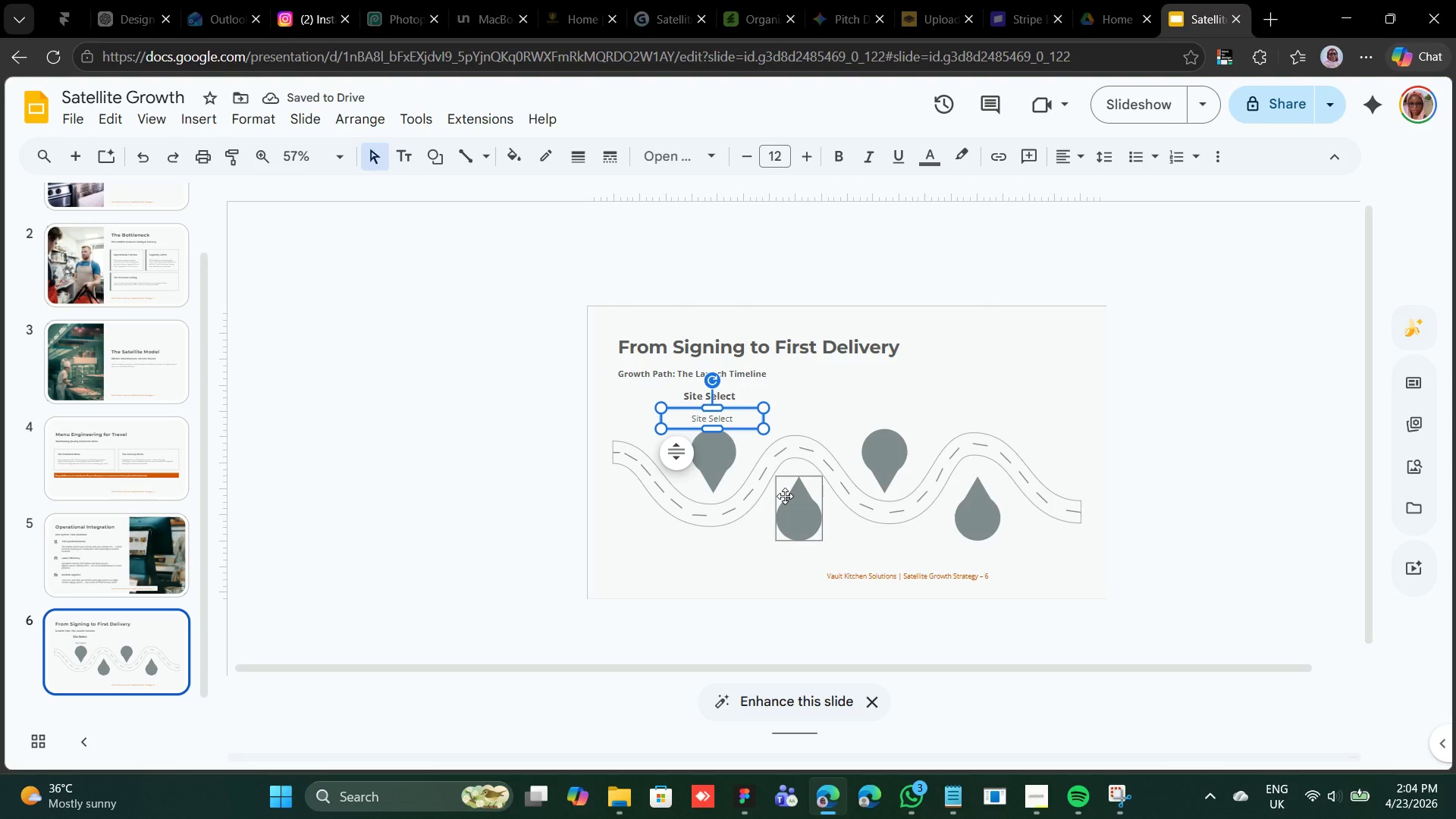 
double_click([708, 423])
 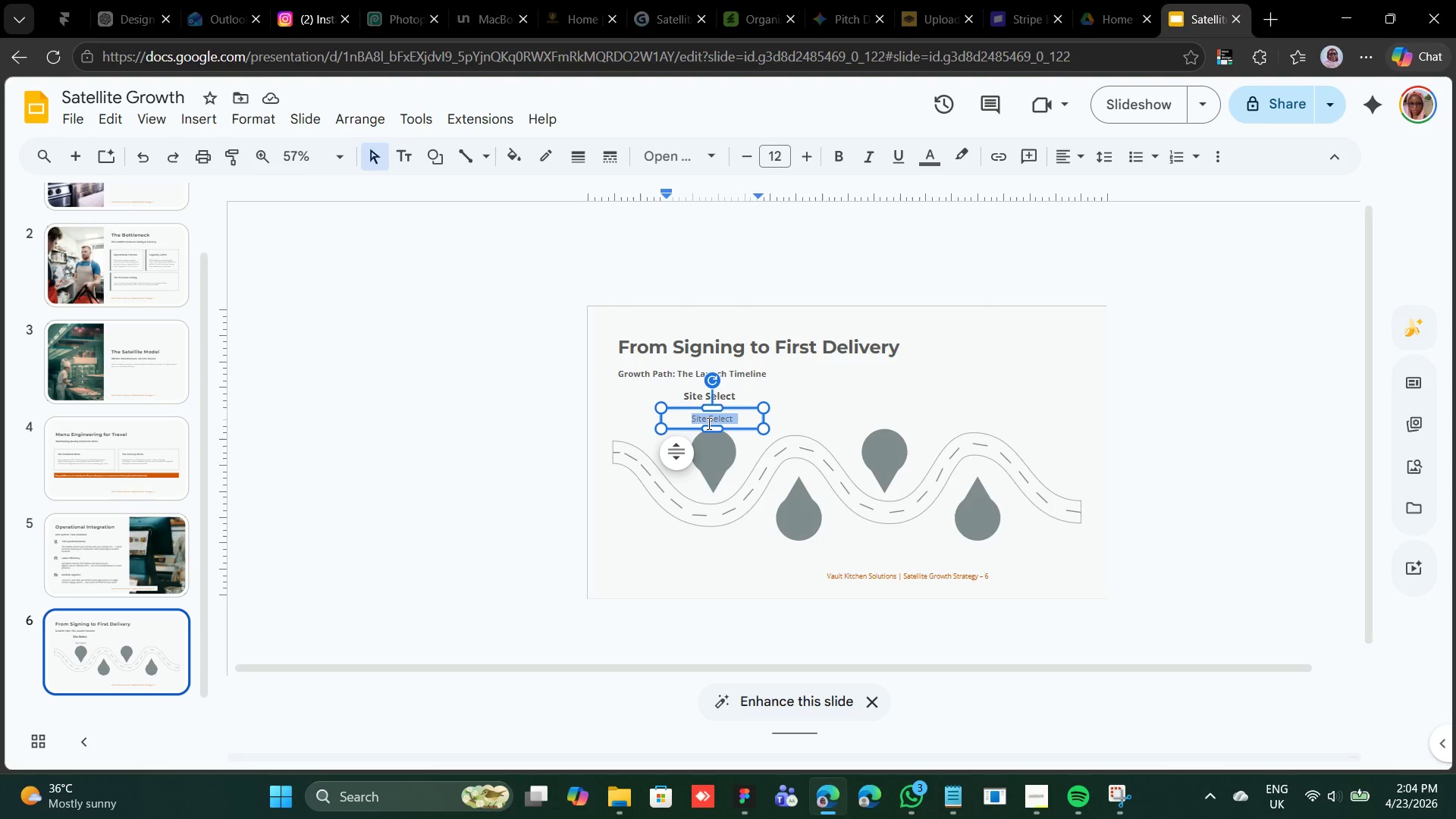 
triple_click([708, 423])
 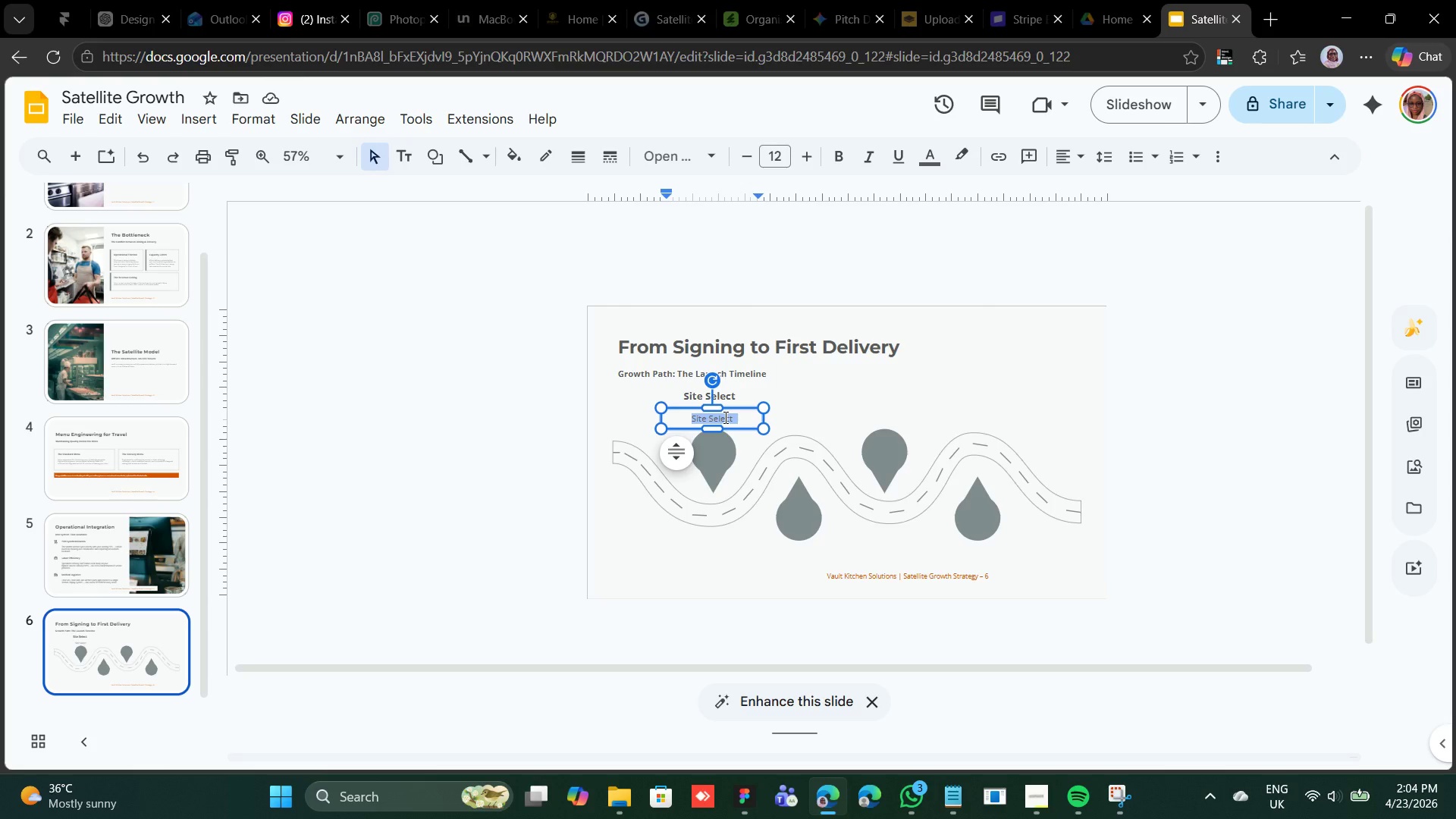 
type(Weeks 1-2: )
 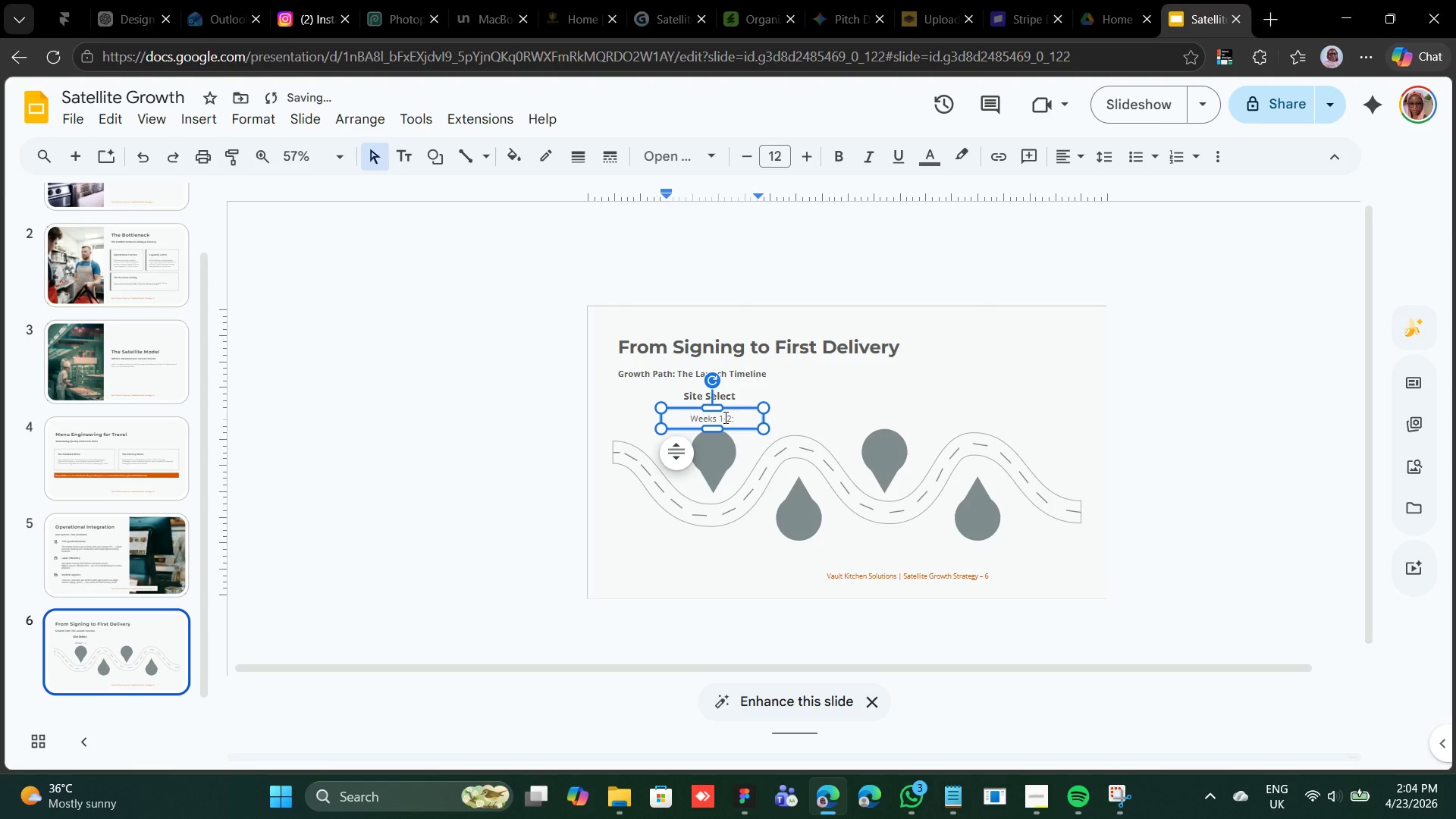 
wait(20.97)
 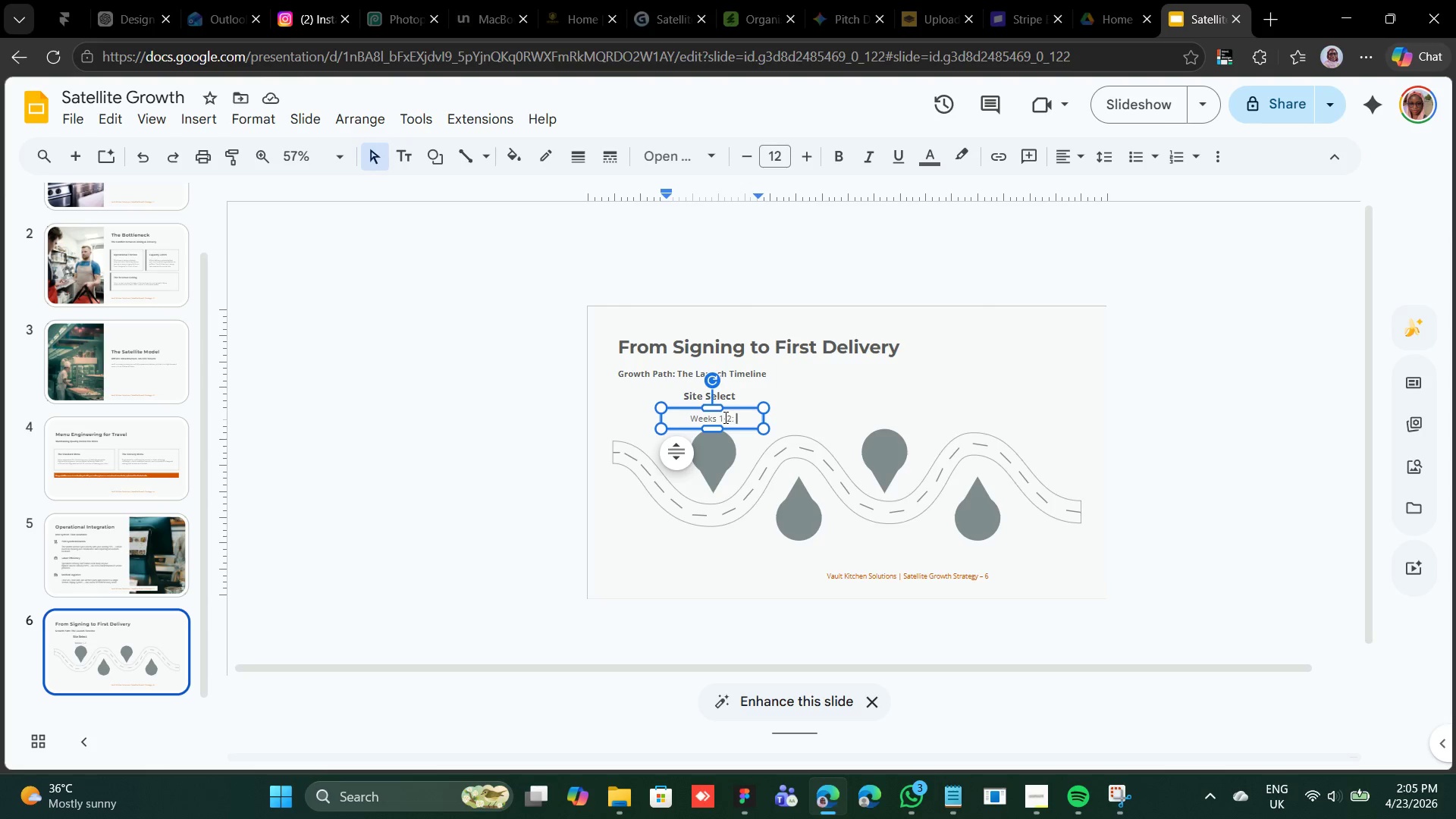 
key(Shift+R)
 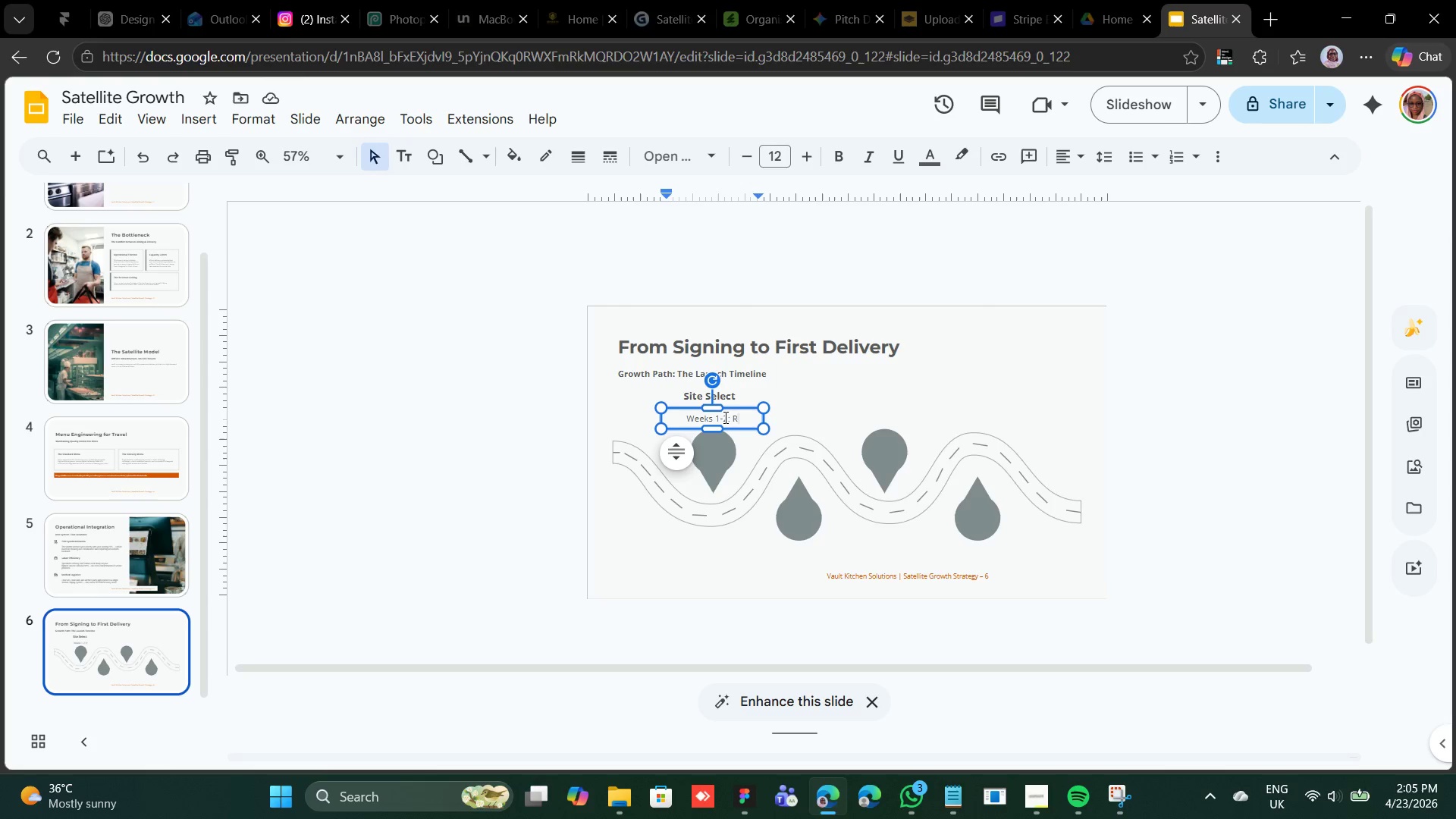 
wait(30.19)
 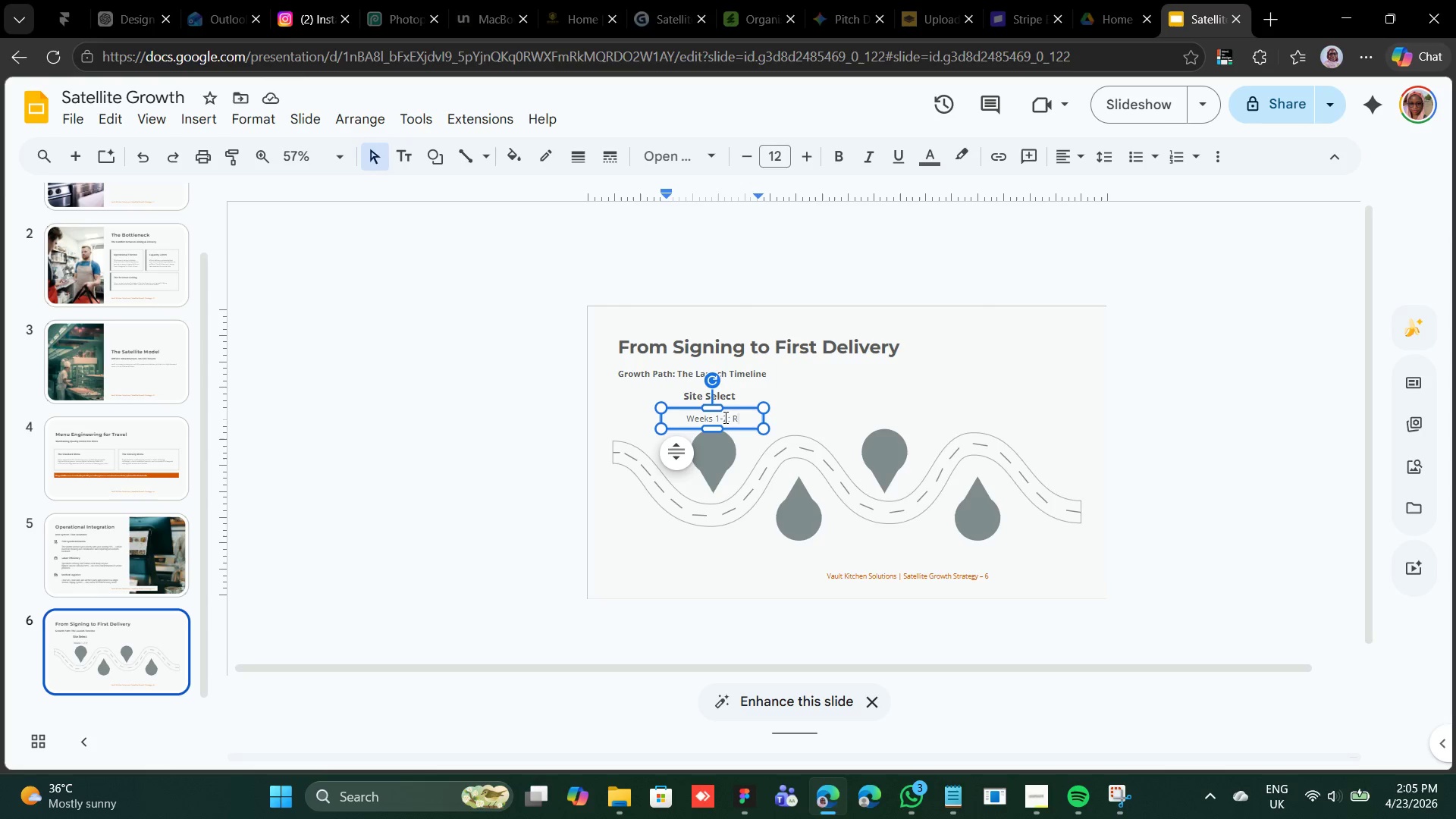 
type(eal )
 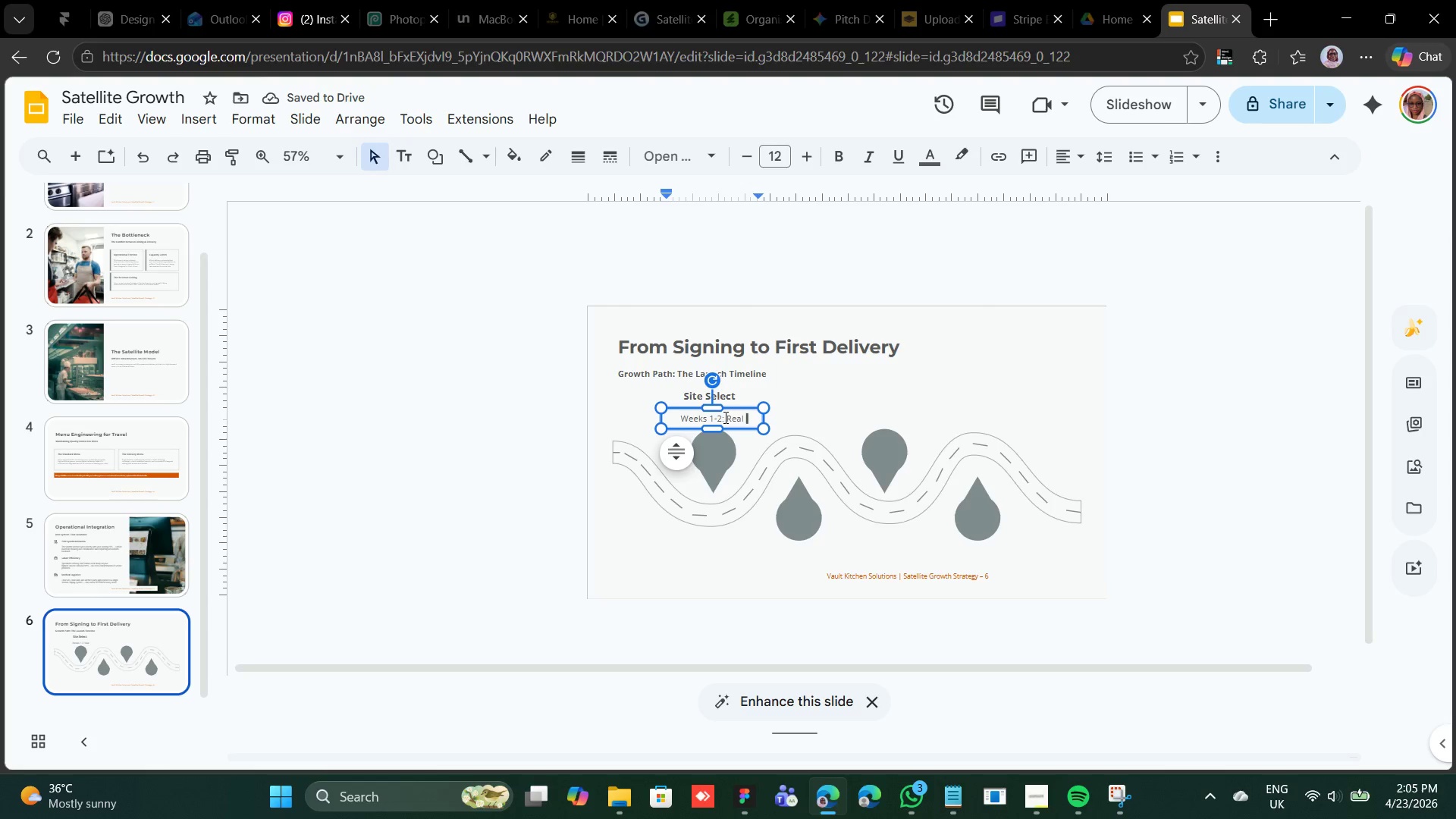 
wait(6.59)
 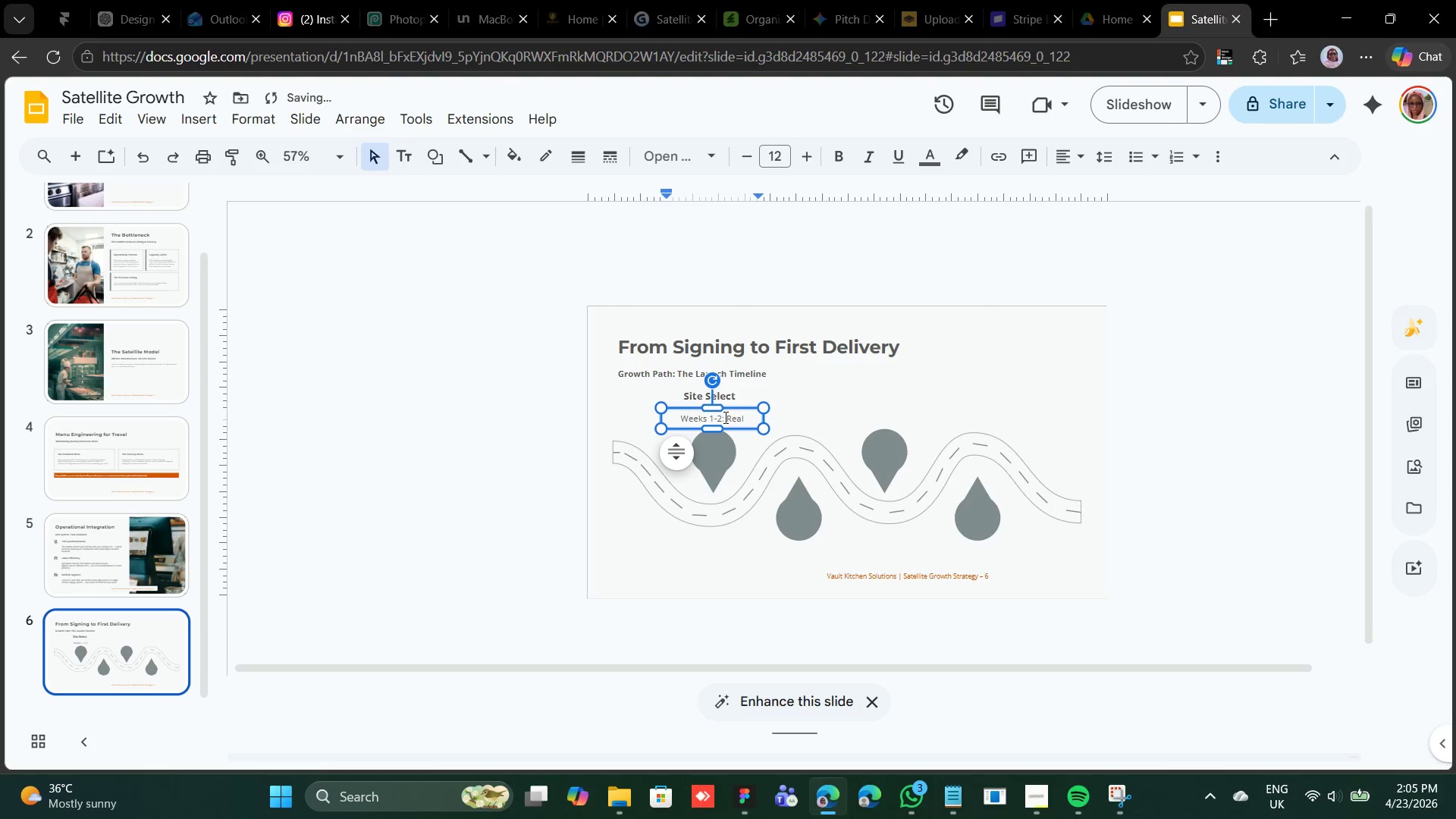 
type(estate & menu audit)
 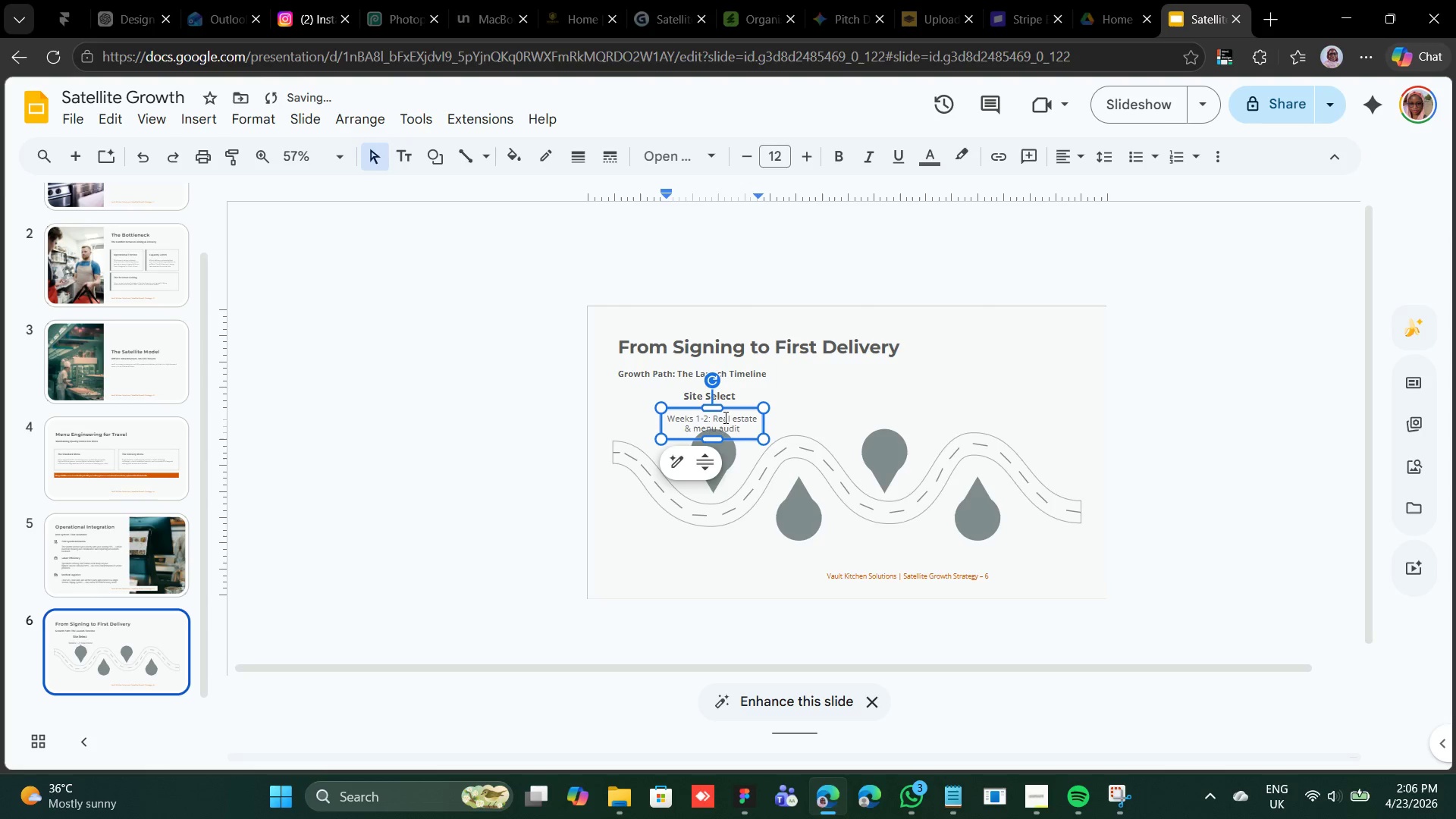 
left_click([761, 428])
 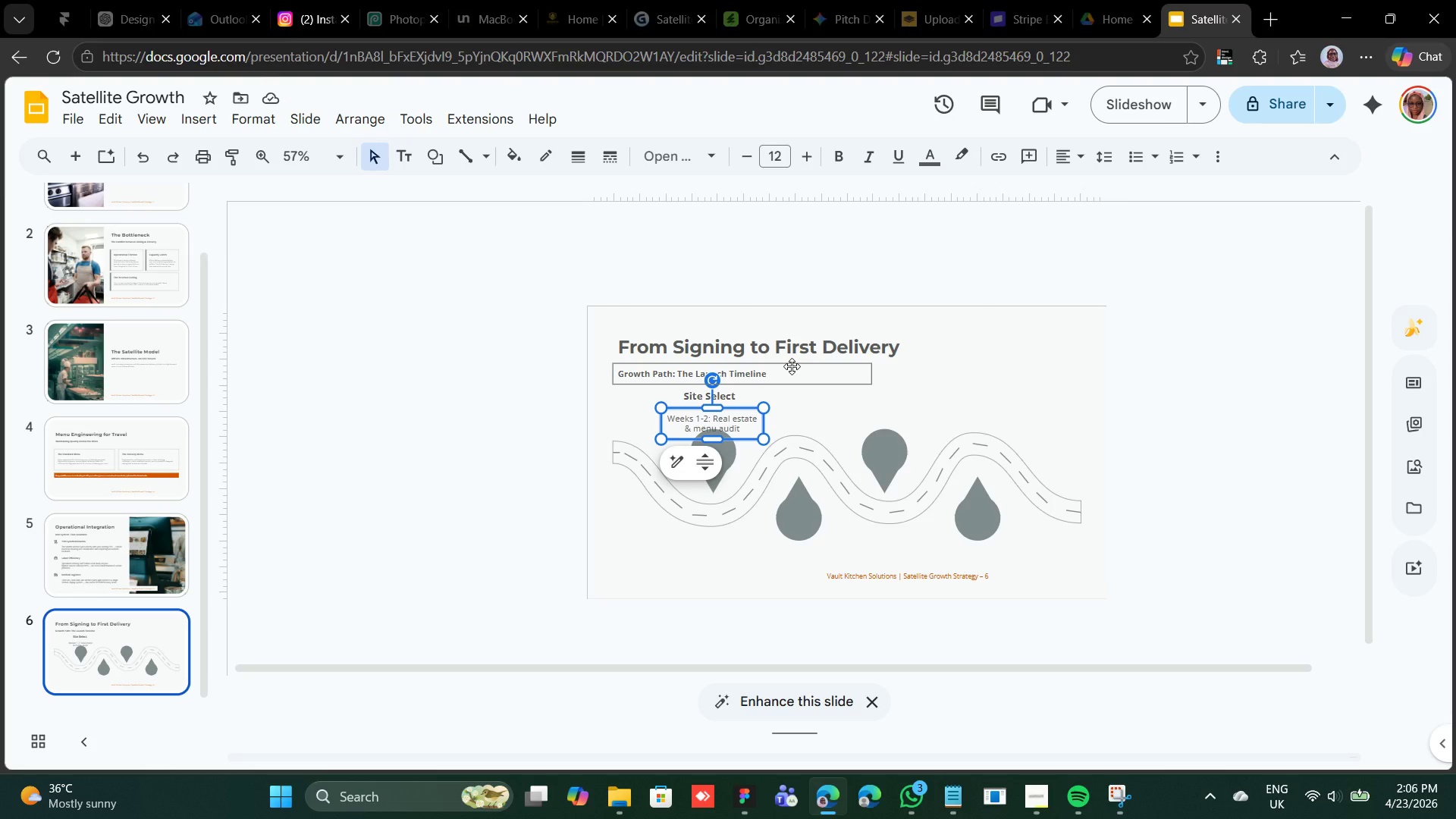 
key(ArrowUp)
 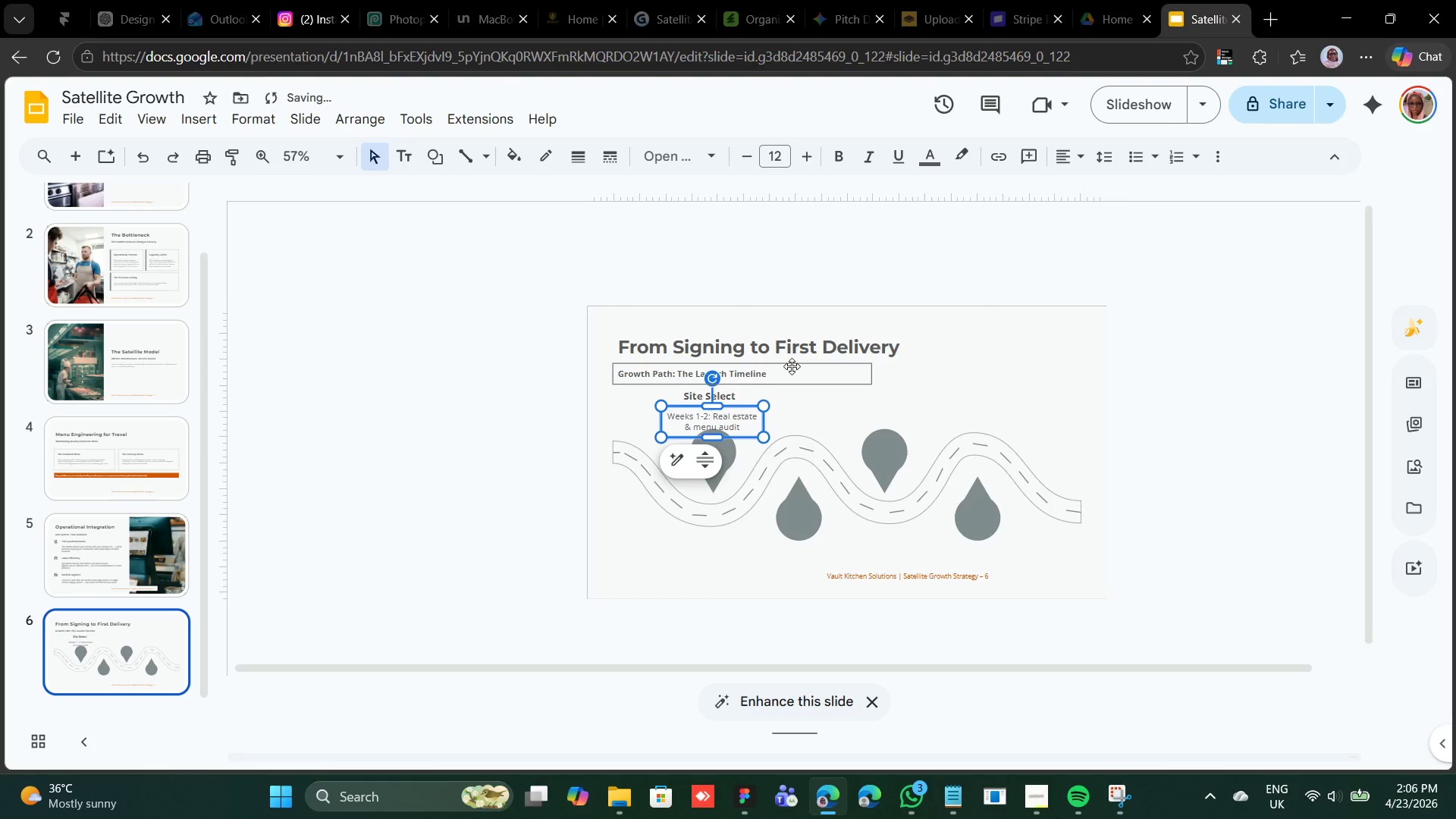 
key(ArrowUp)
 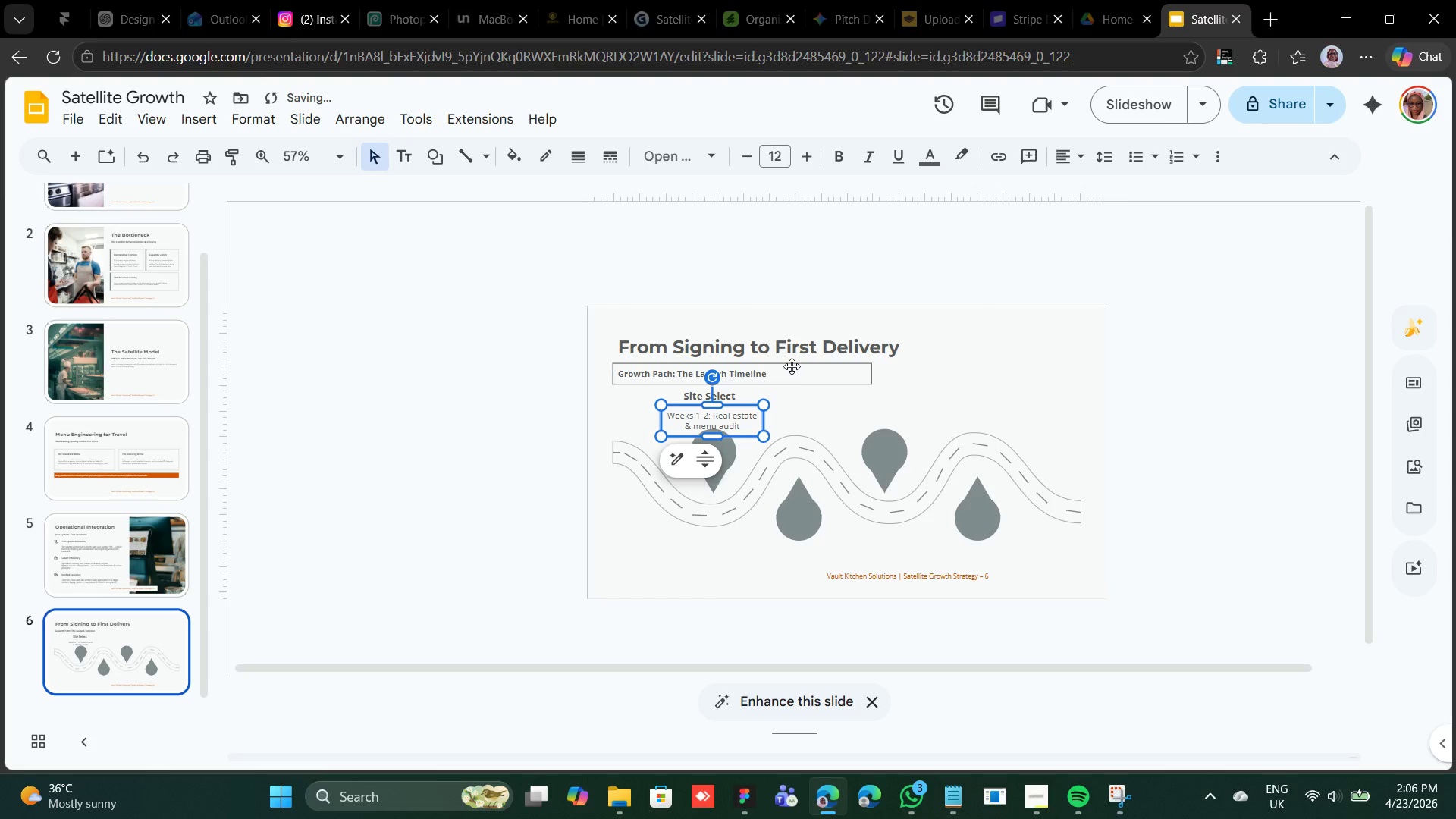 
key(ArrowUp)
 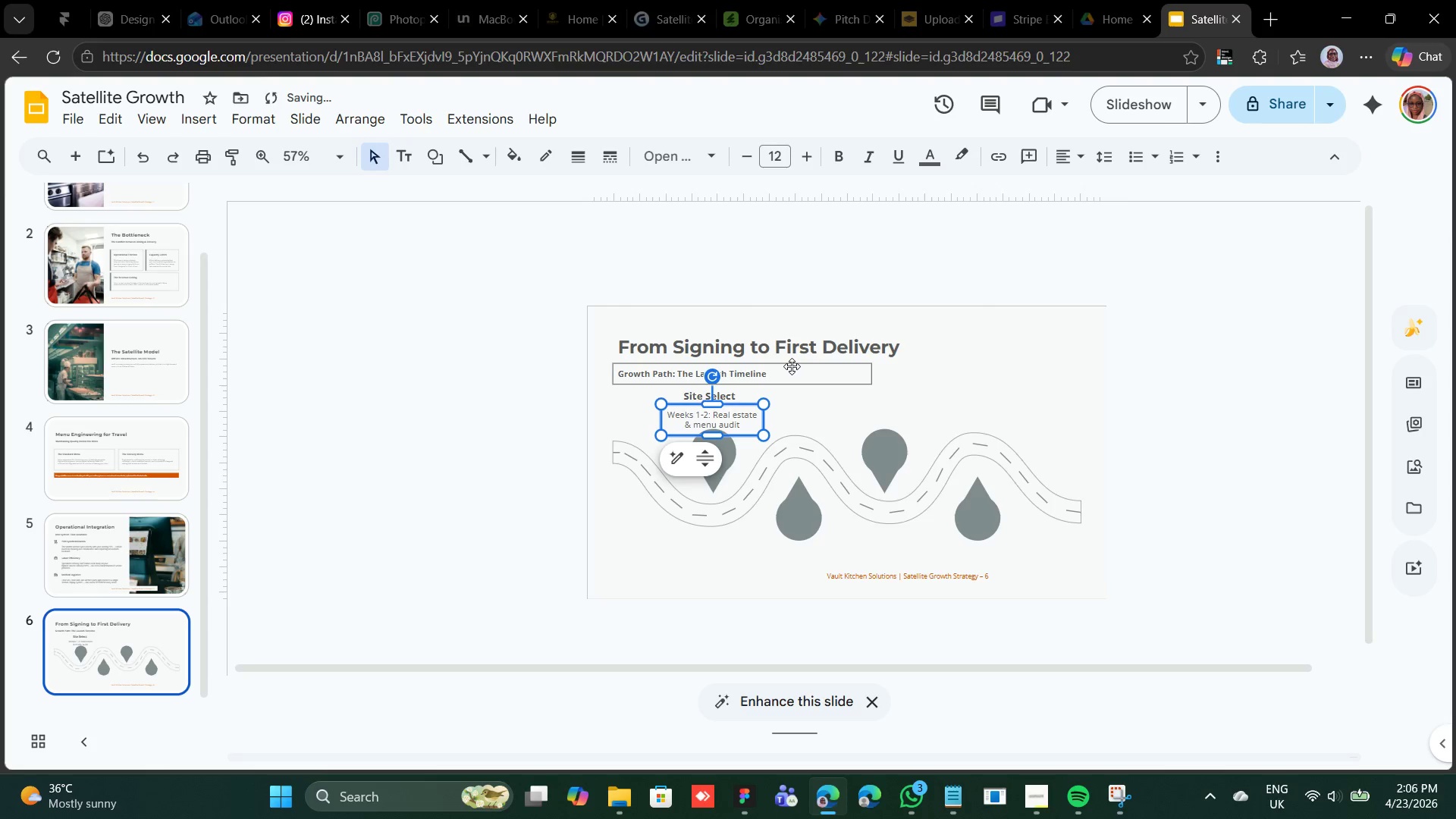 
key(ArrowUp)
 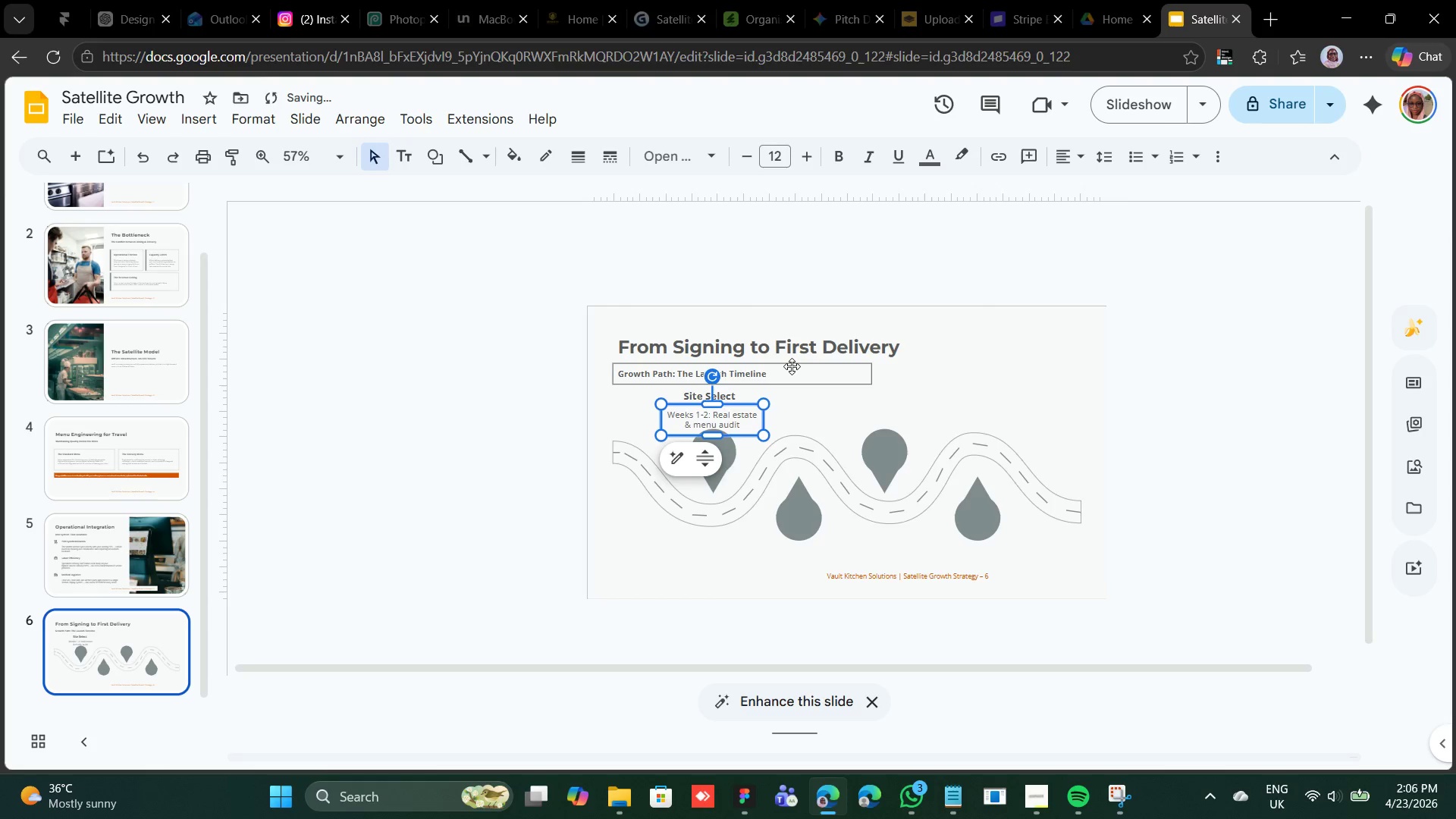 
key(ArrowUp)
 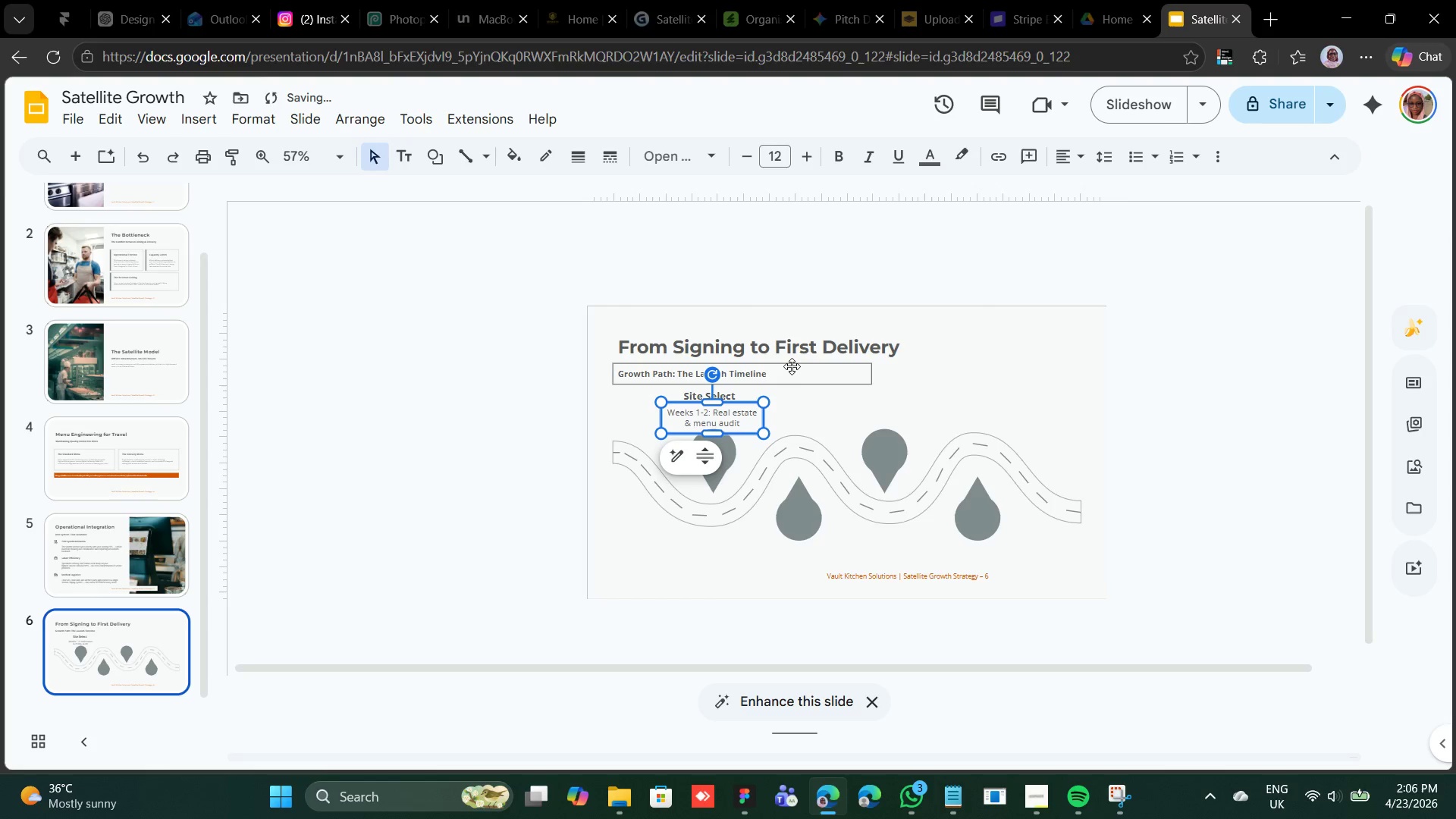 
key(ArrowUp)
 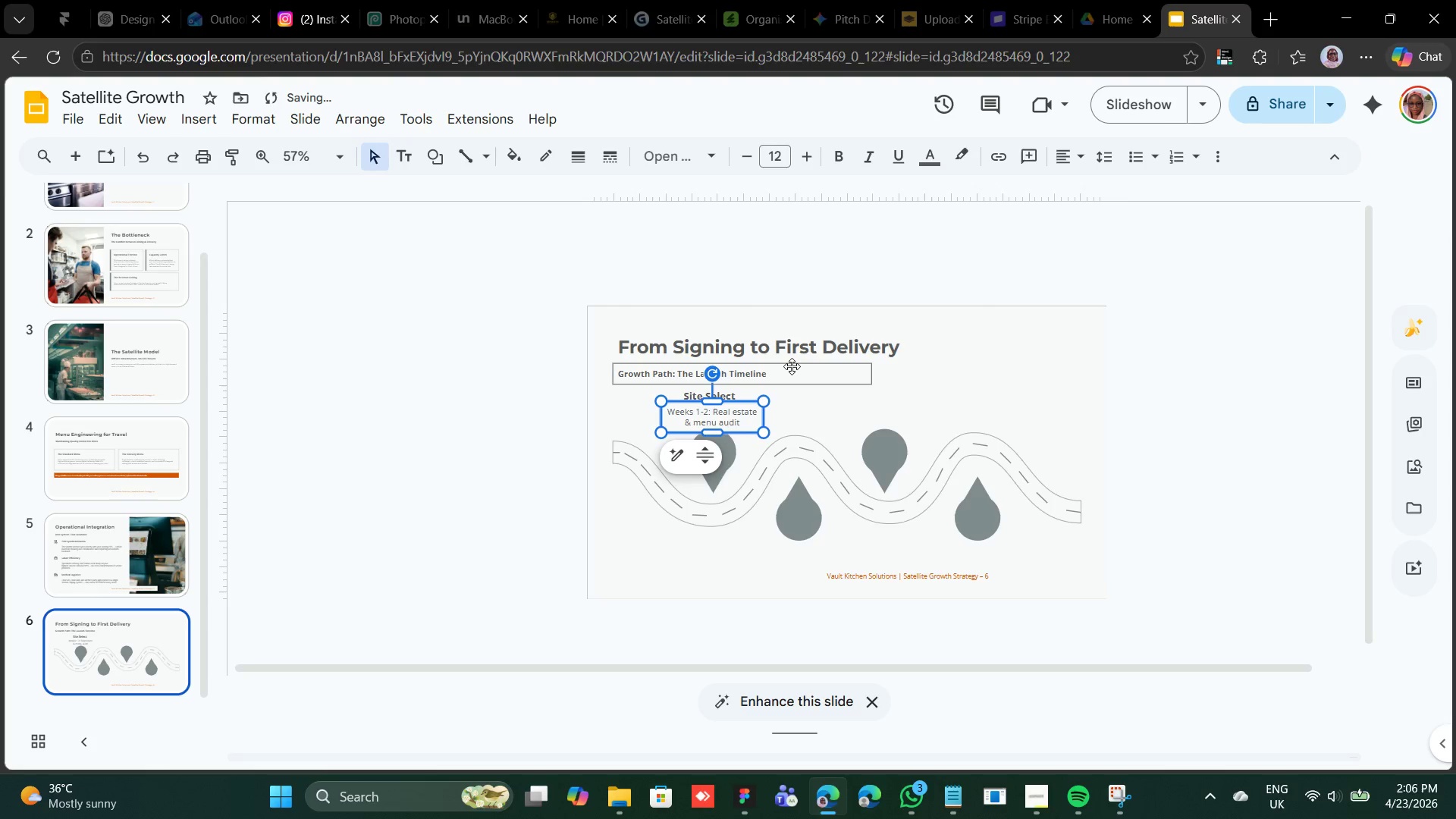 
key(ArrowUp)
 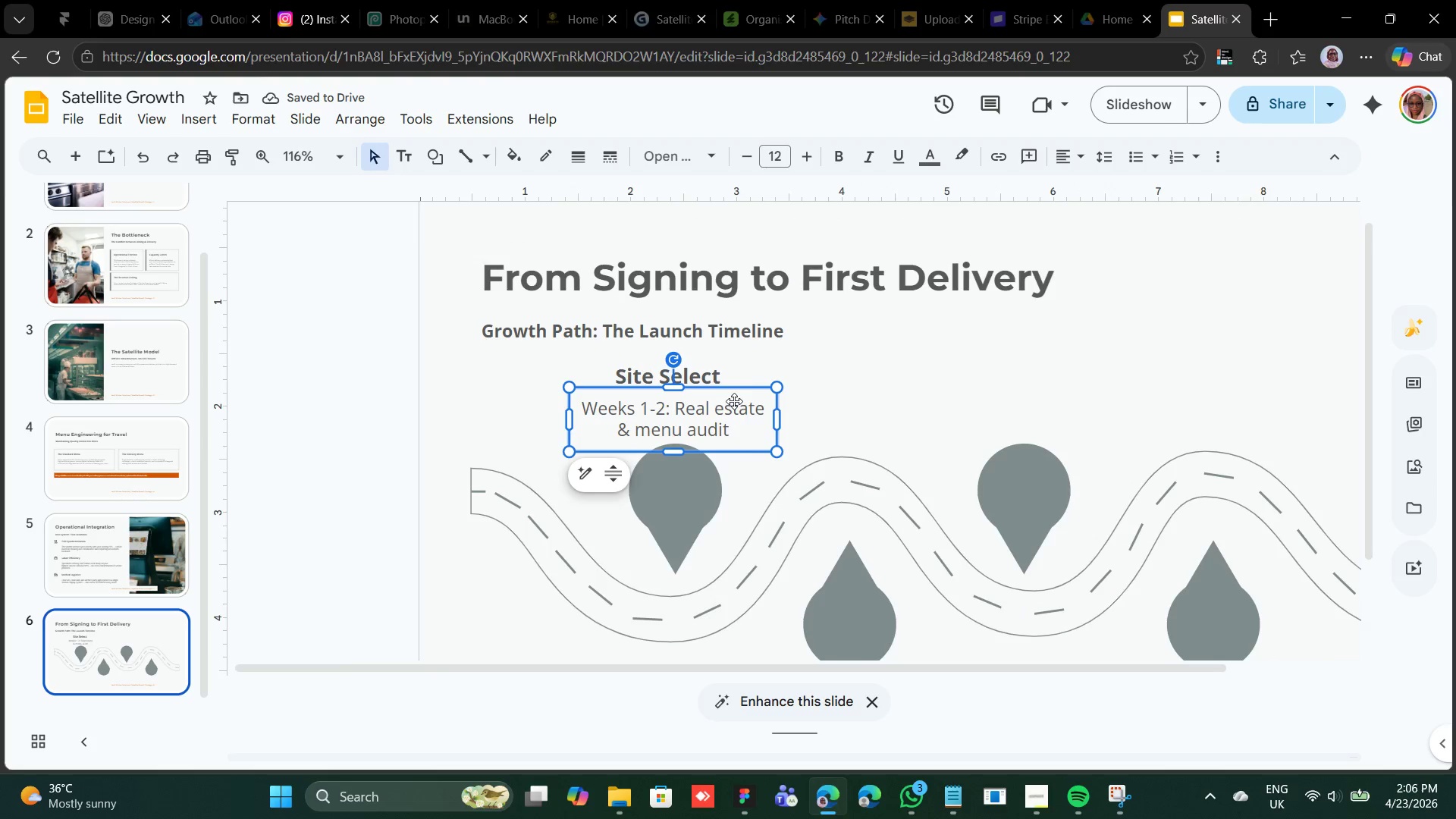 
wait(9.34)
 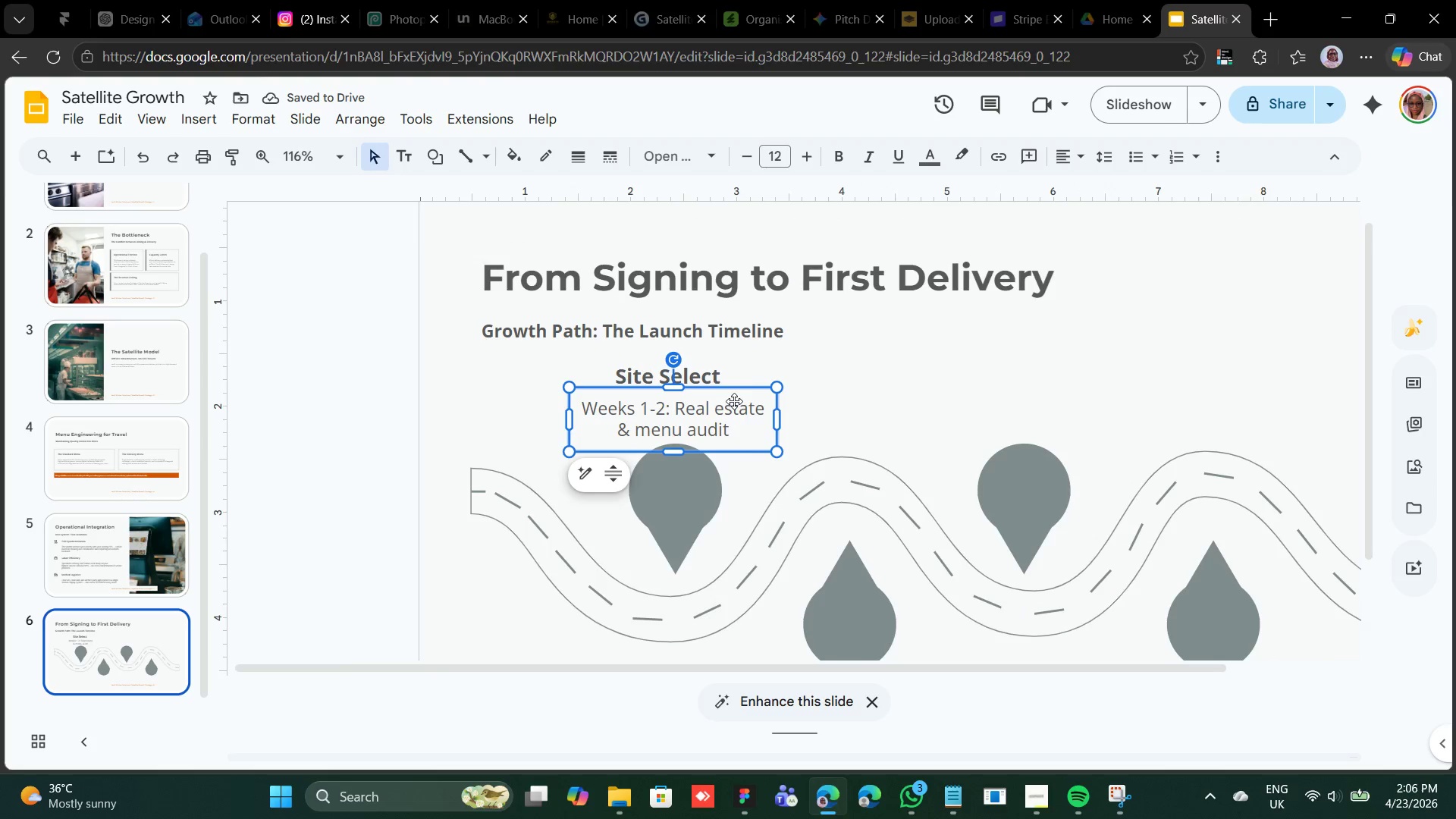 
hold_key(key=ShiftLeft, duration=0.69)
 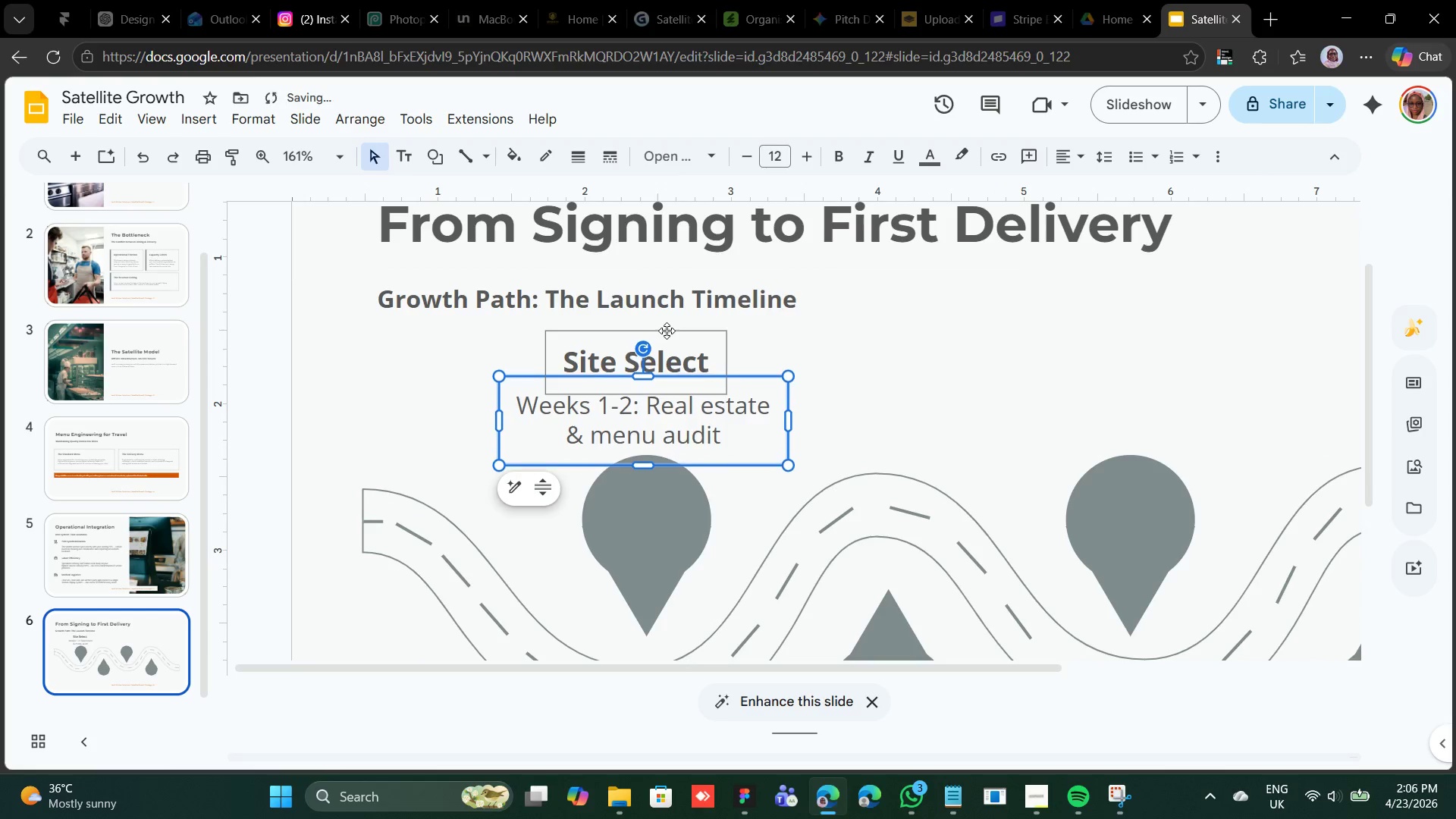 
key(ArrowUp)
 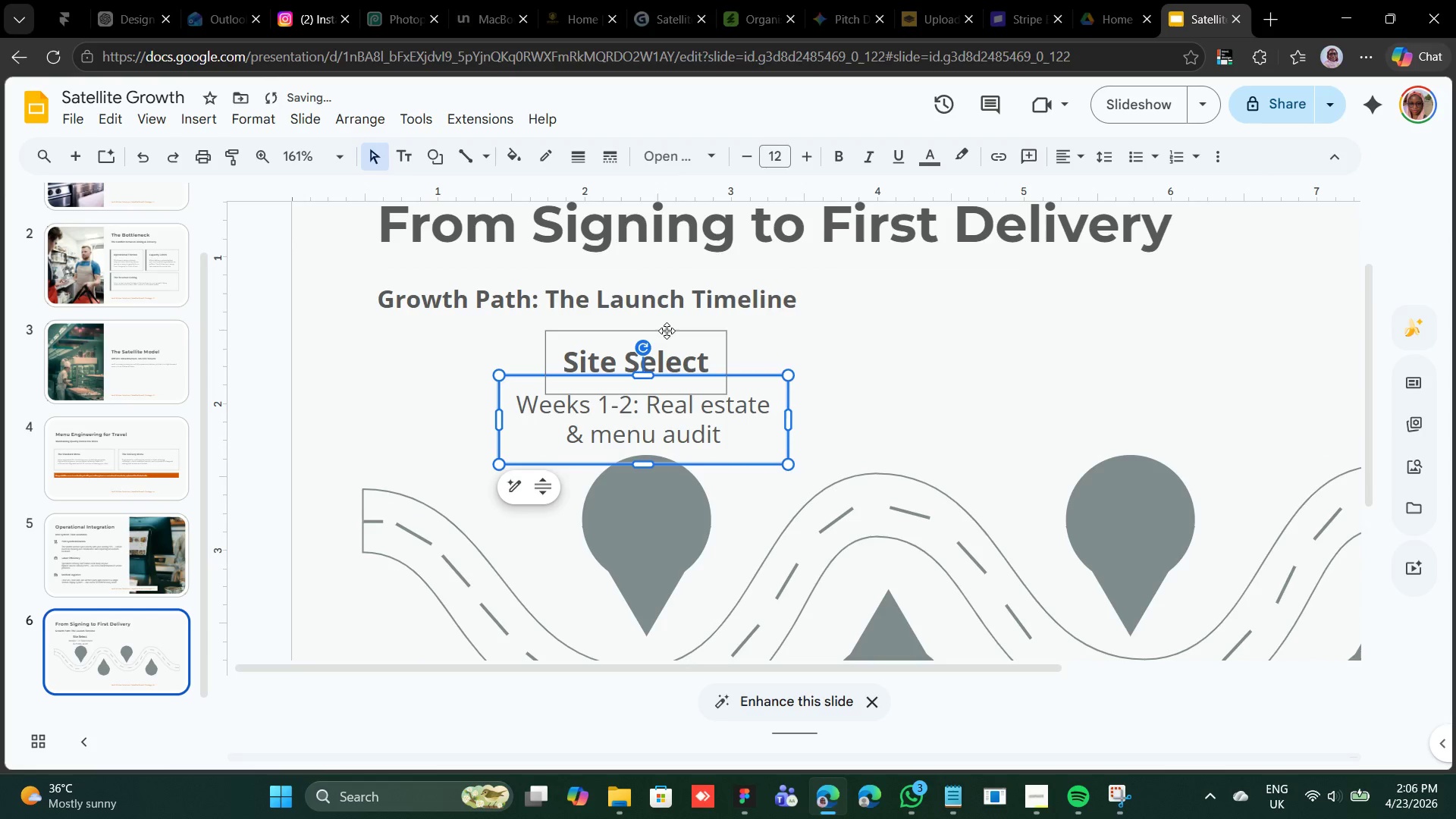 
hold_key(key=ArrowUp, duration=0.31)
 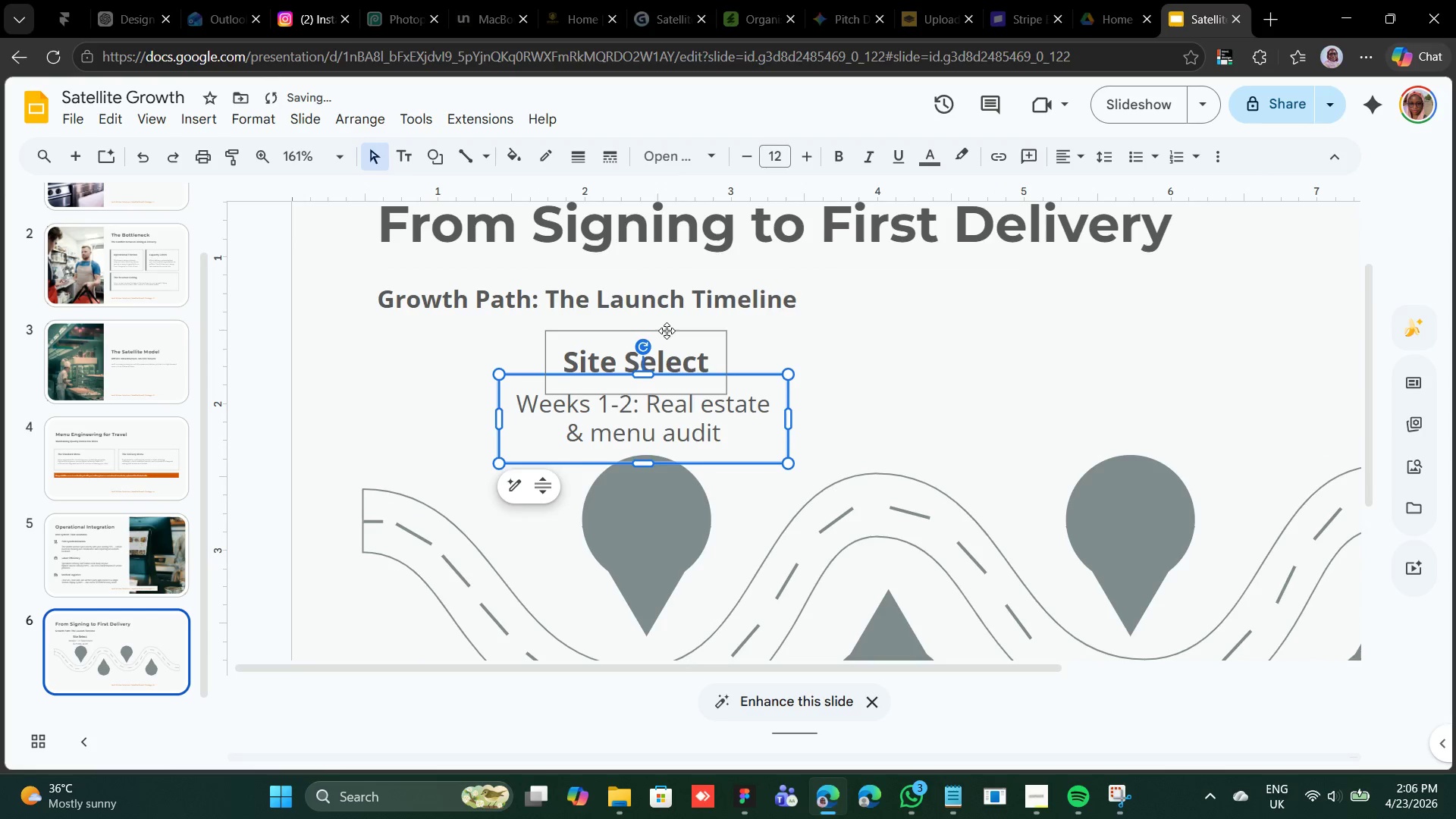 
key(ArrowUp)
 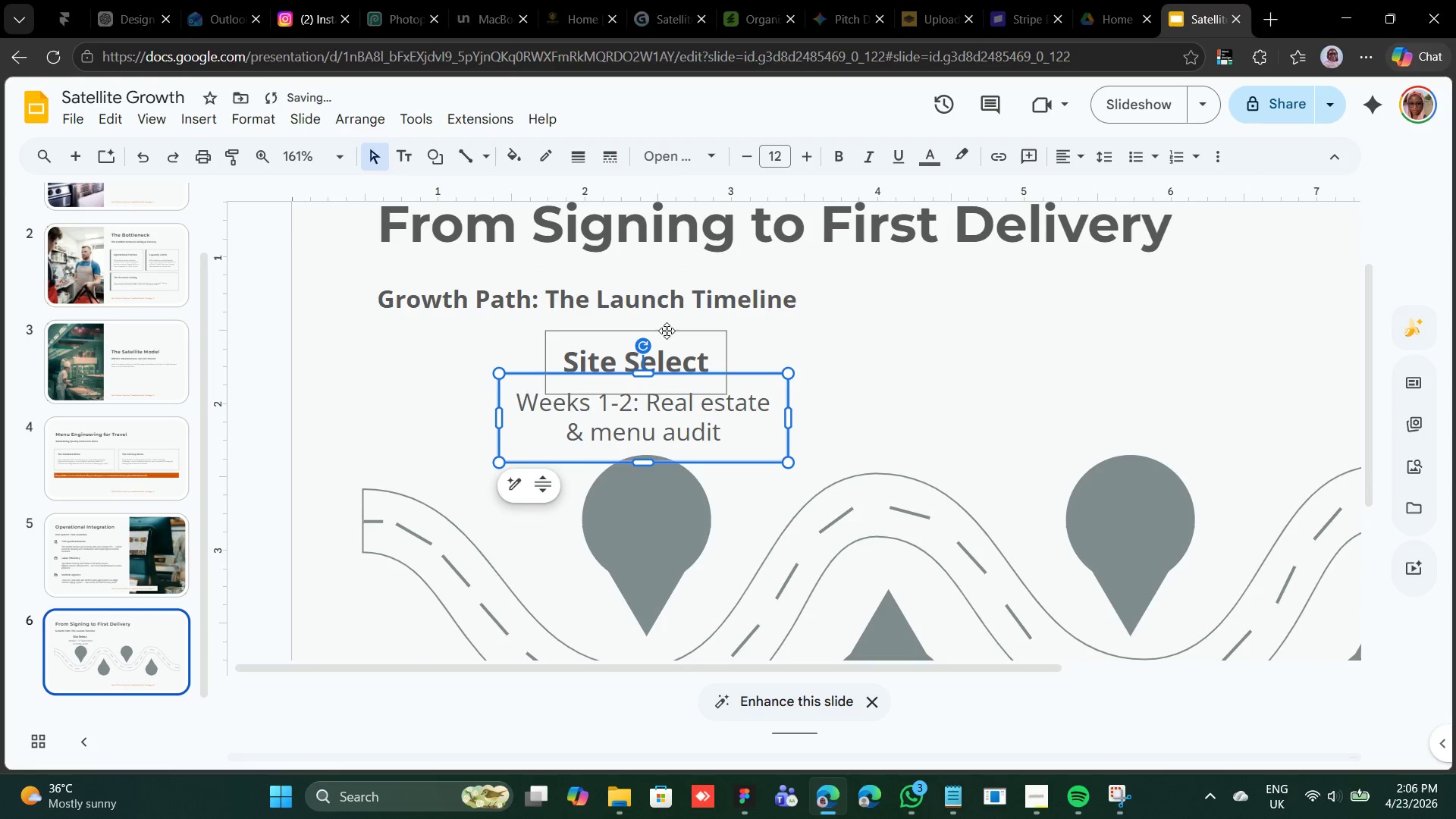 
key(ArrowUp)
 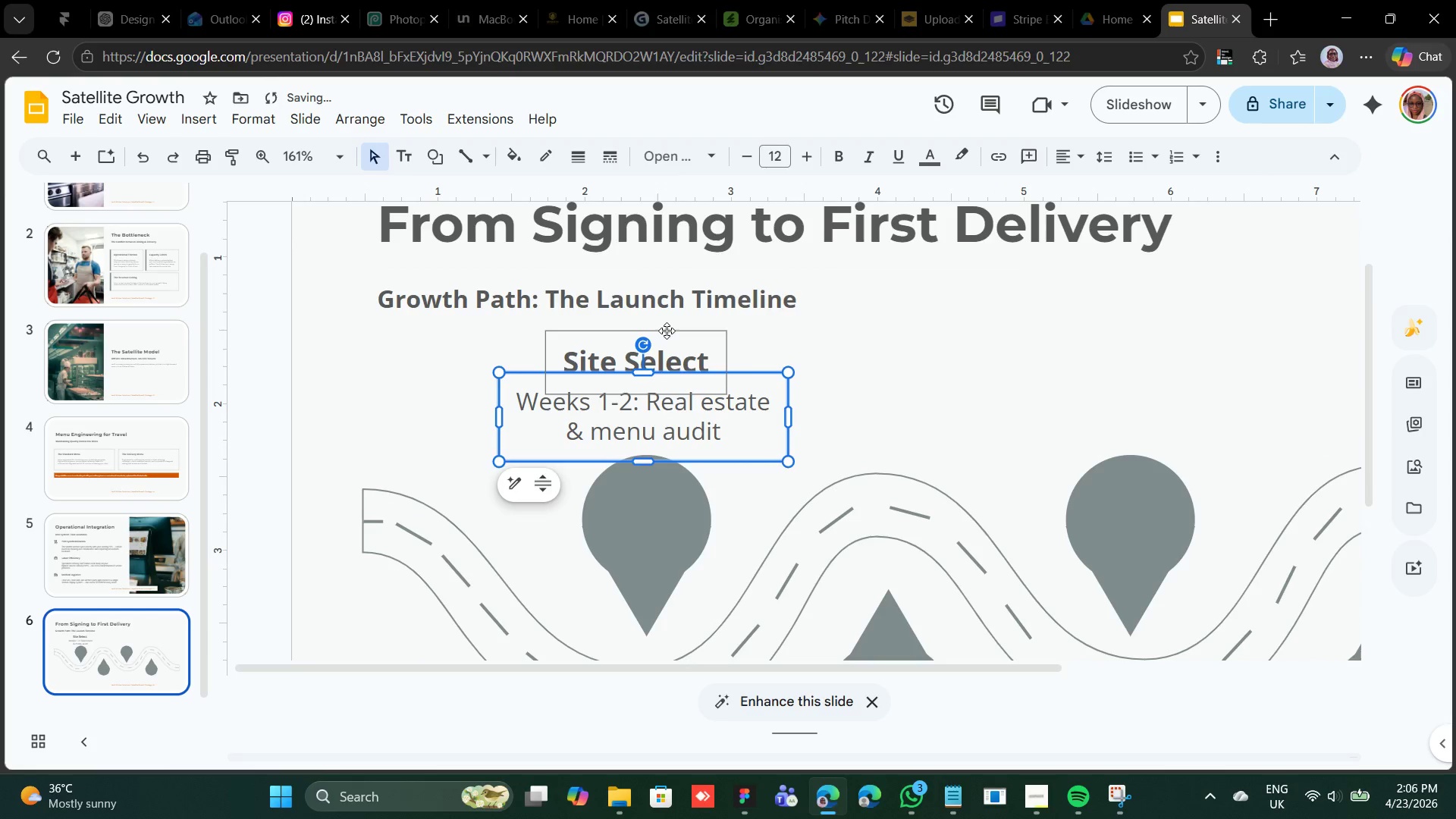 
key(ArrowUp)
 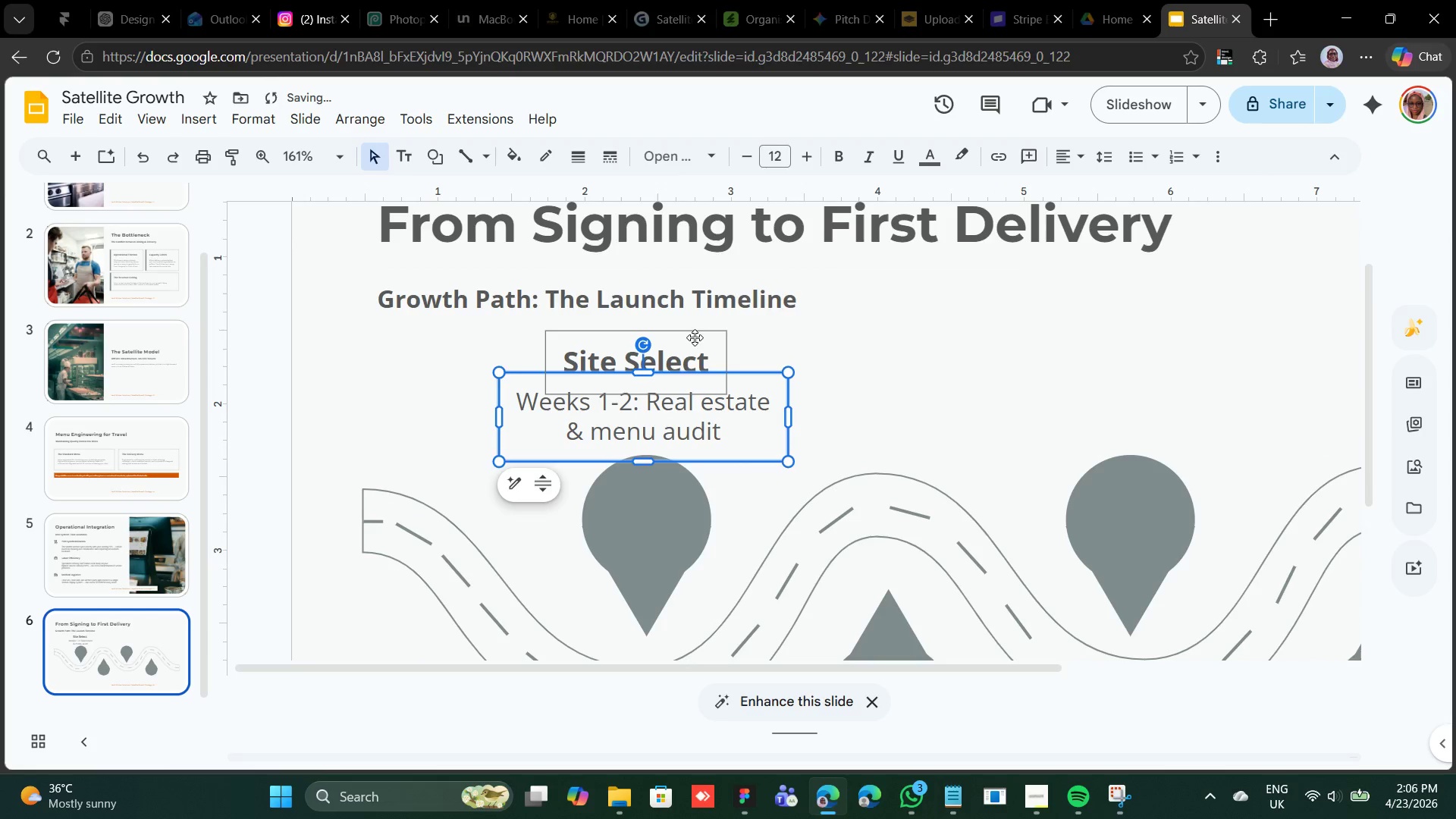 
hold_key(key=ShiftLeft, duration=0.56)
left_click([695, 337])
 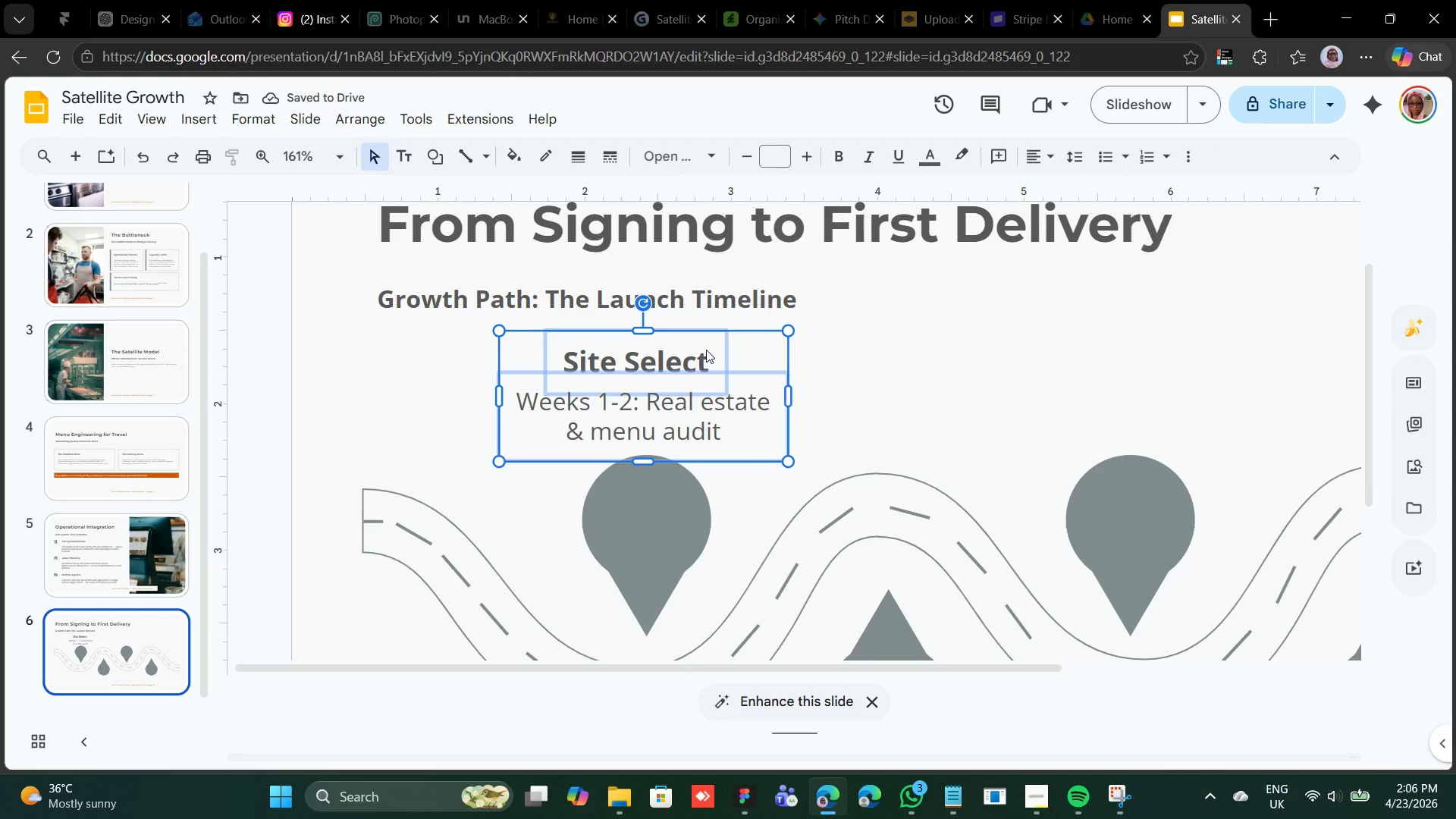 
right_click([706, 350])
 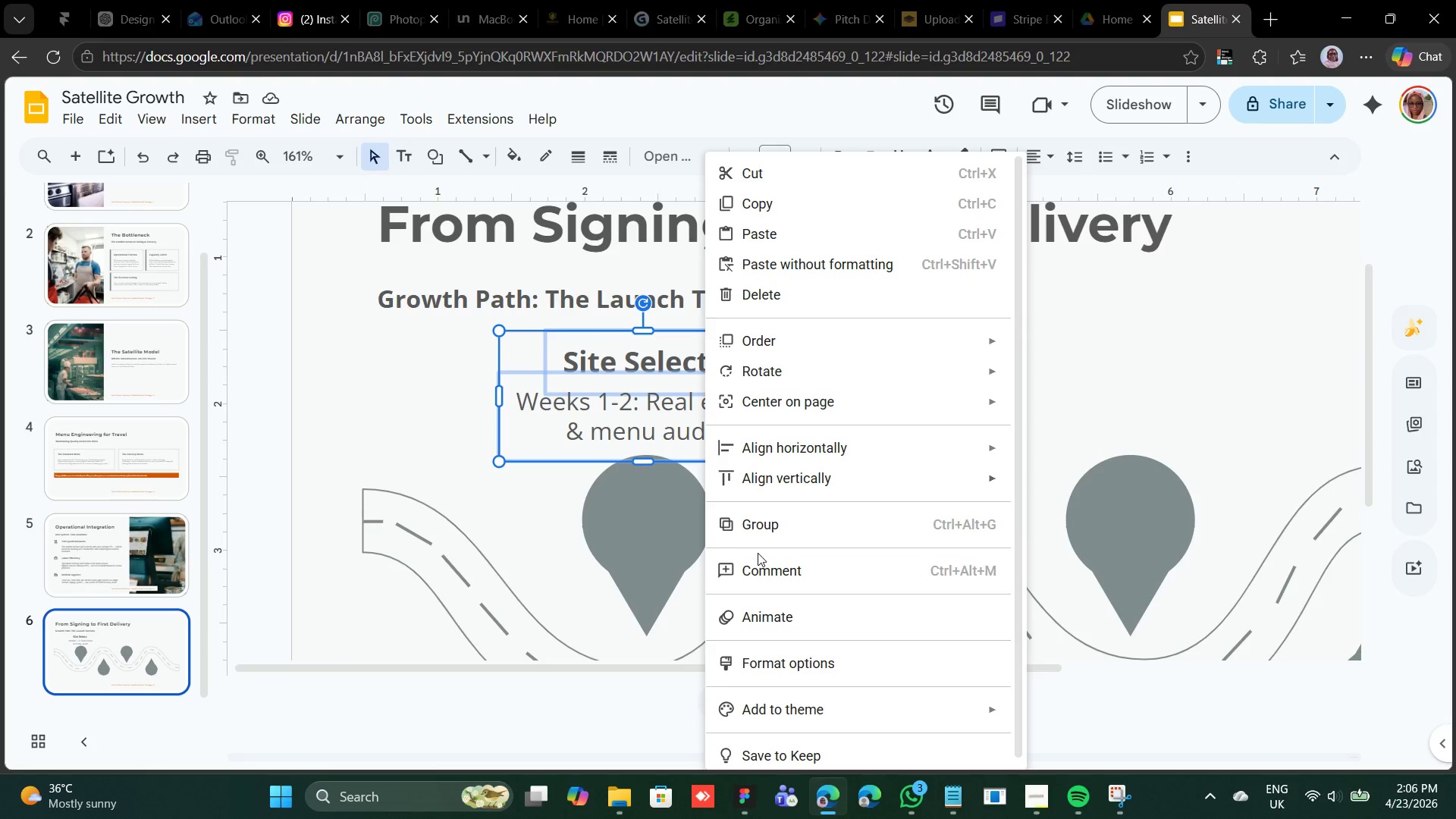 
left_click([781, 529])
 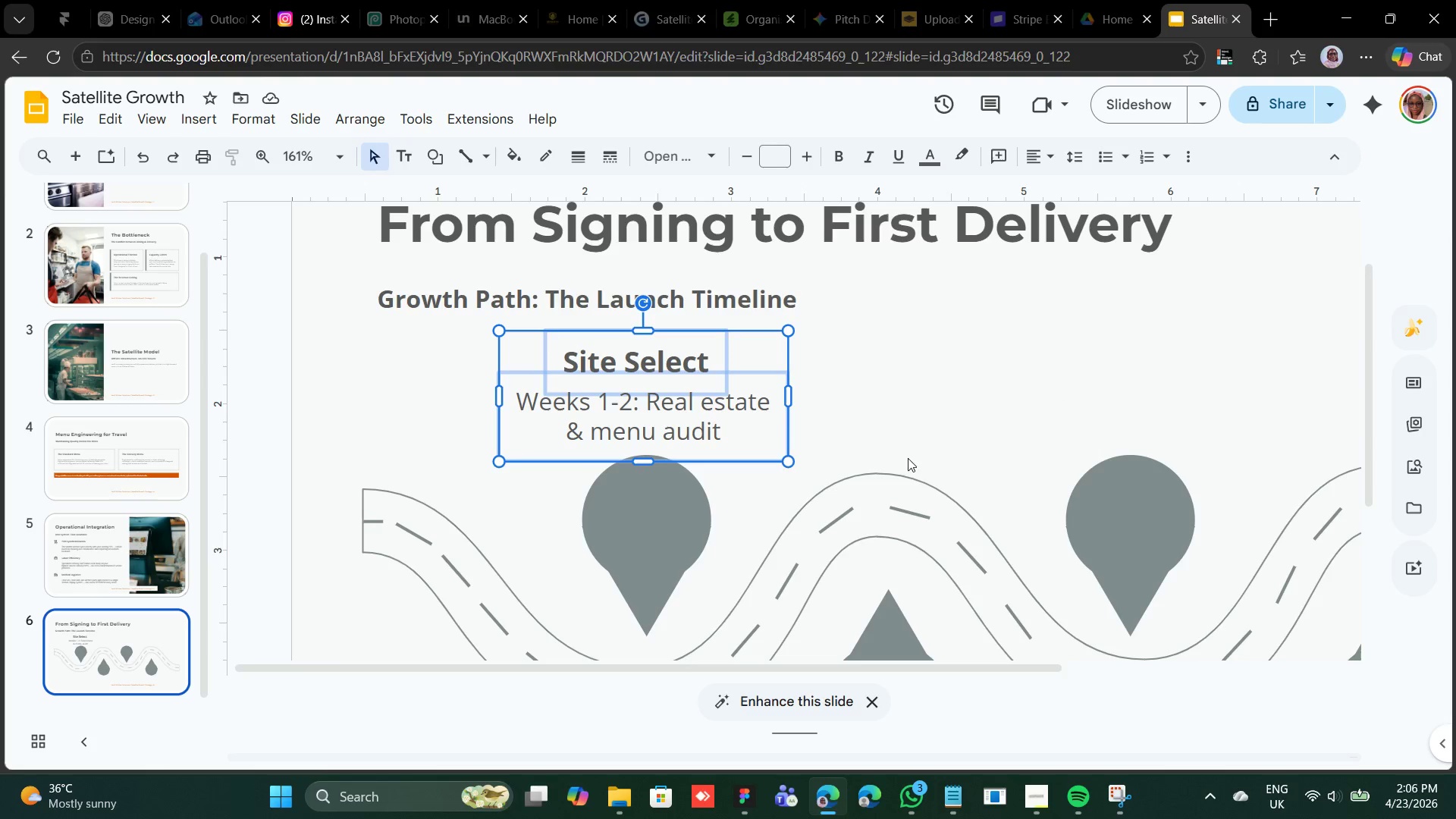 
wait(28.26)
 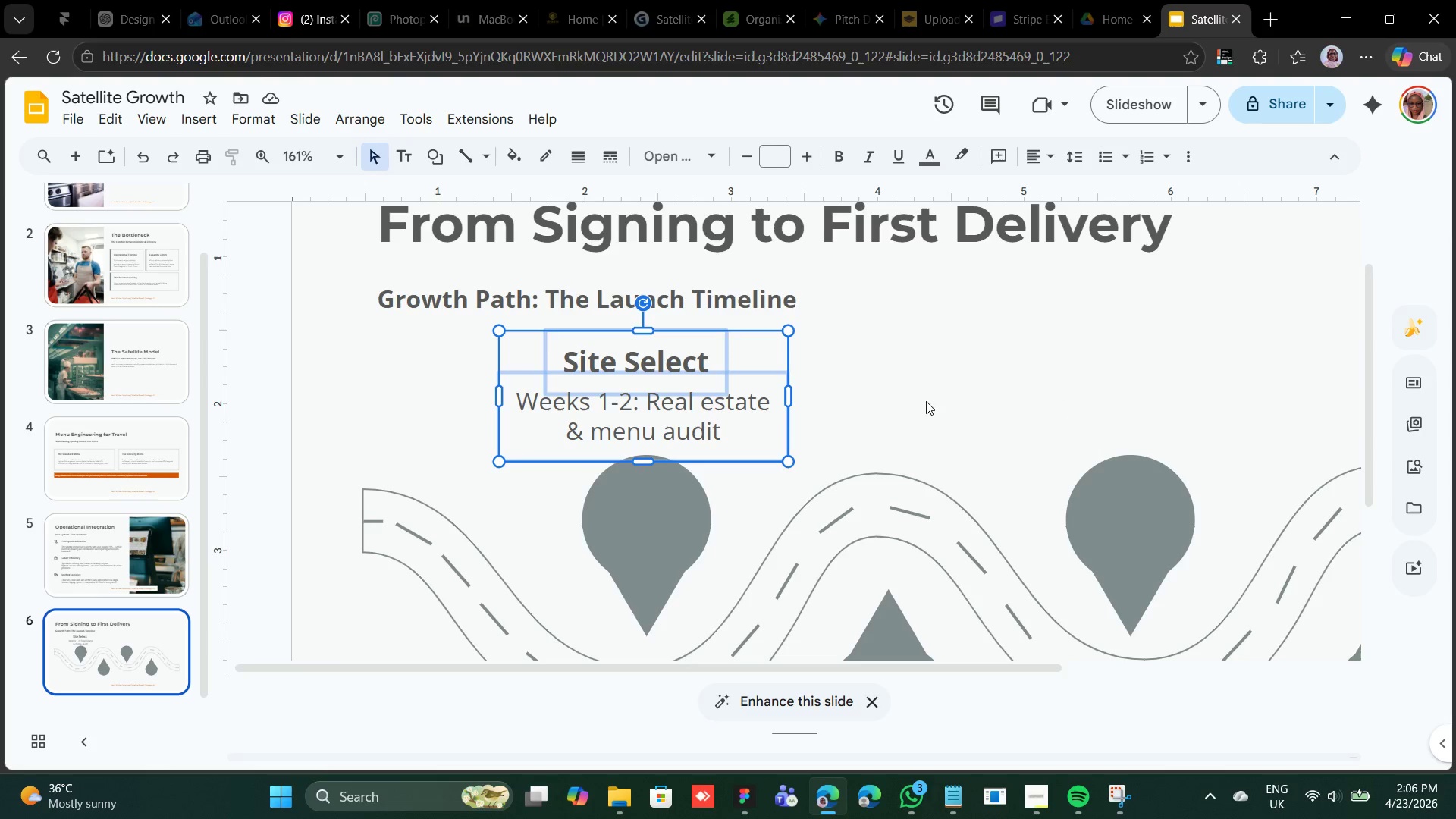 
key(Control+D)
 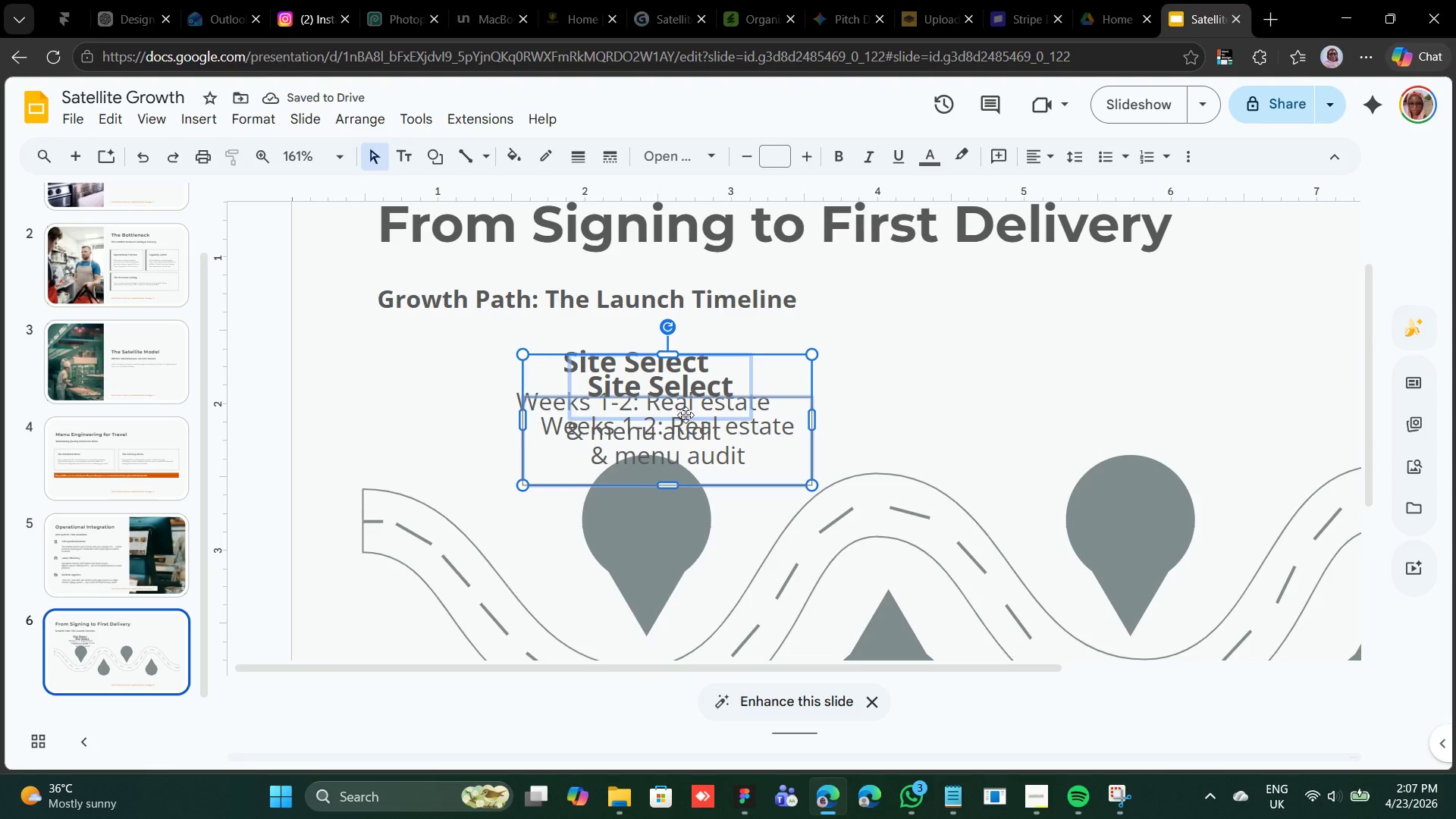 
left_click_drag(start_coordinate=[630, 394], to_coordinate=[1105, 364])
 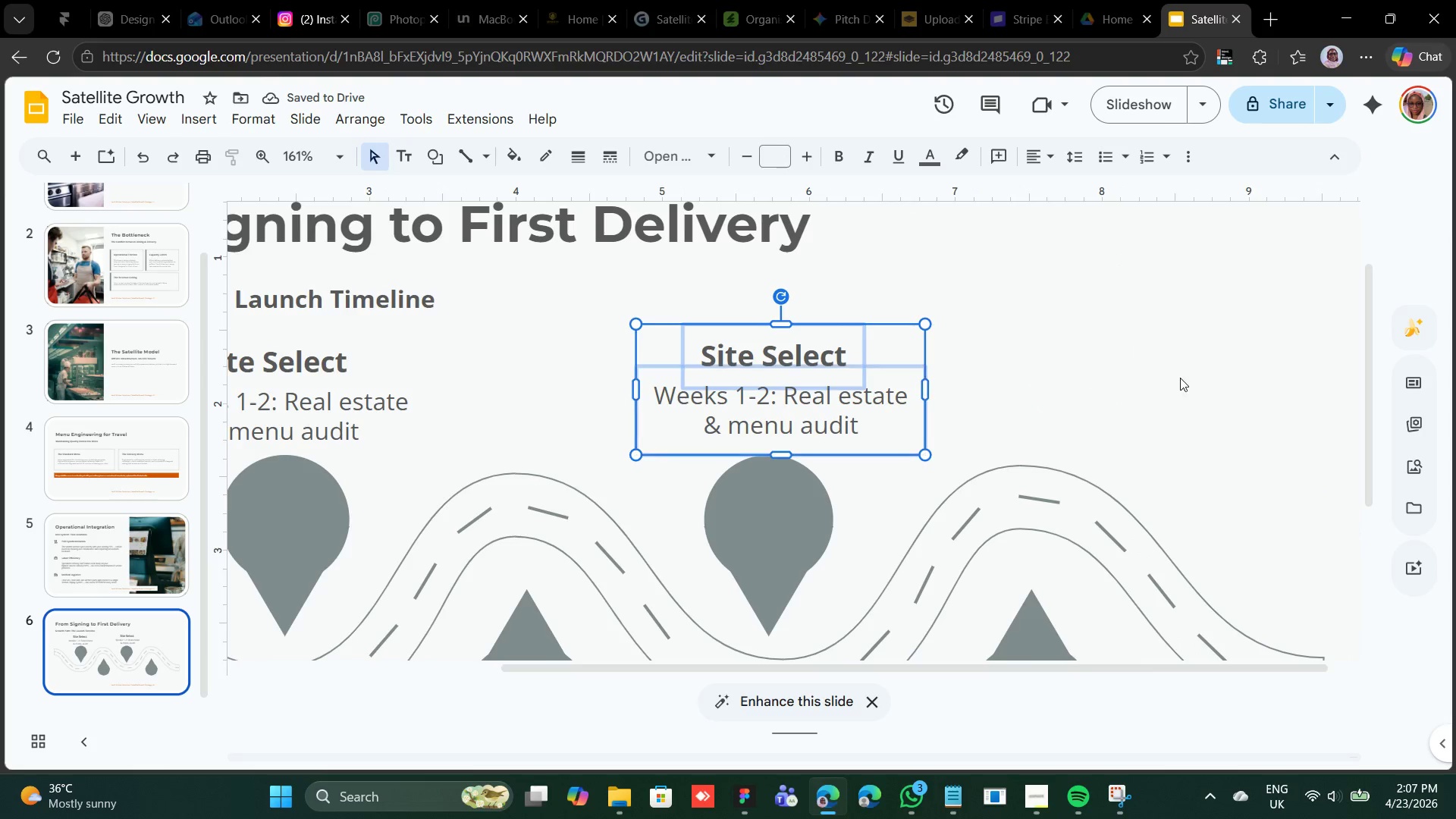 
left_click([1005, 344])
 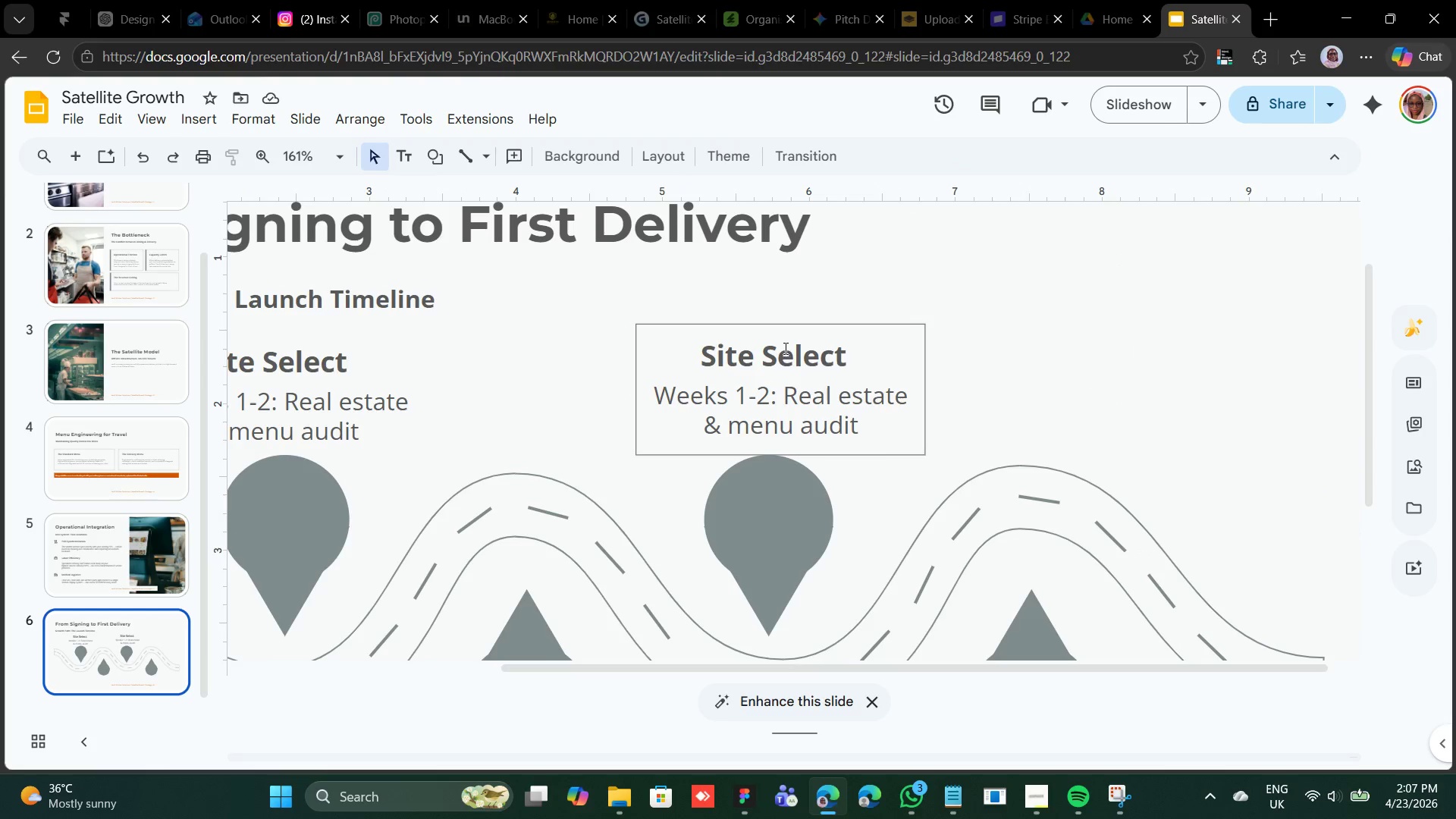 
double_click([784, 348])
 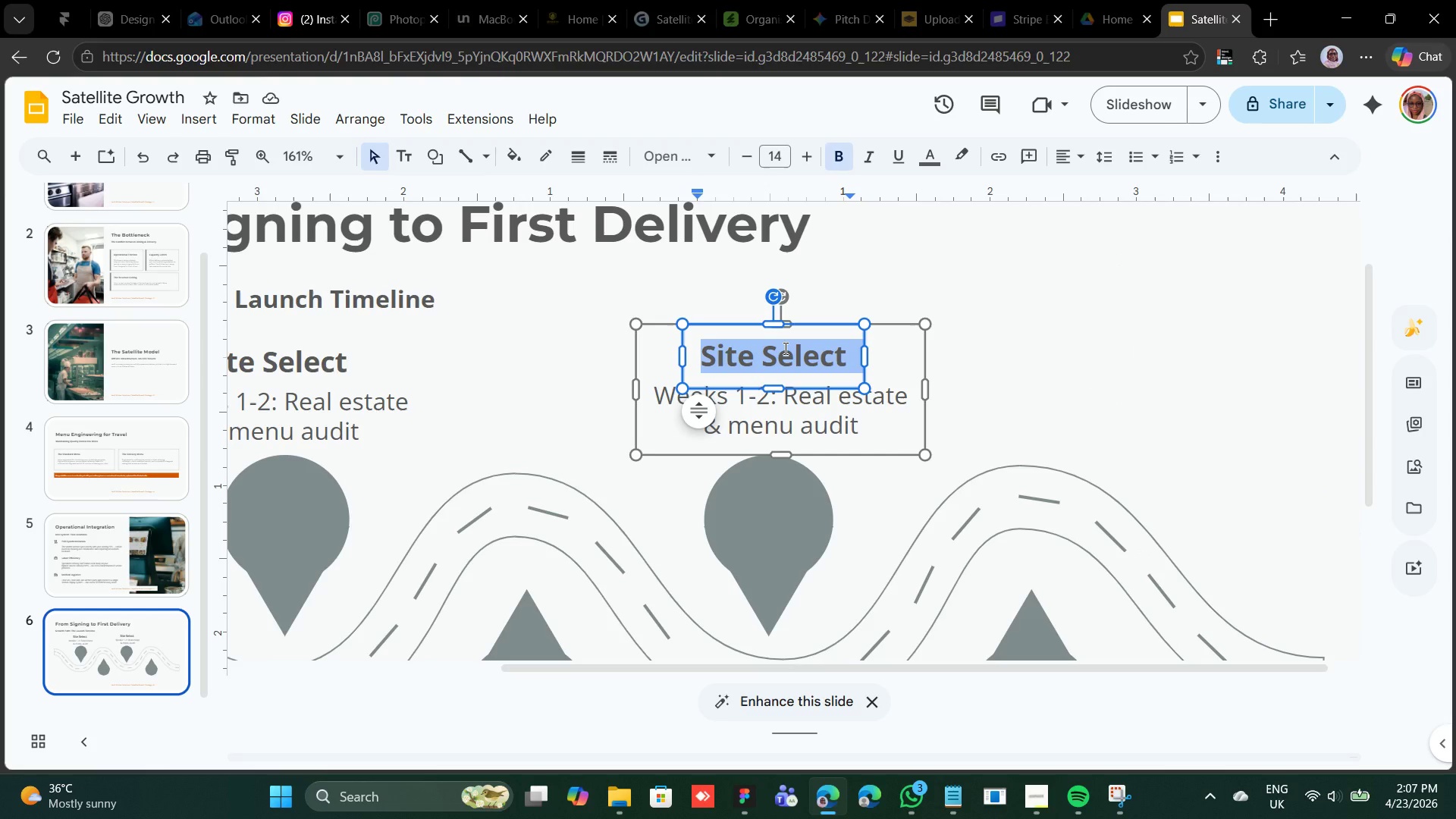 
triple_click([784, 348])
 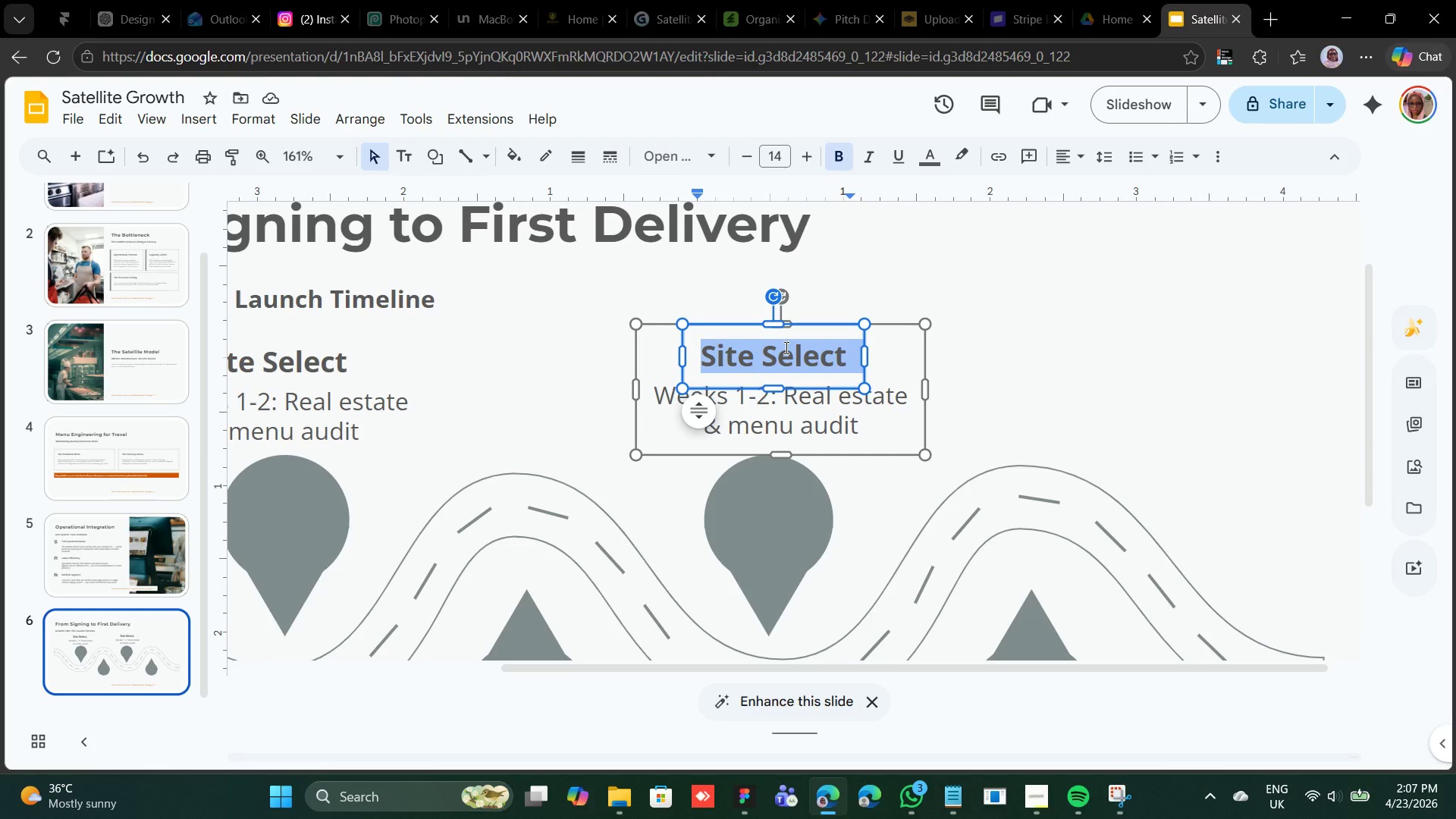 
type(Training)
 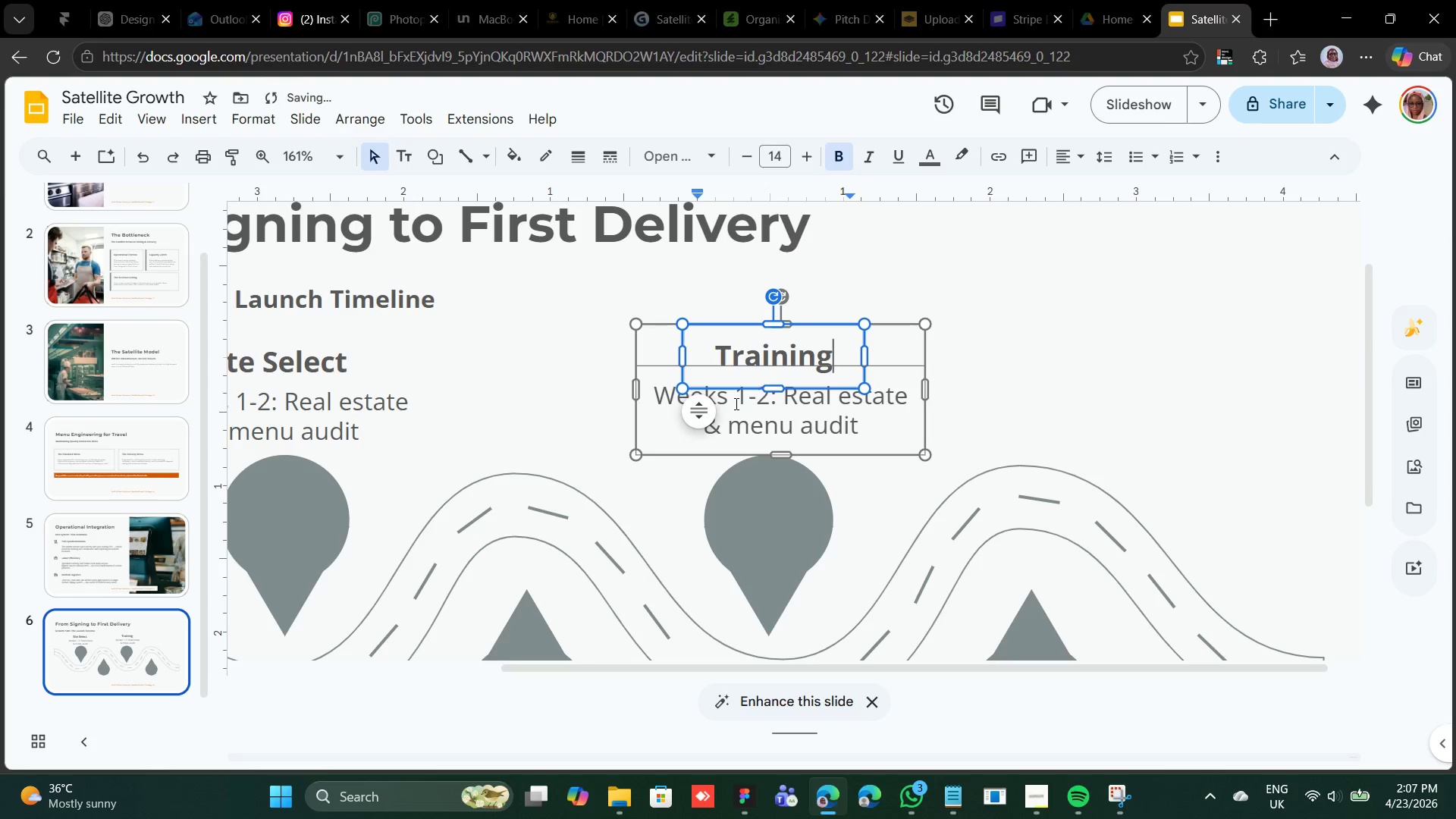 
double_click([735, 403])
 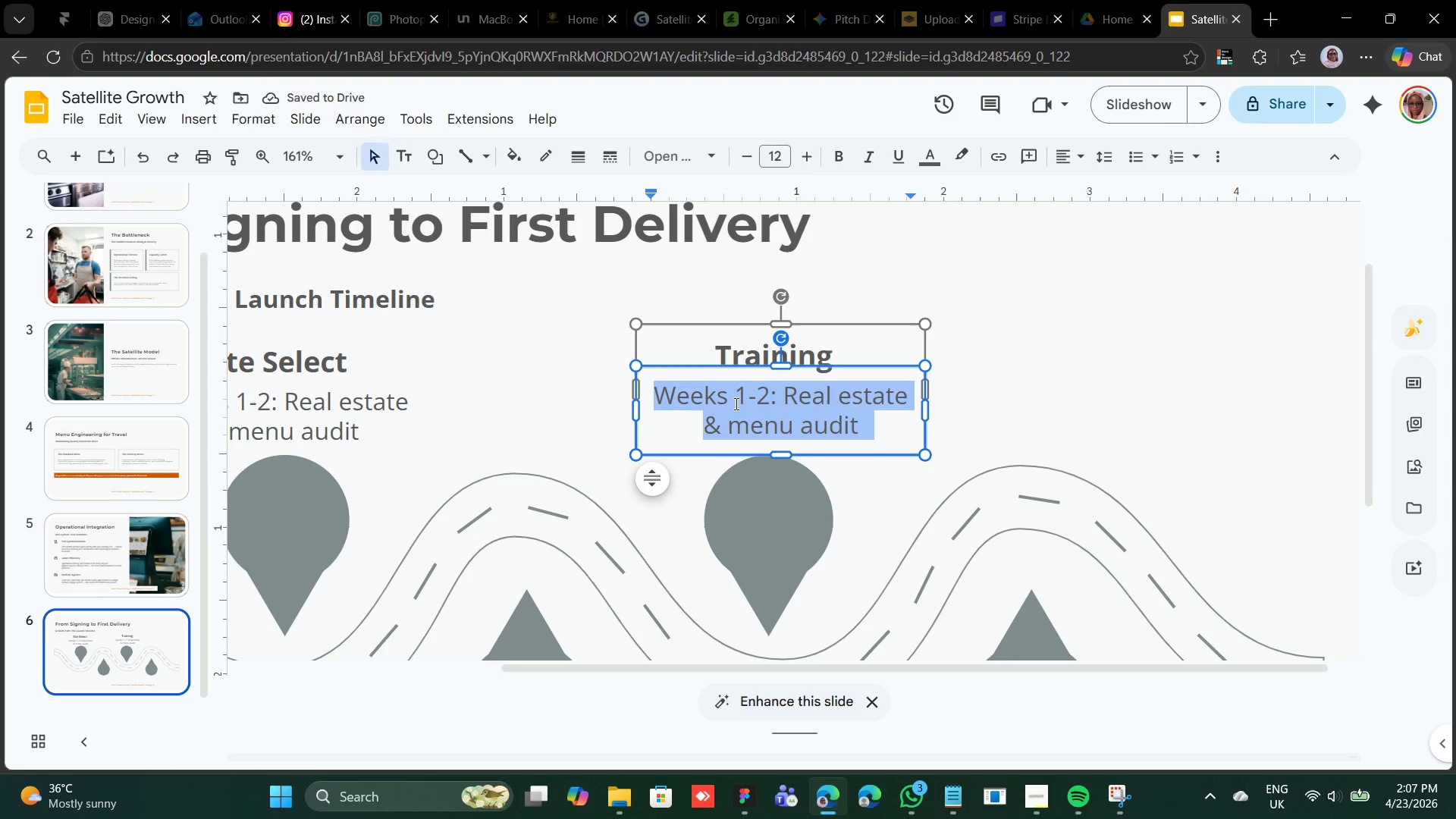 
triple_click([735, 403])
 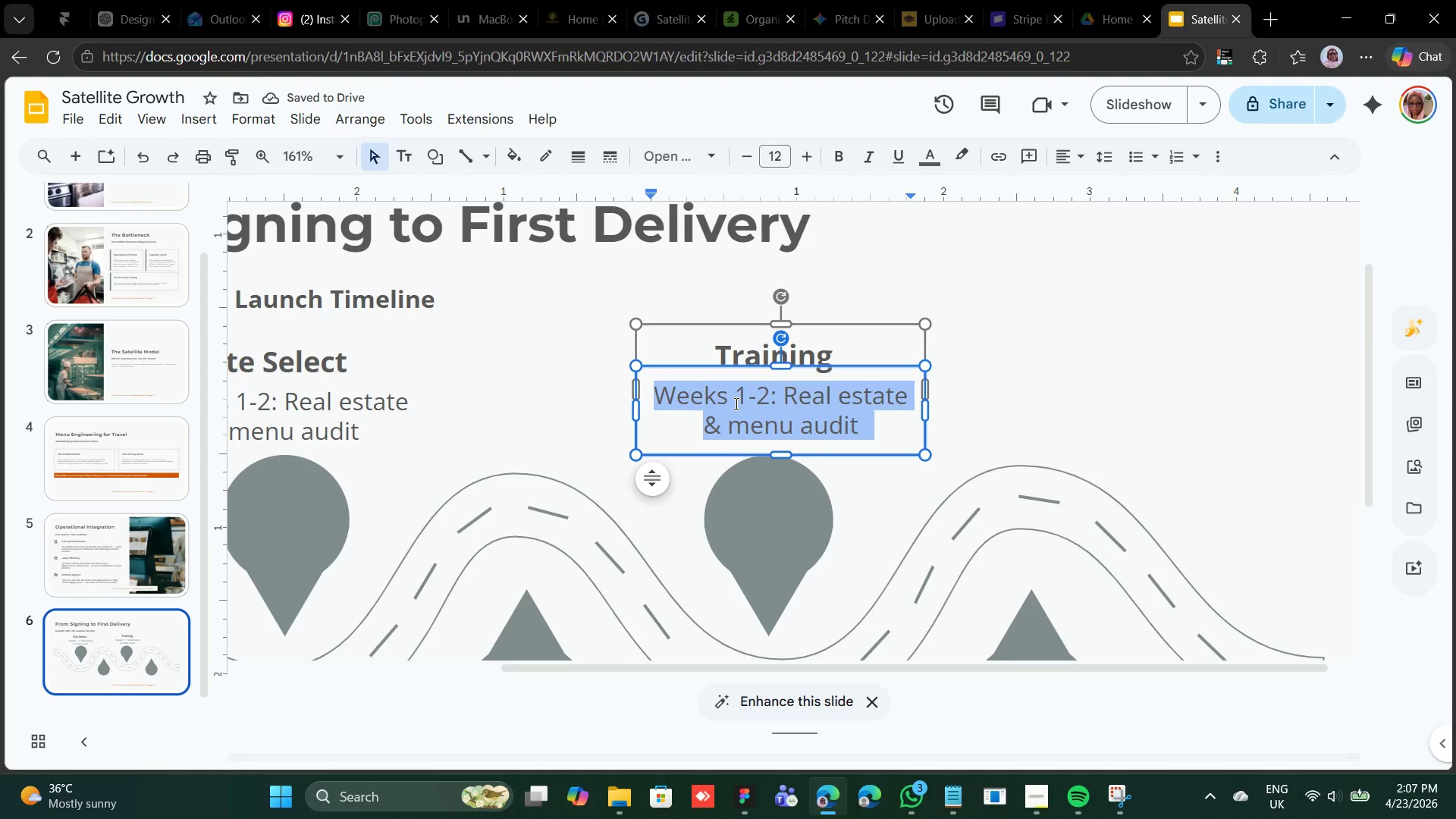 
type(Week 5: Staff r)
key(Backspace)
type(training )
 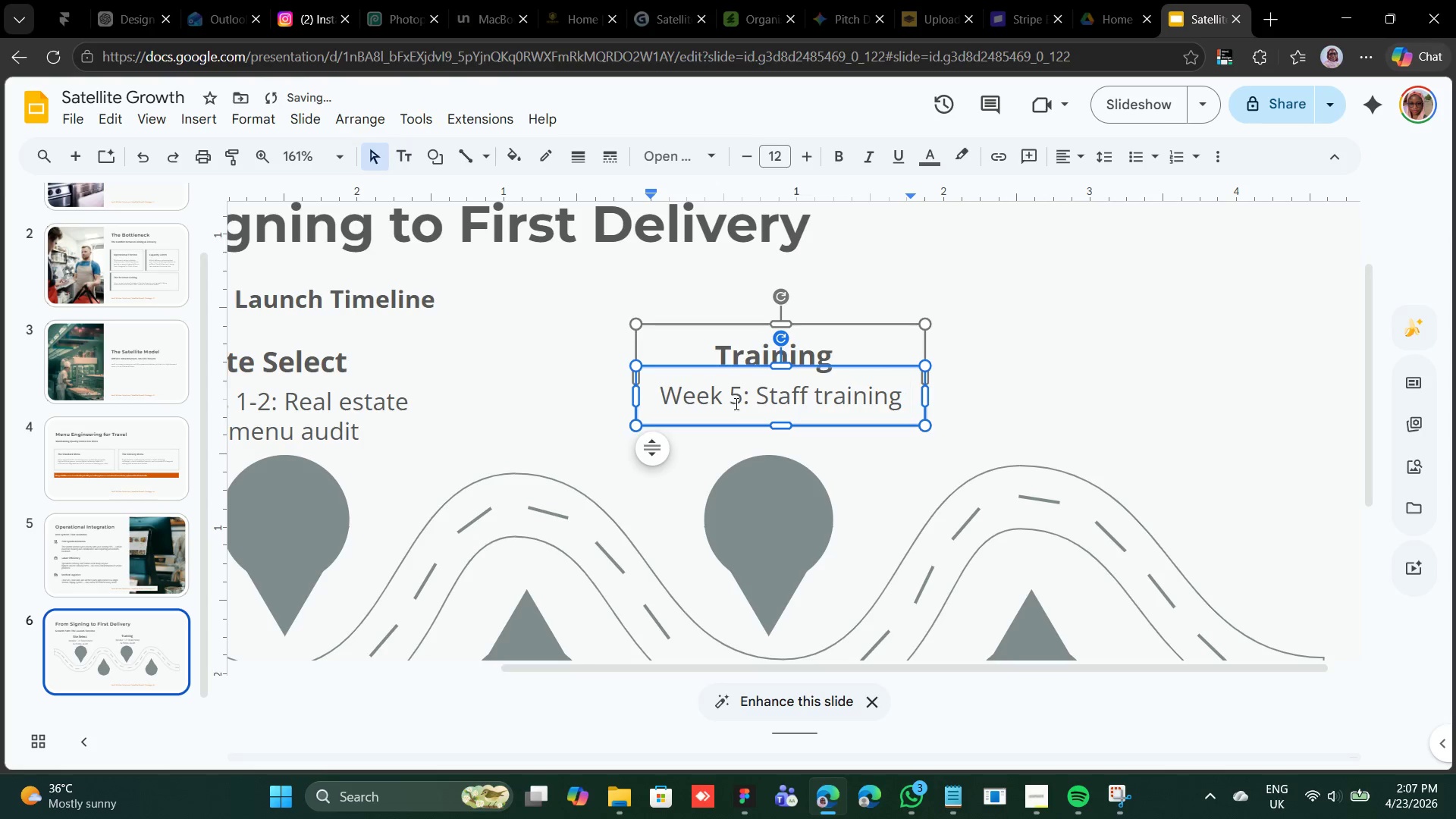 
type(& POS Setup)
 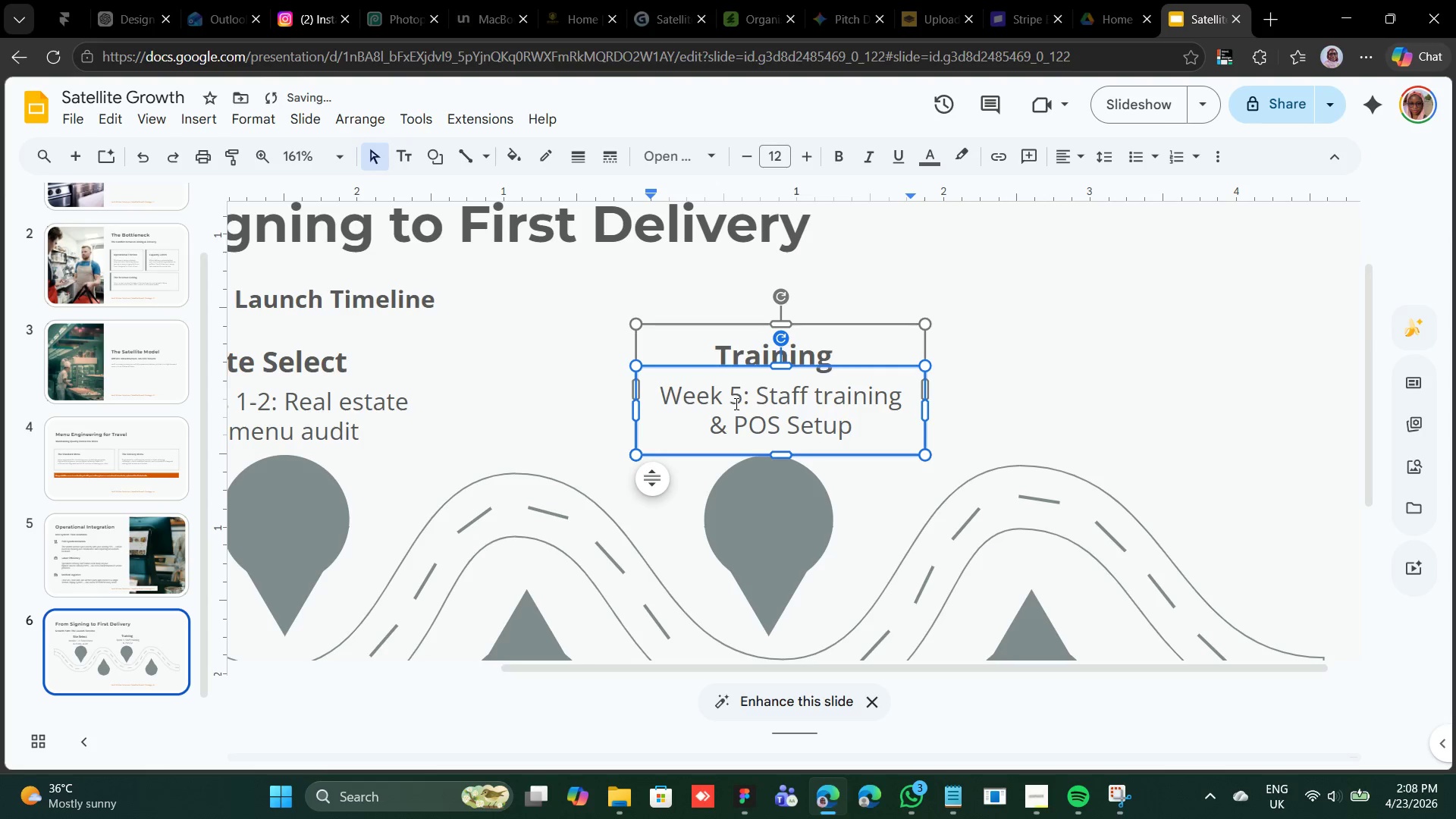 
left_click([998, 317])
 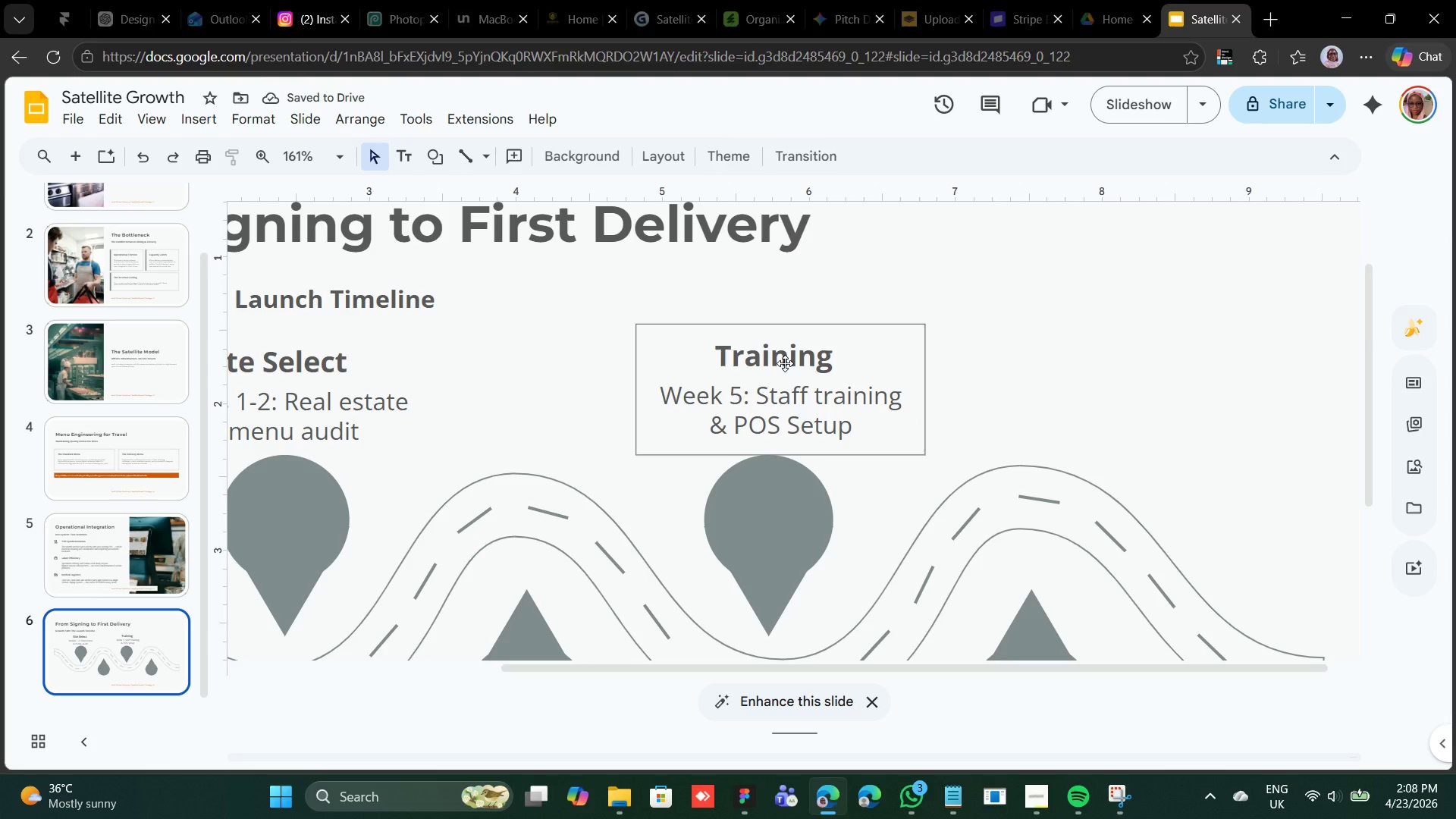 
left_click([785, 363])
 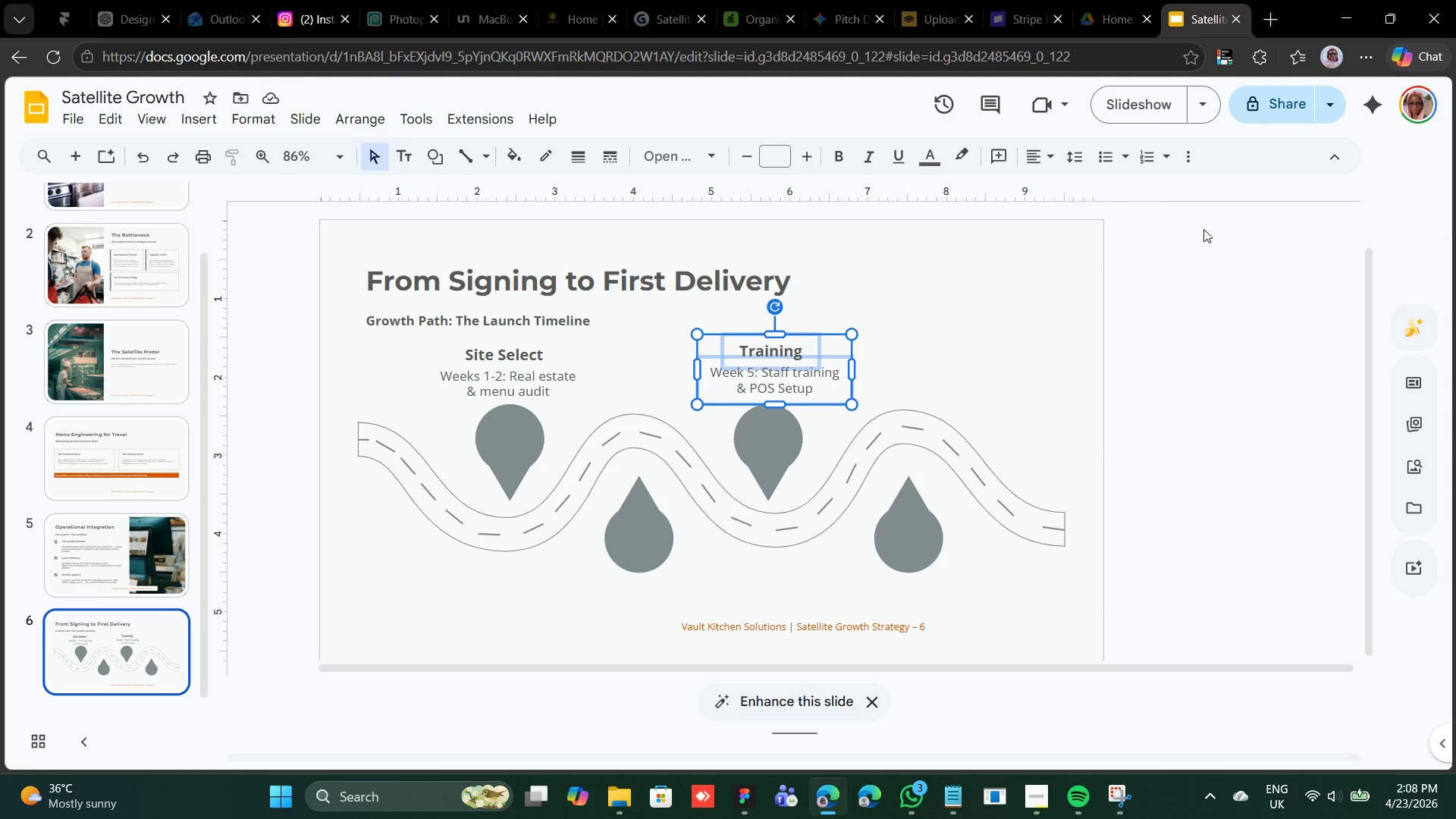 
wait(25.5)
 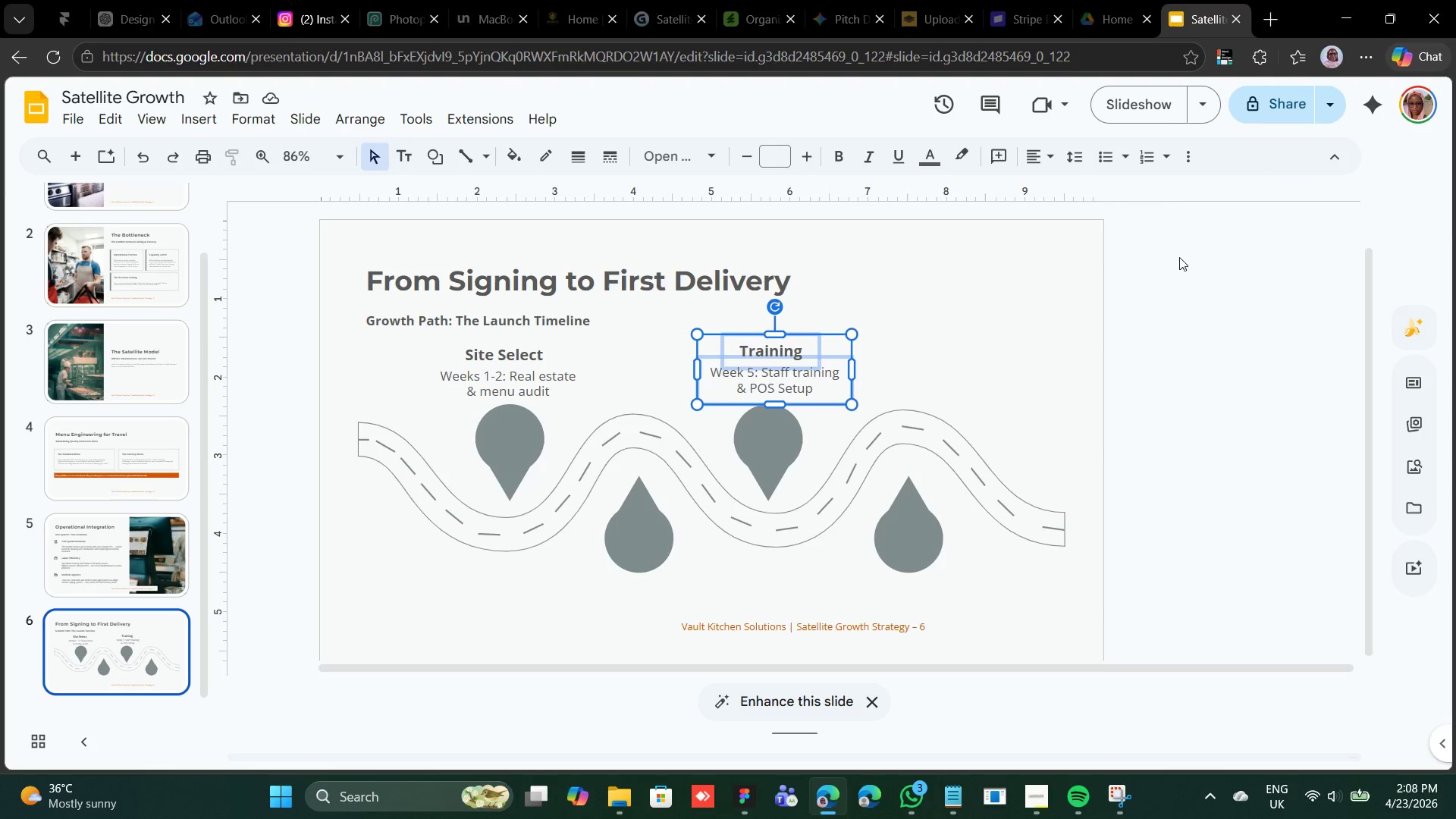 
key(Control+D)
 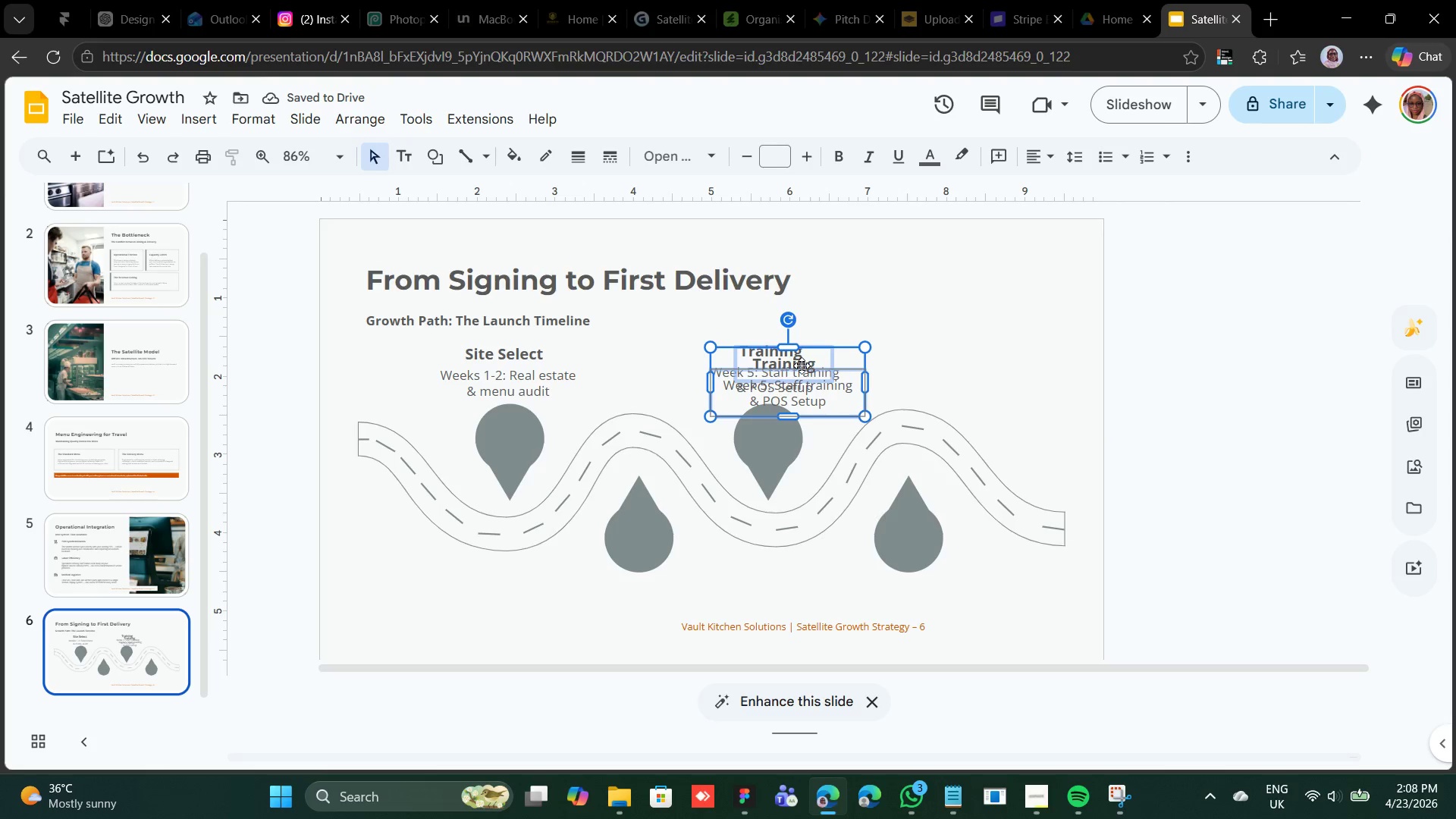 
left_click_drag(start_coordinate=[796, 369], to_coordinate=[918, 575])
 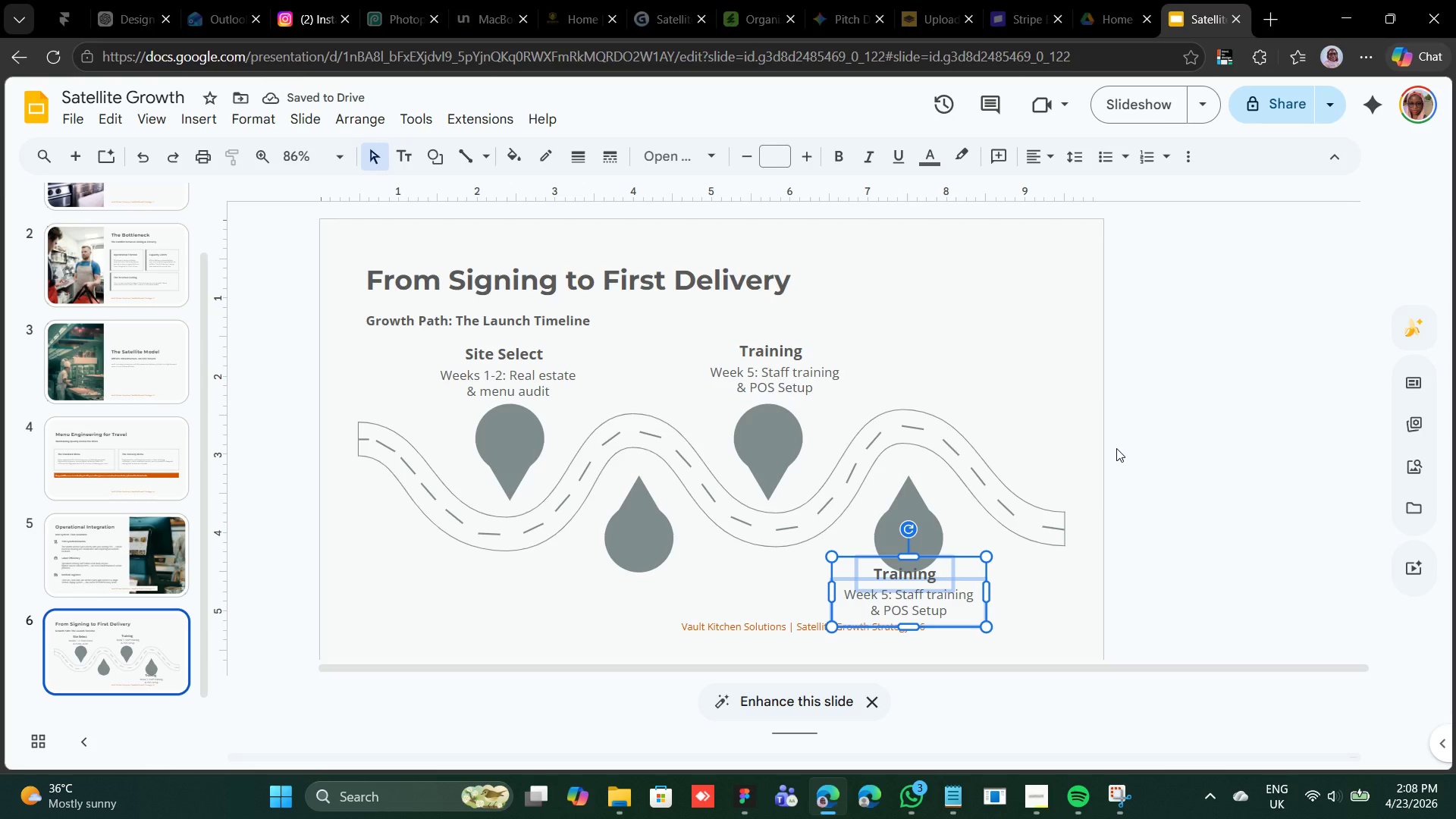 
key(Shift+ArrowDown)
 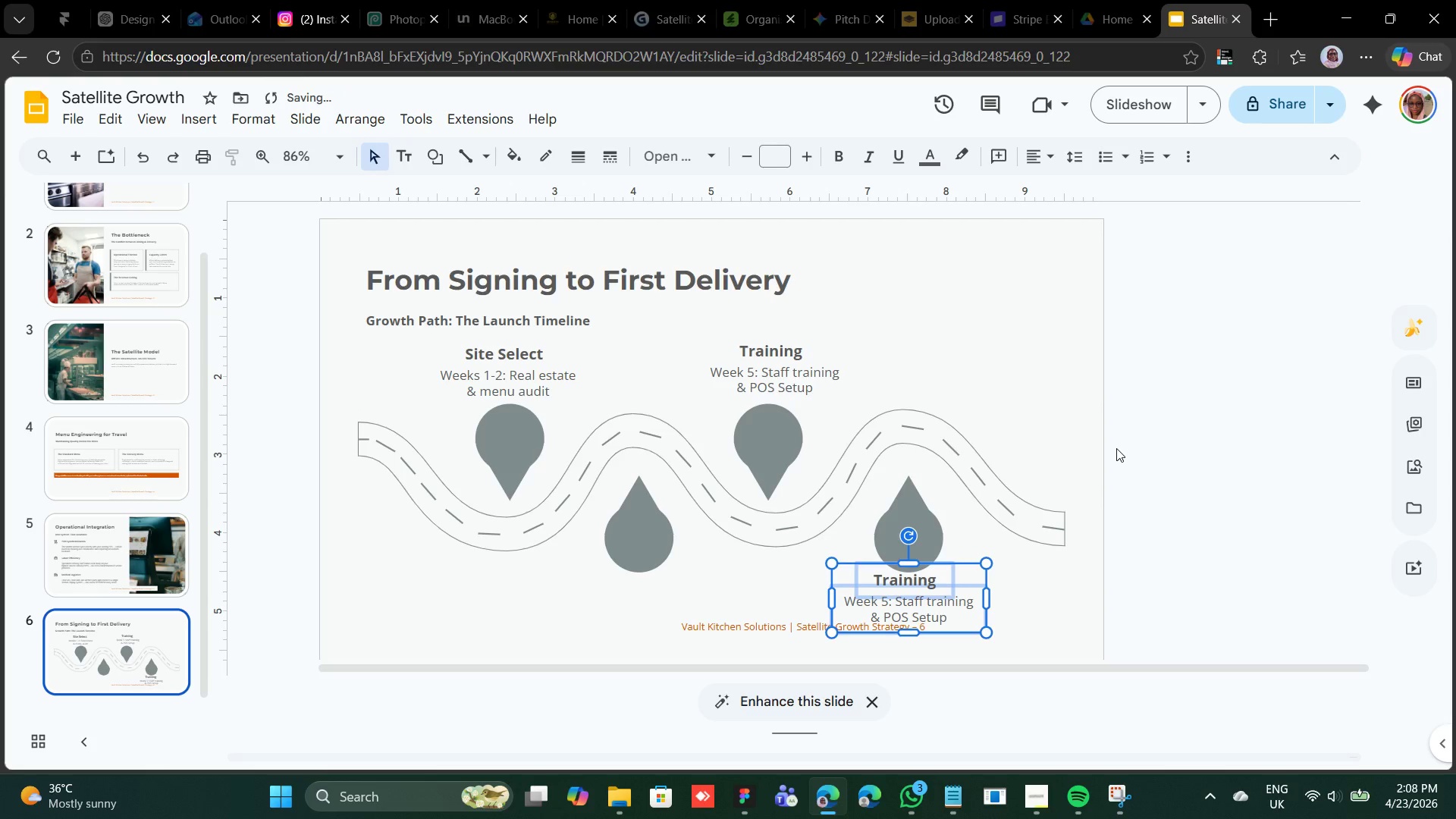 
key(Shift+ArrowDown)
 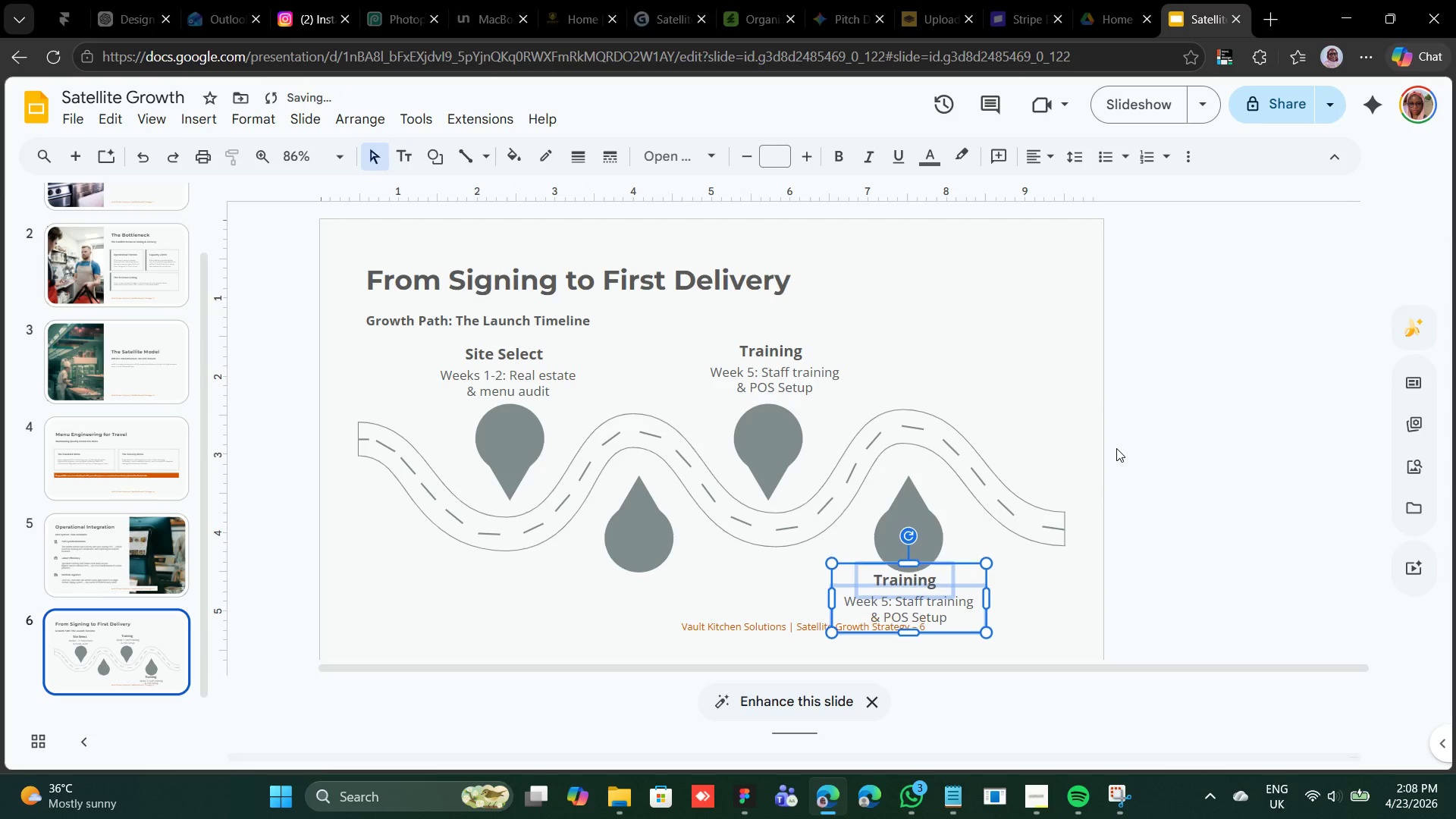 
key(Shift+ArrowUp)
 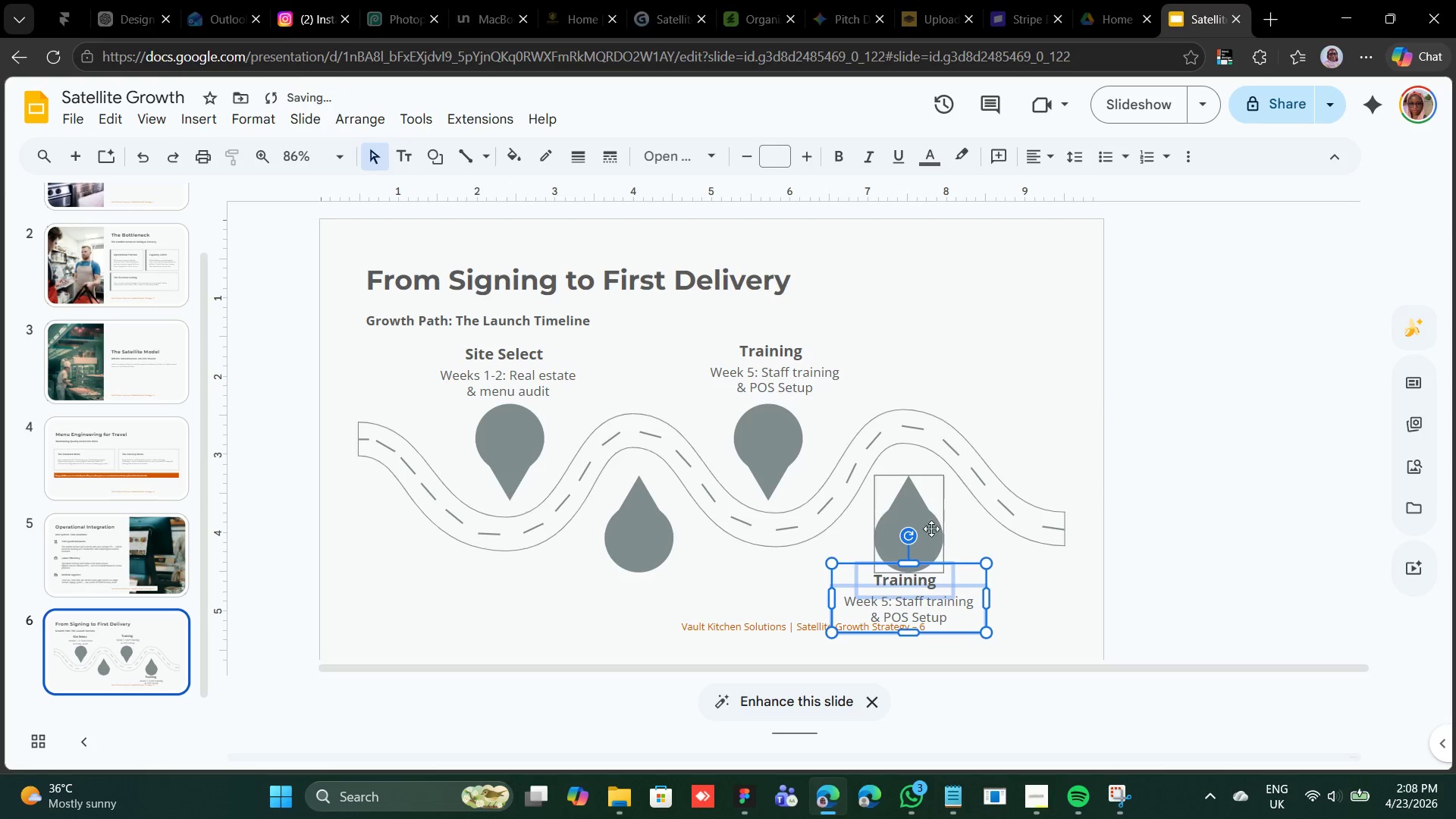 
hold_key(key=ShiftLeft, duration=4.25)
left_click([918, 520])
 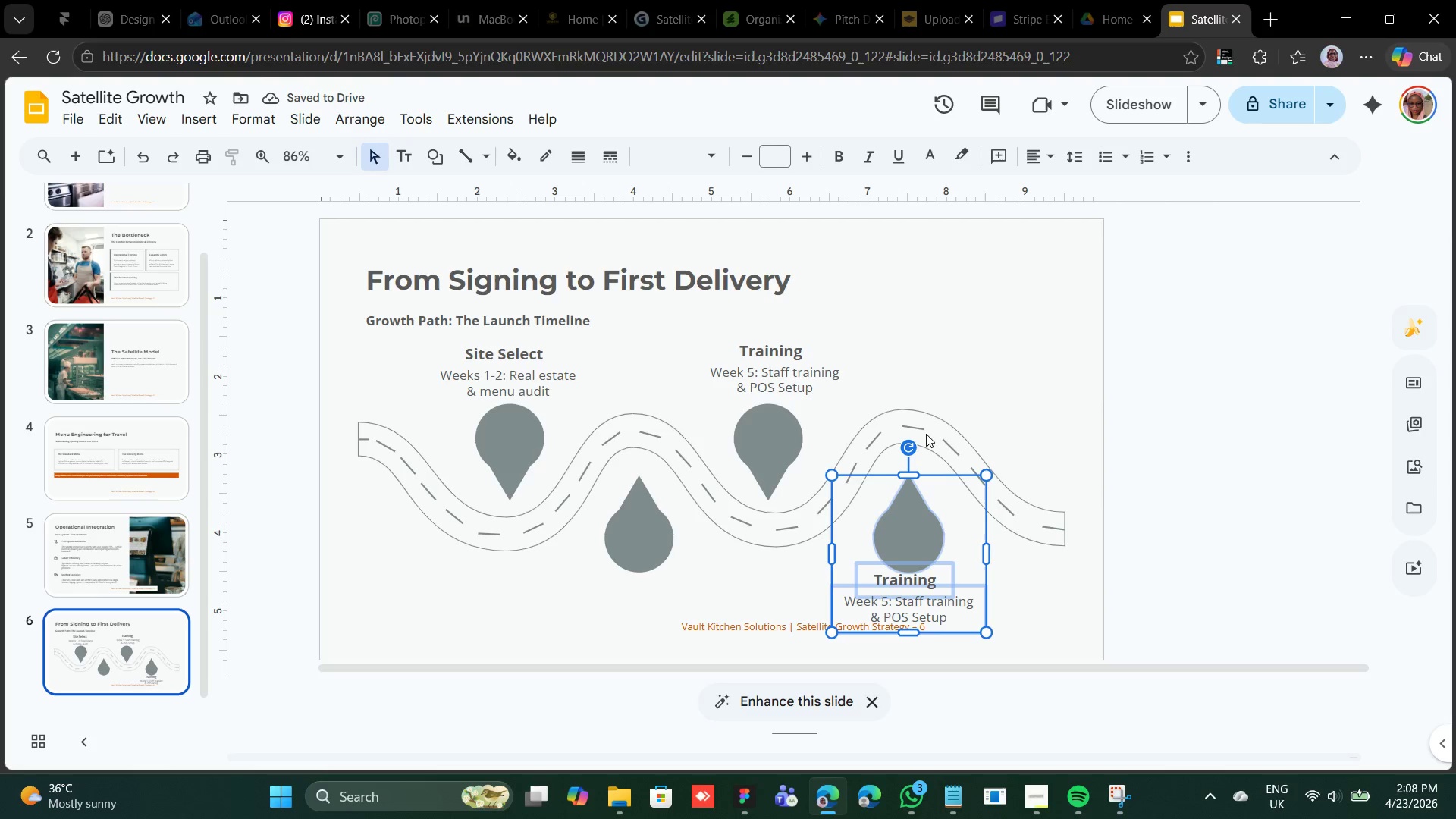 
left_click([926, 434])
 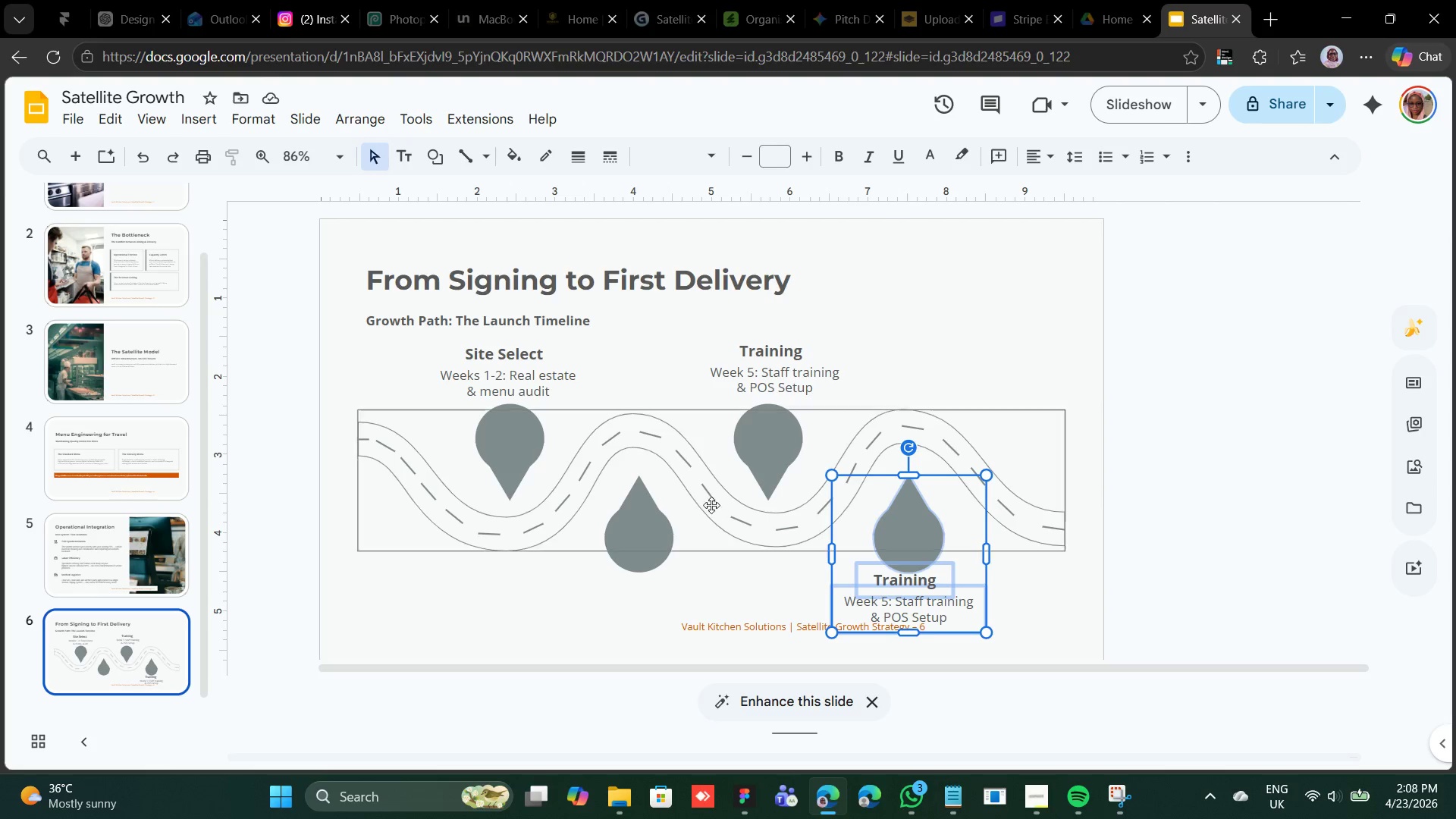 
hold_key(key=ShiftLeft, duration=5.55)
left_click([716, 502])
 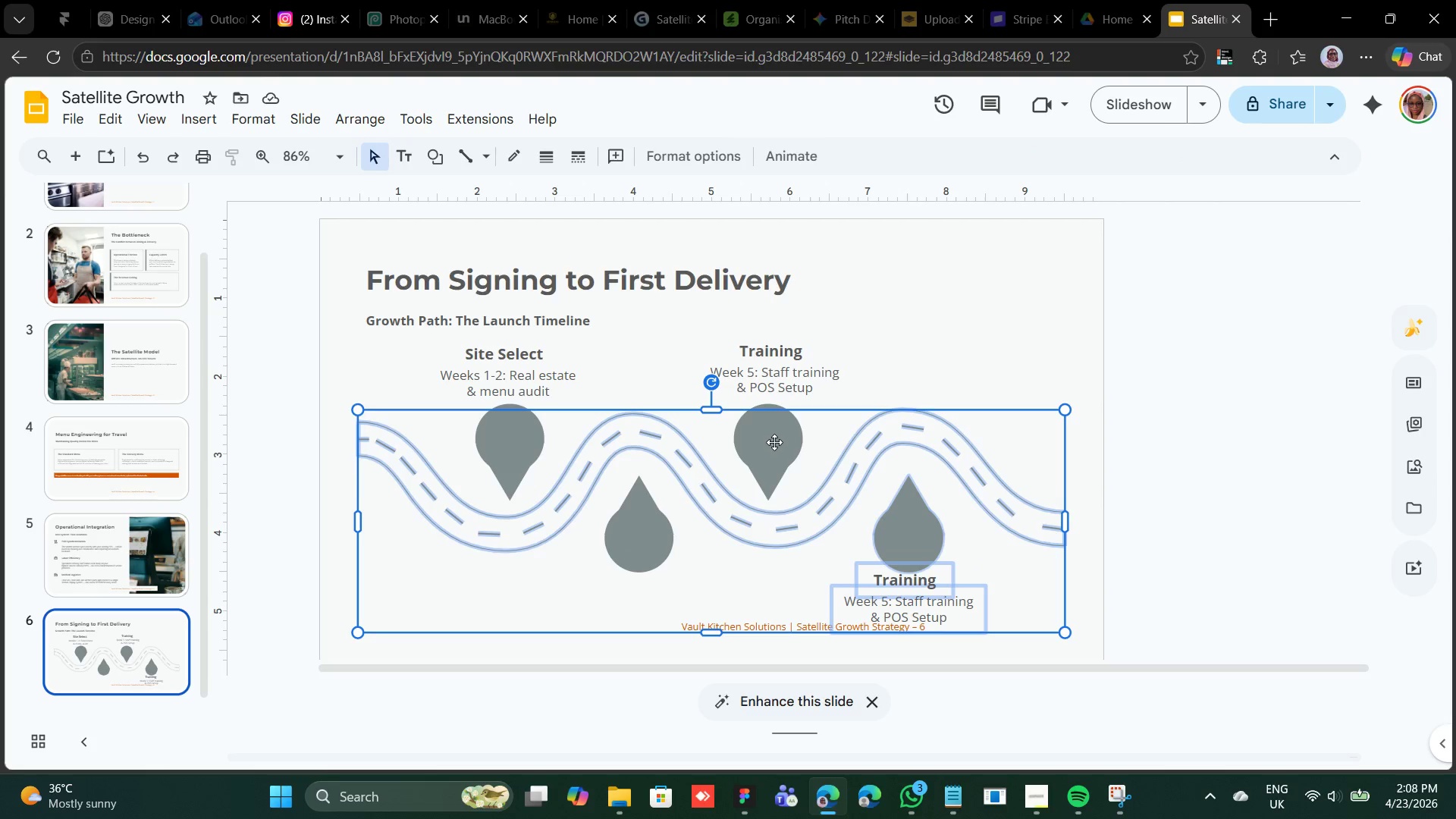 
left_click([774, 442])
 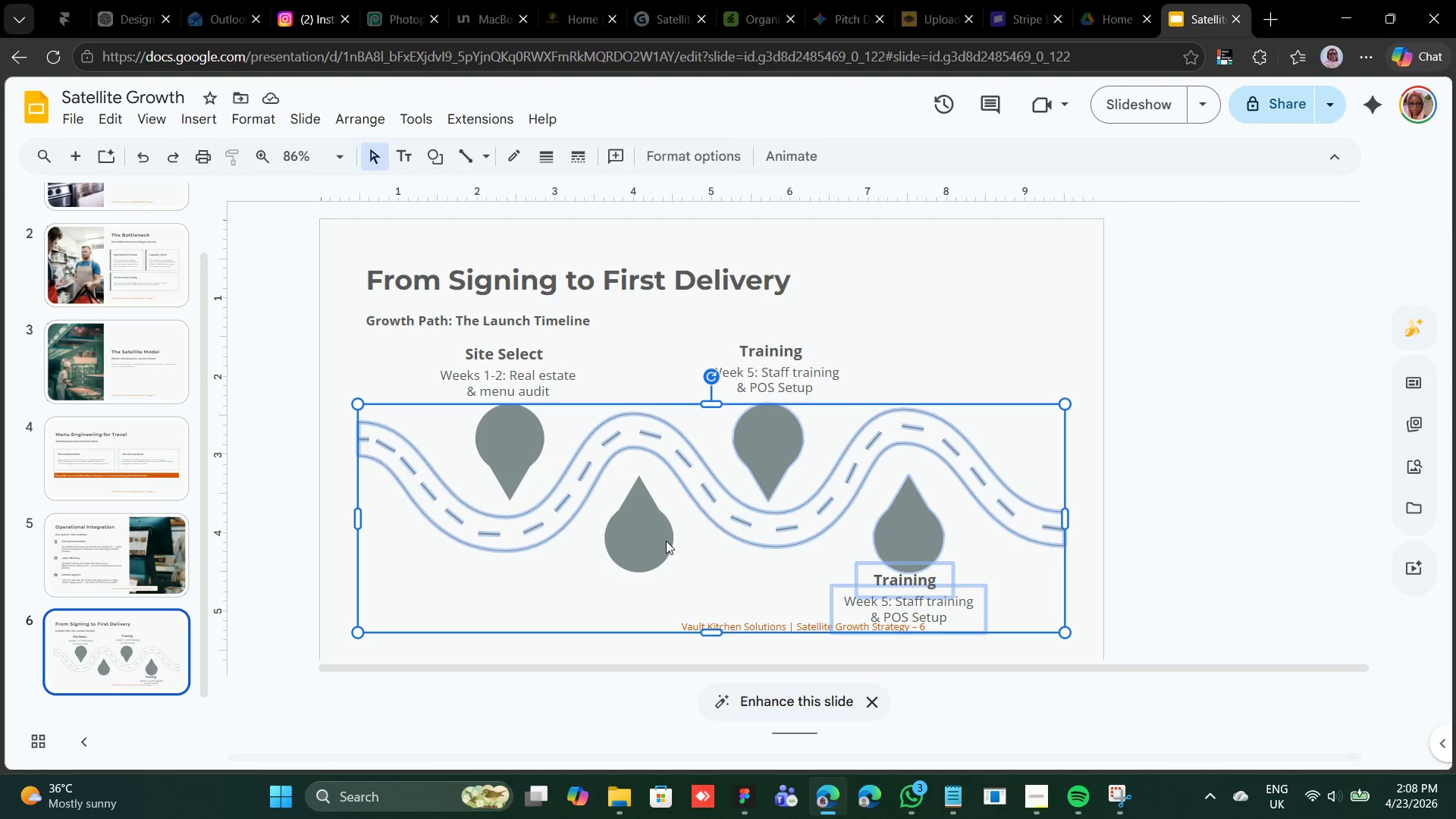 
left_click([666, 541])
 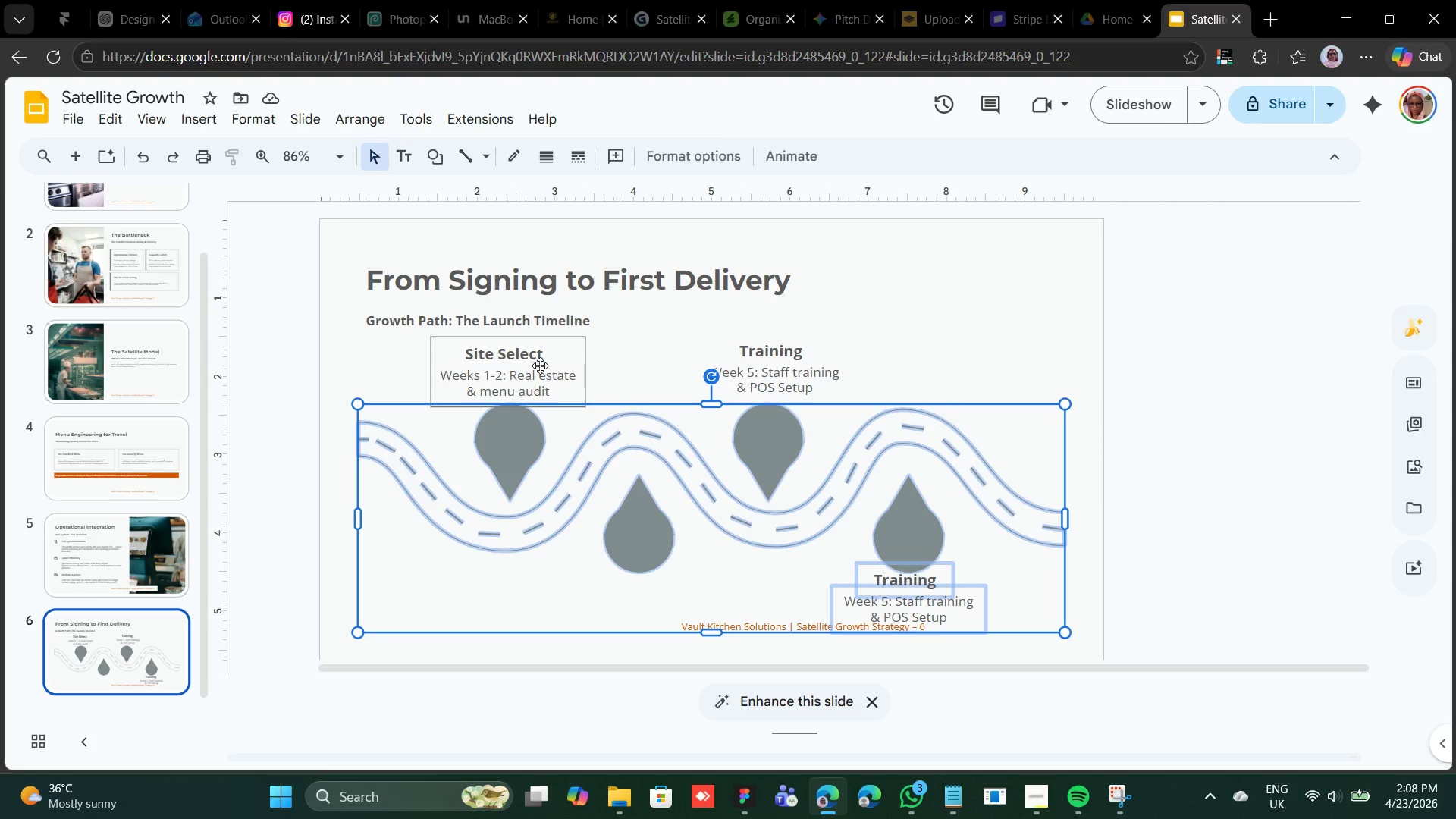 
left_click([532, 371])
 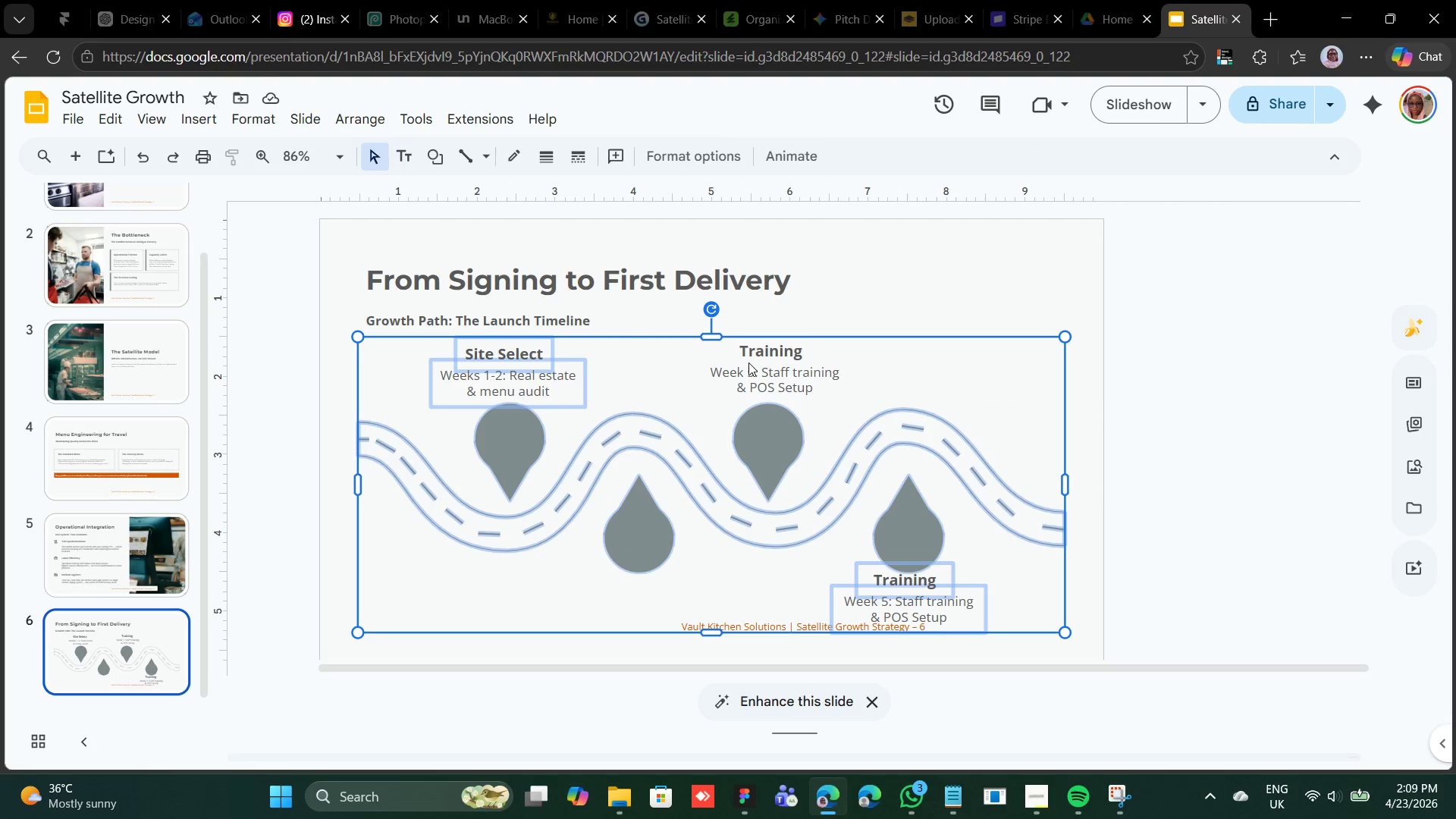 
left_click([748, 362])
 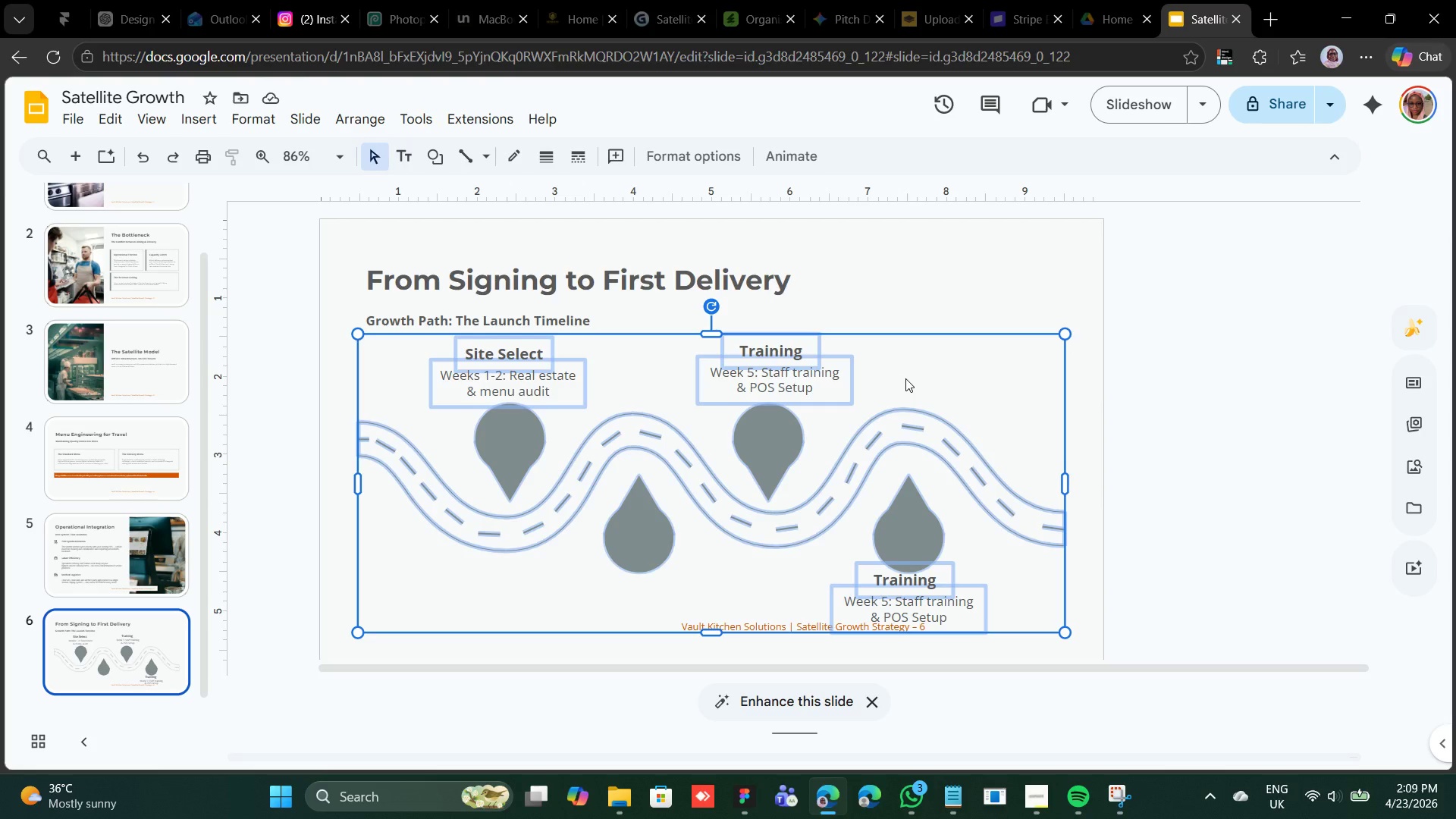 
key(Shift+ArrowUp)
 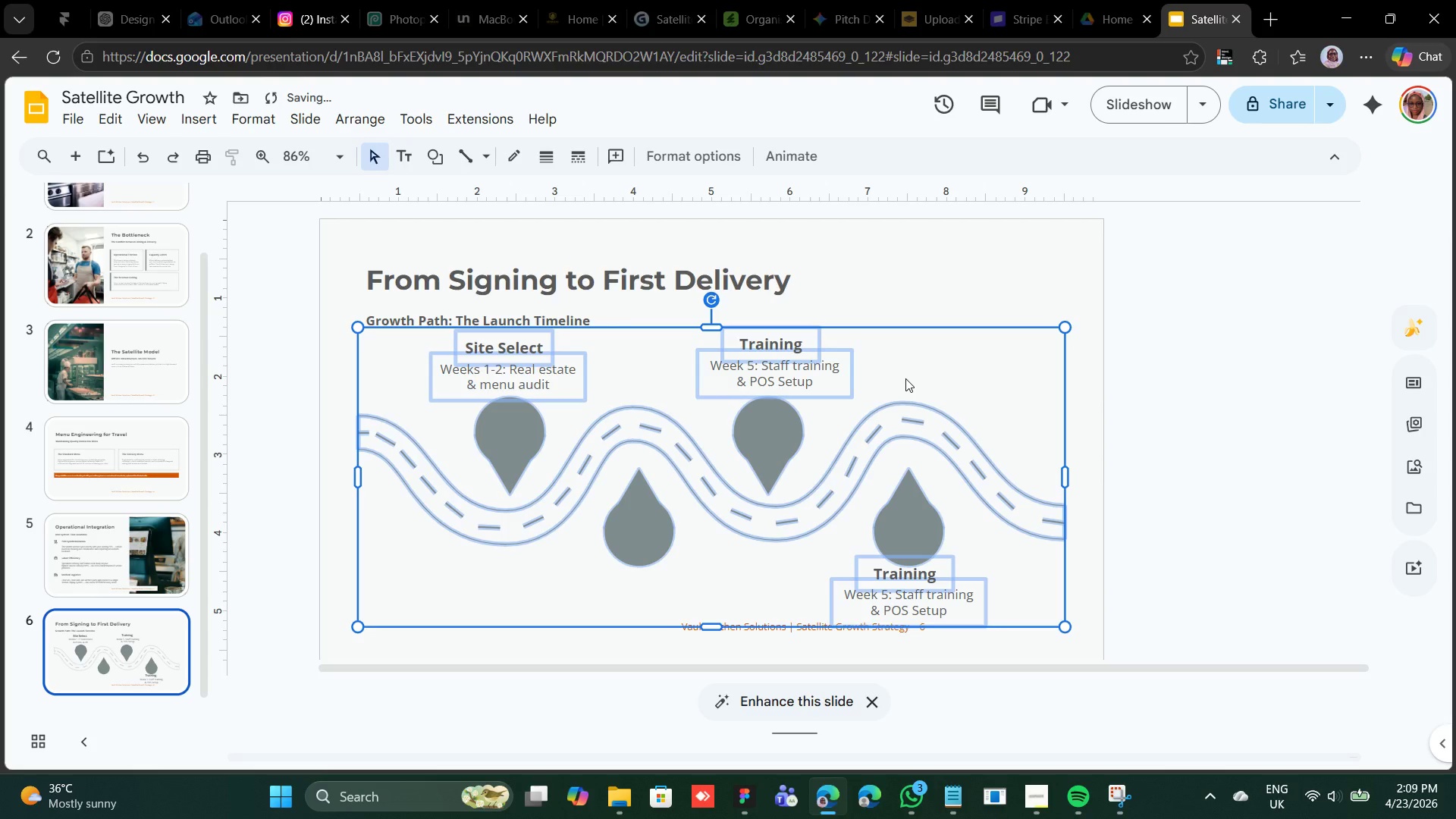 
key(Shift+ArrowUp)
 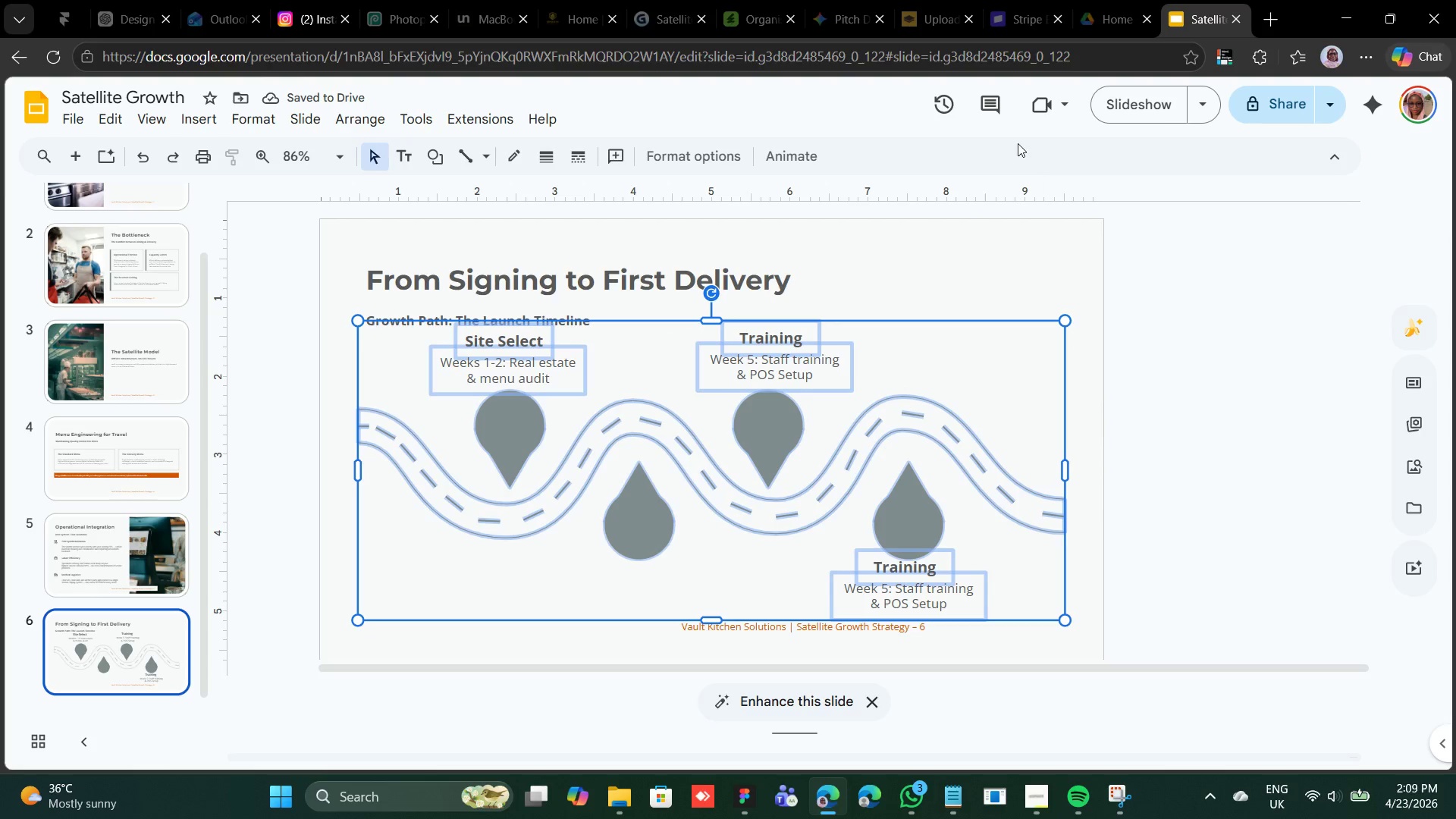 
wait(5.06)
 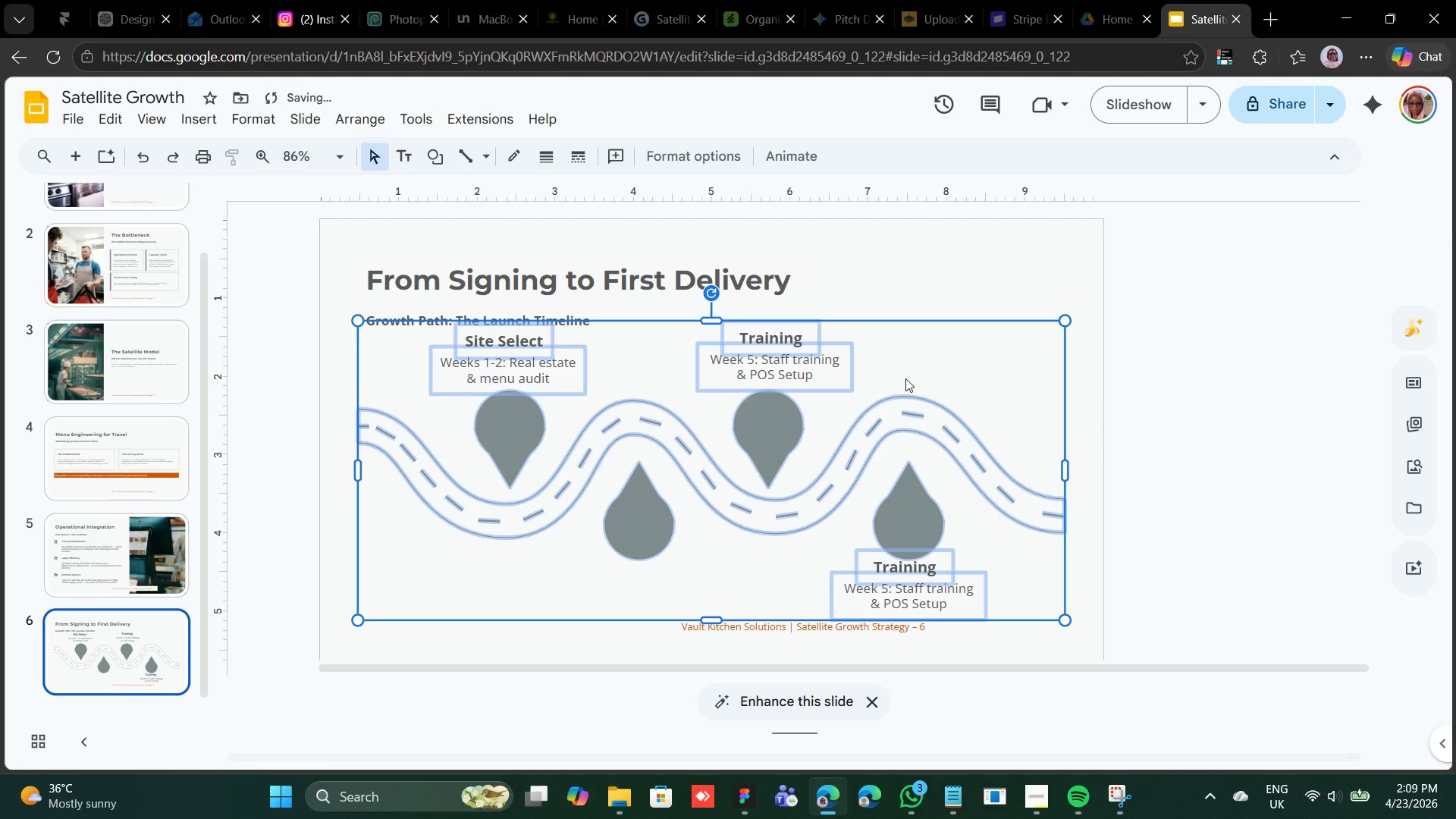 
left_click([992, 297])
 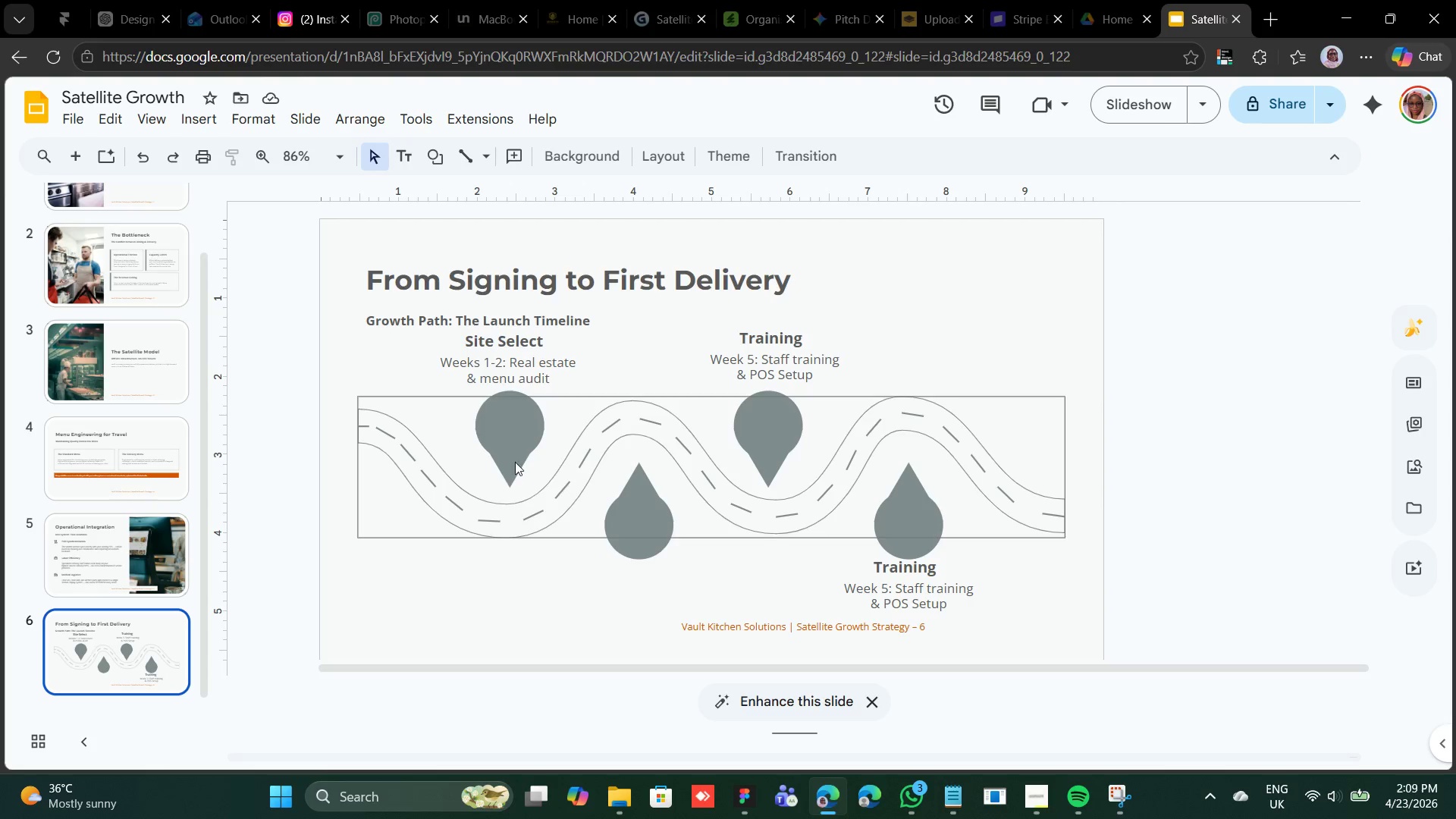 
wait(5.8)
 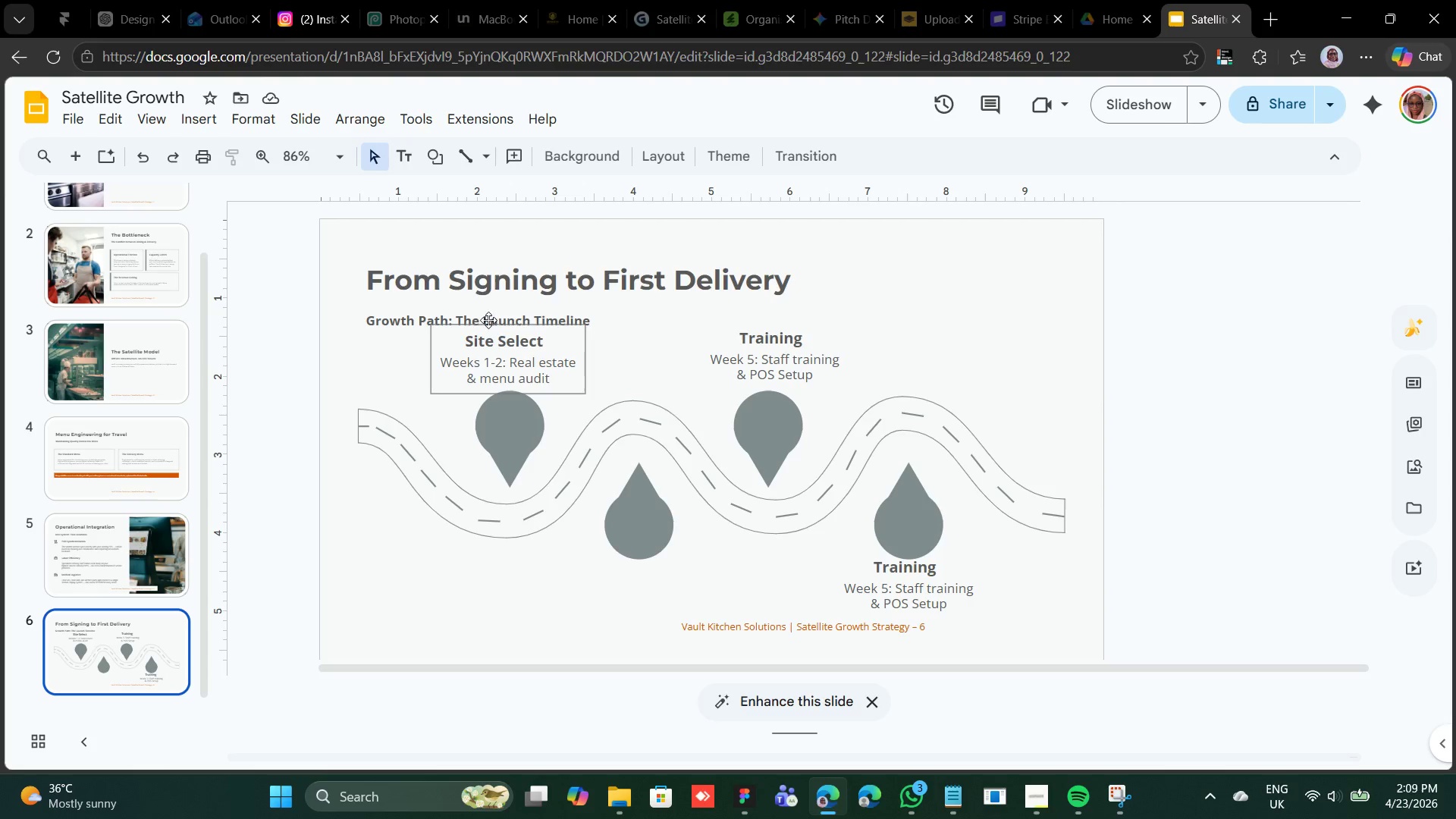 
left_click([433, 310])
 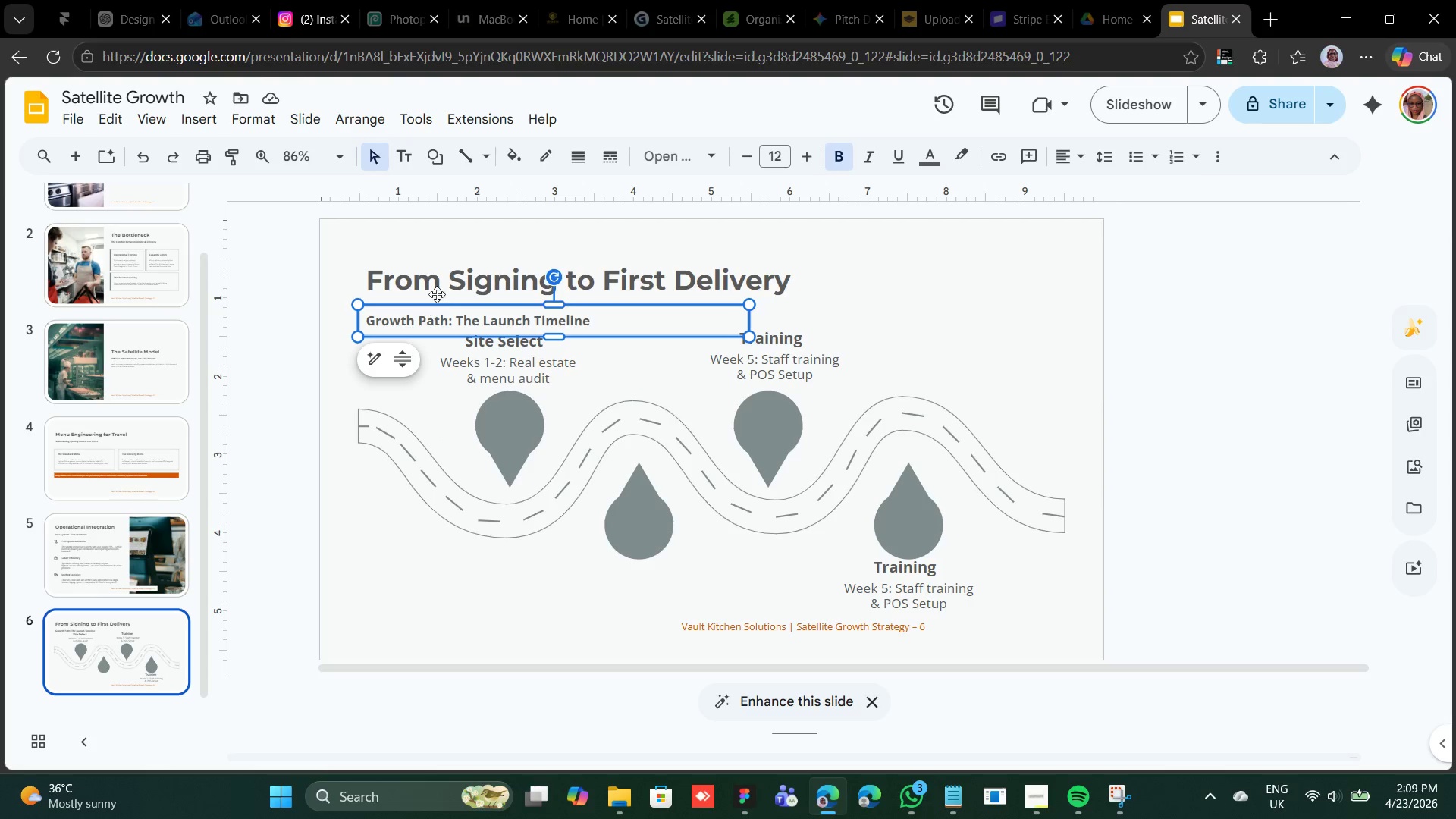 
hold_key(key=ShiftLeft, duration=0.72)
left_click([442, 277])
 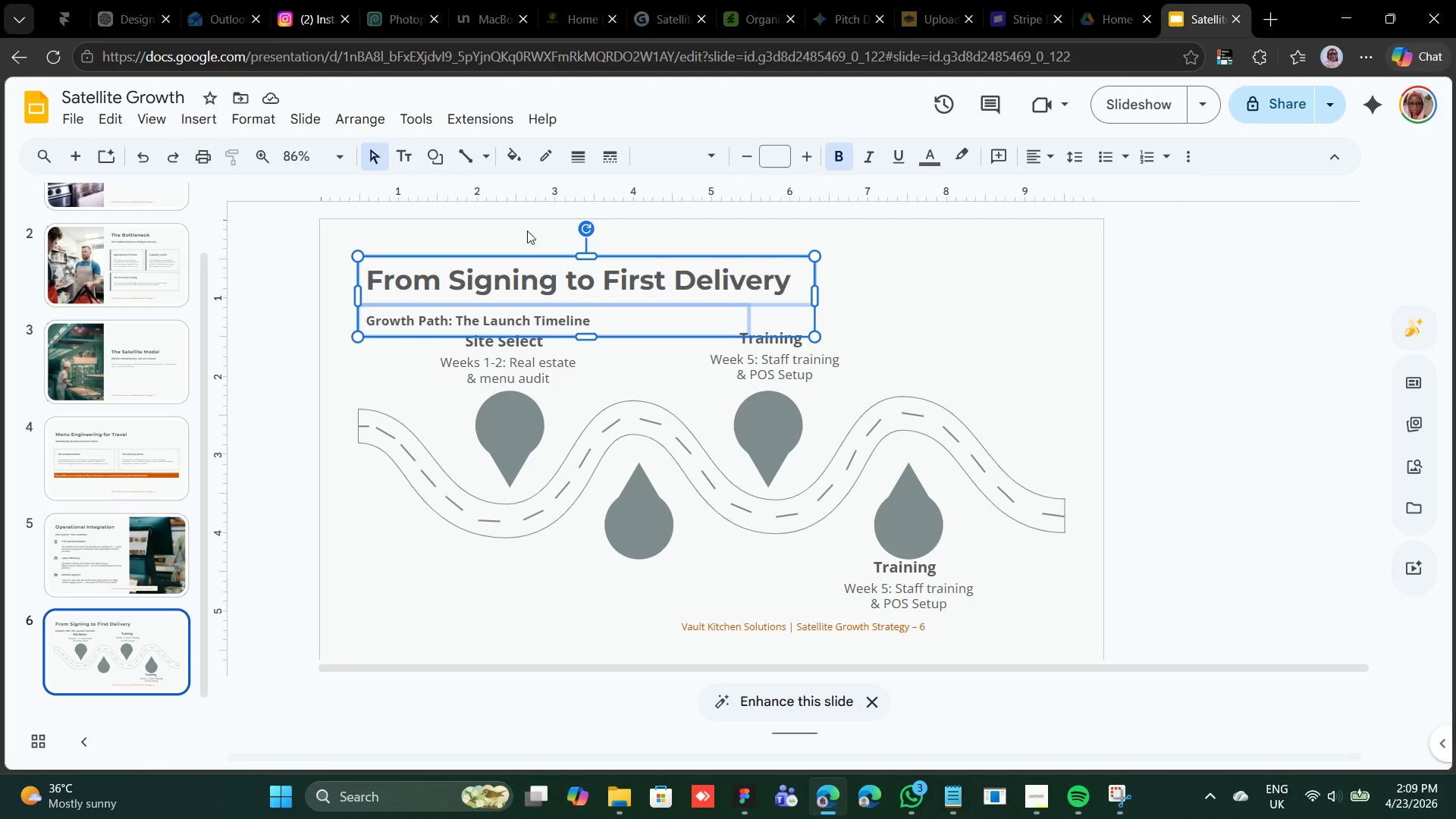 
key(Shift+ArrowUp)
 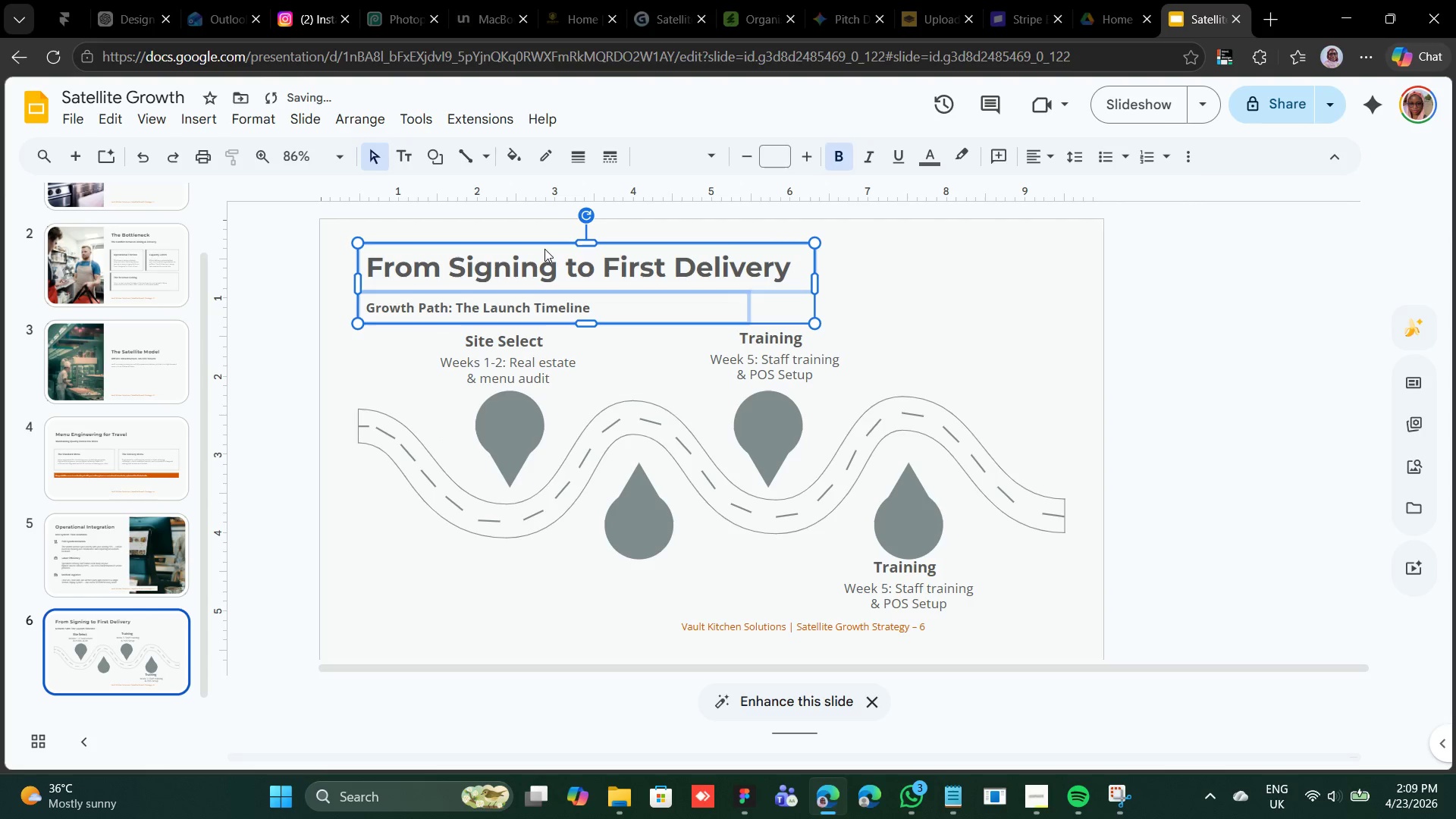 
key(Shift+ArrowUp)
 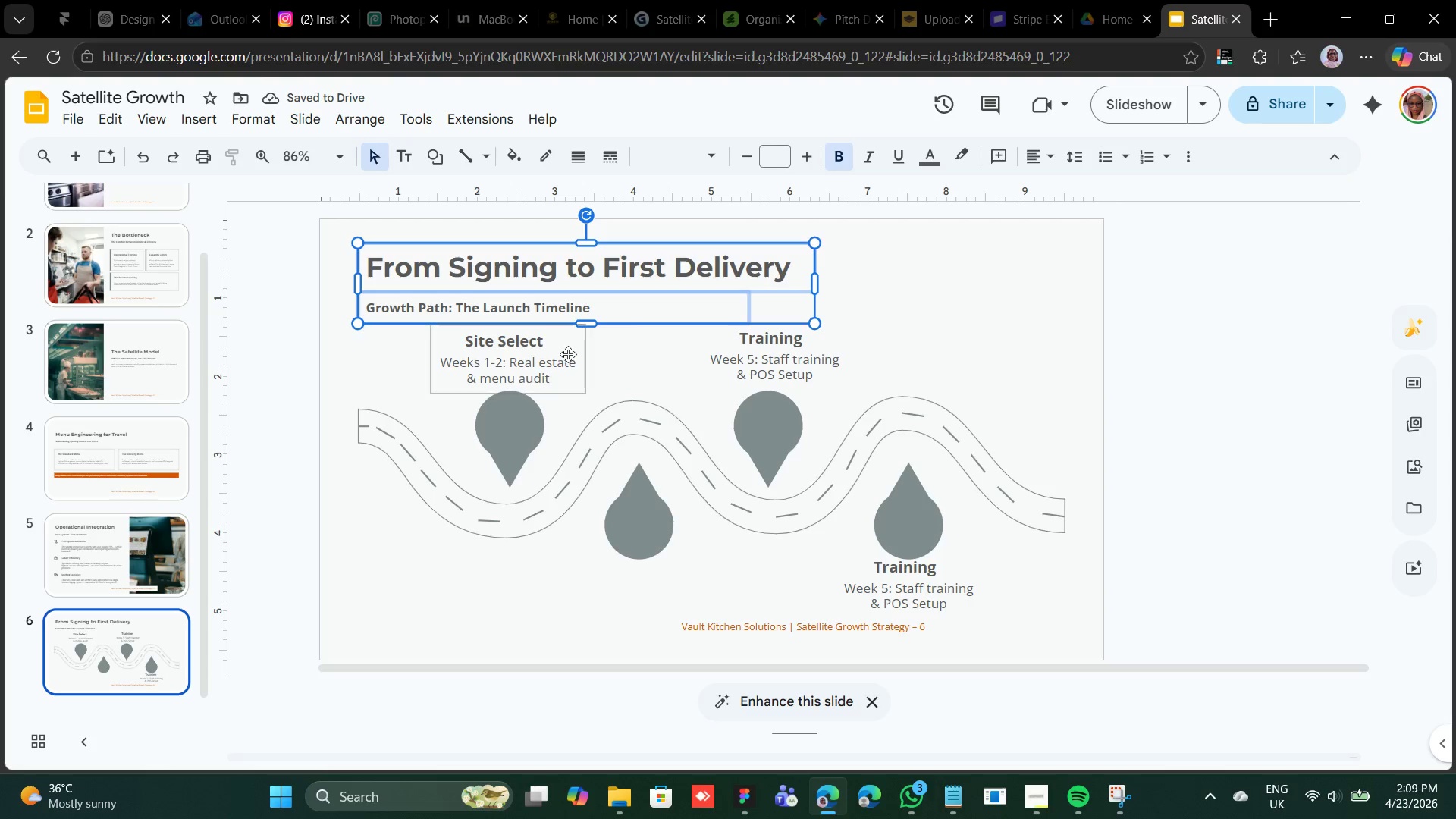 
wait(5.88)
 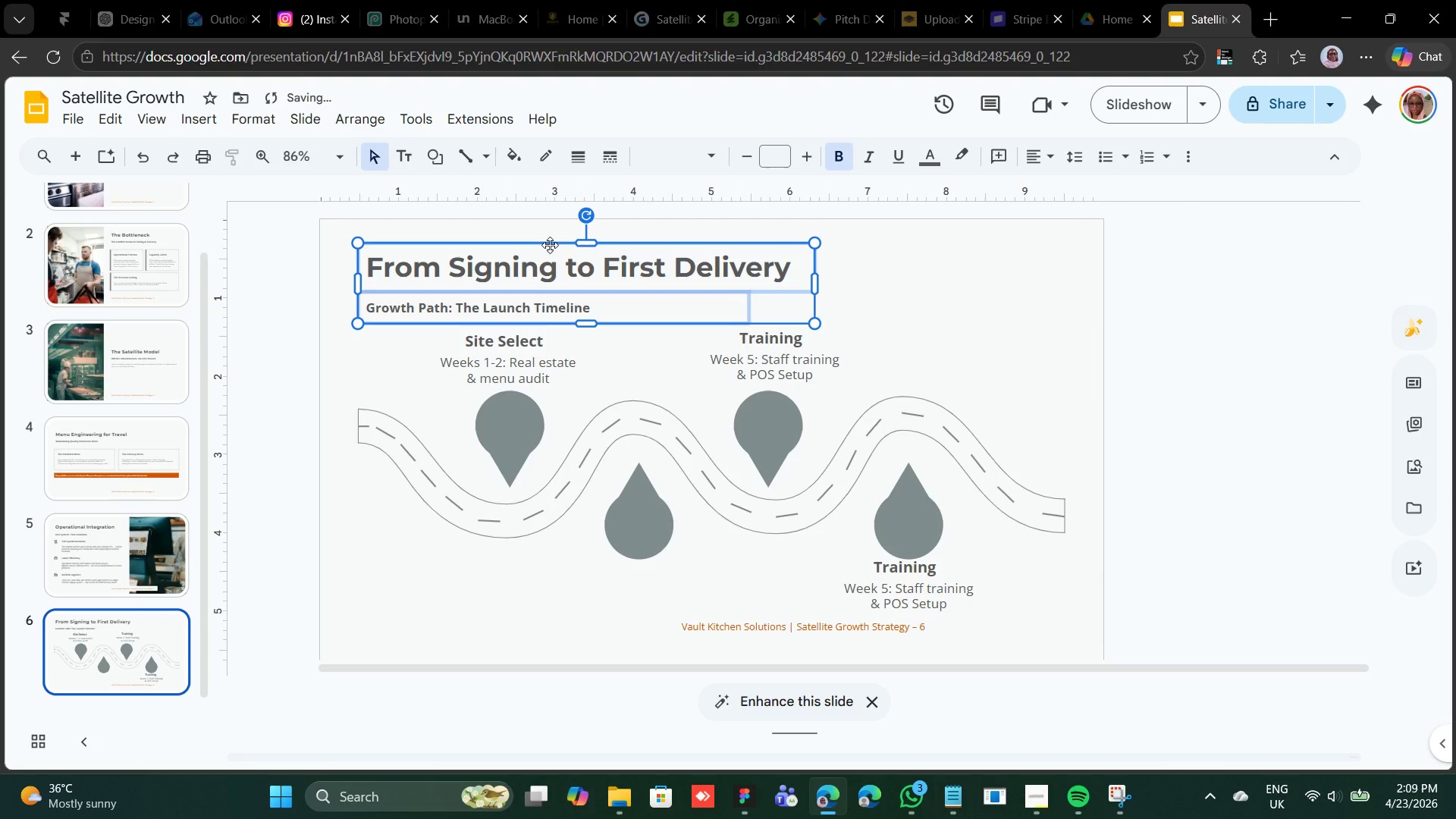 
left_click([538, 350])
 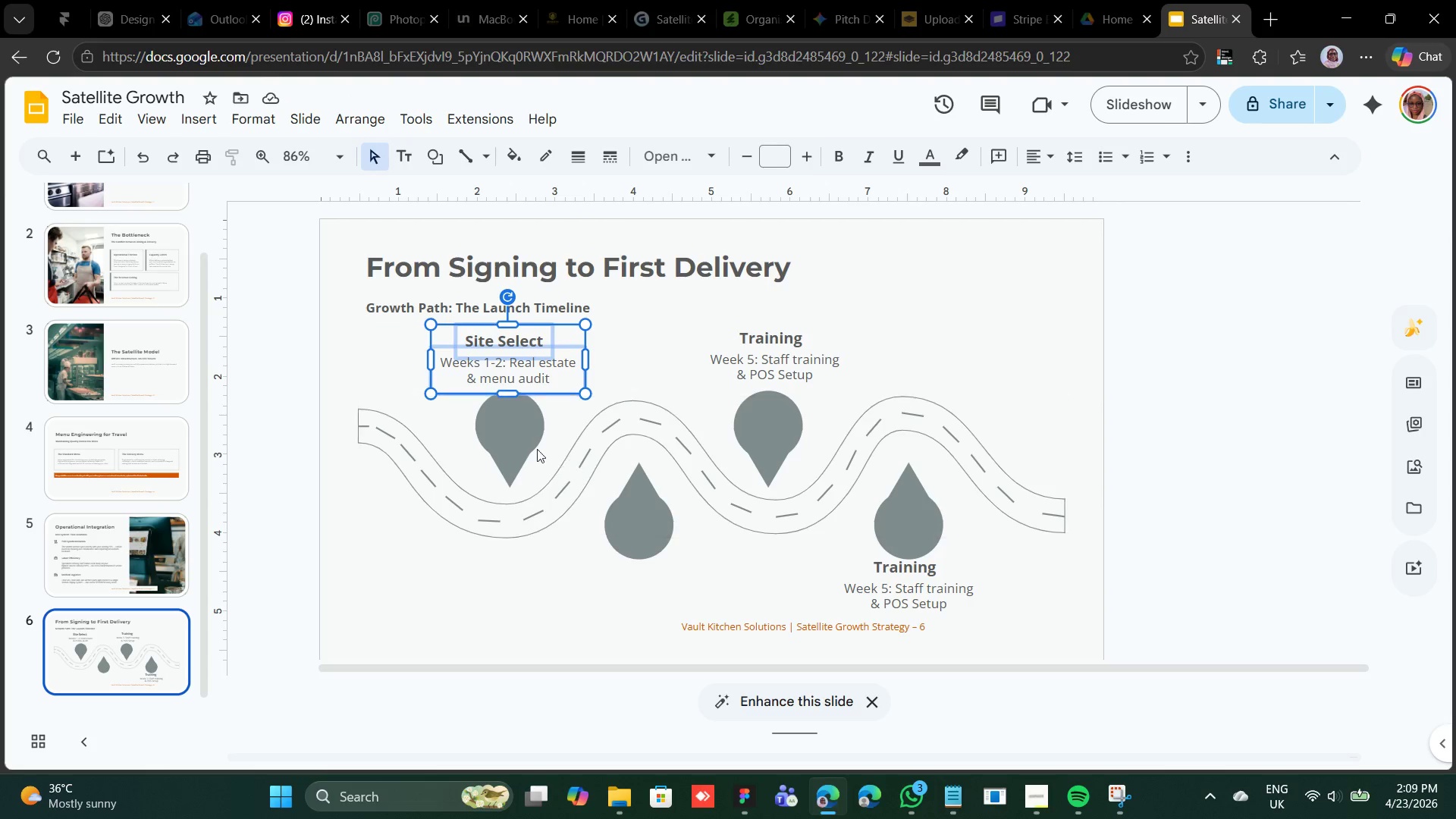 
wait(5.45)
 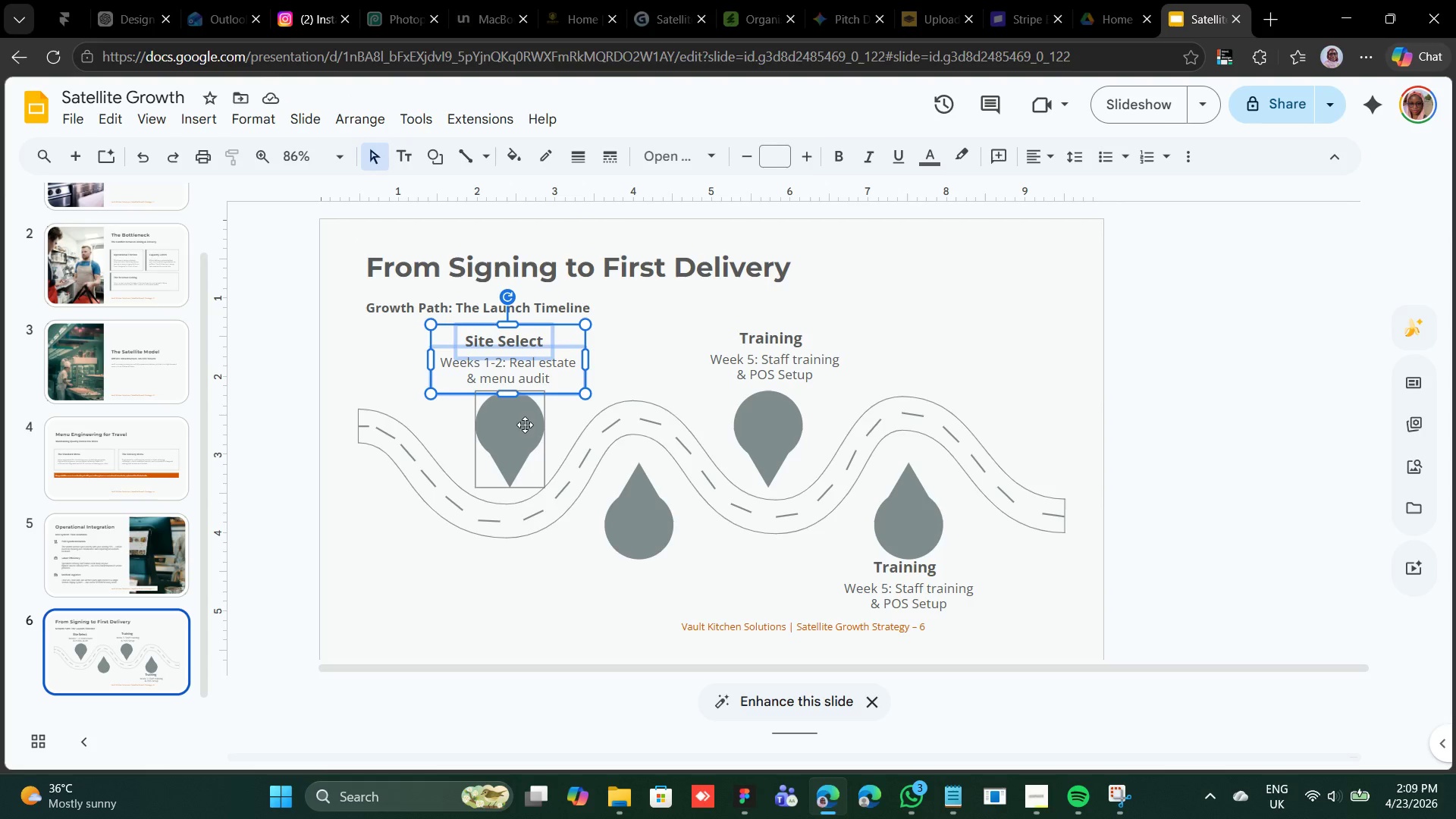 
left_click([526, 435])
 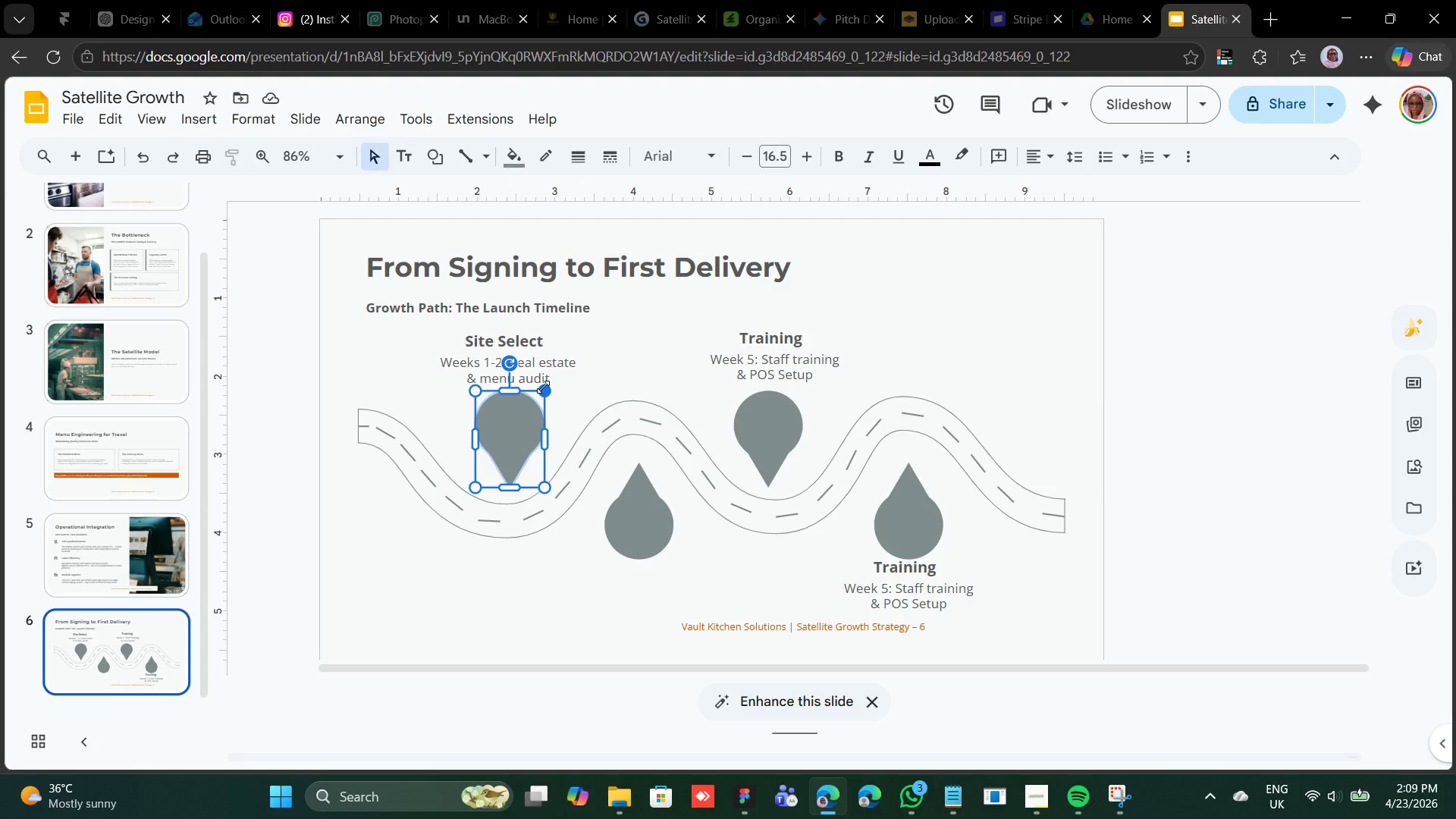 
hold_key(key=ShiftLeft, duration=3.77)
left_click_drag(start_coordinate=[543, 387], to_coordinate=[531, 414])
 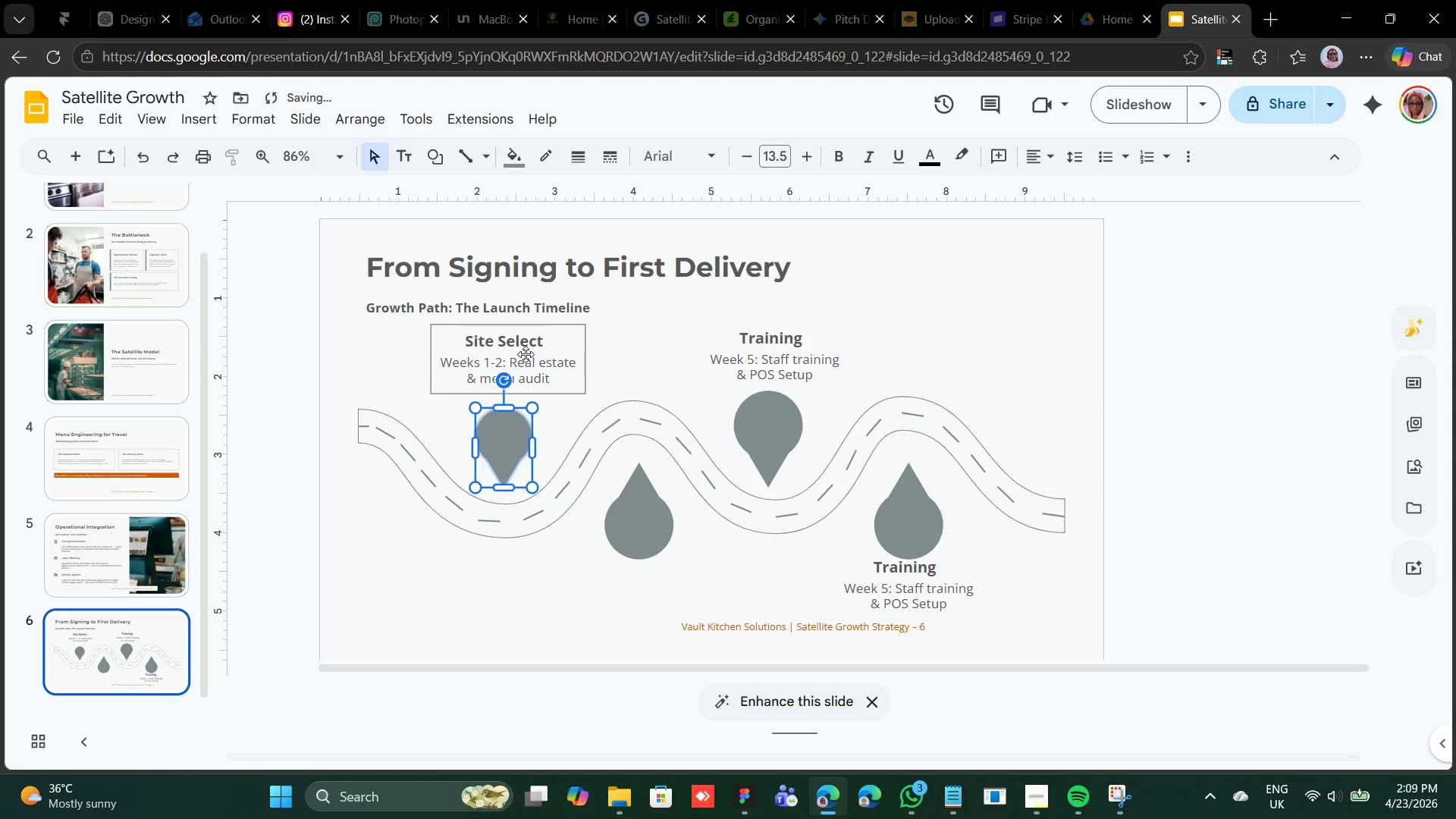 
left_click([526, 353])
 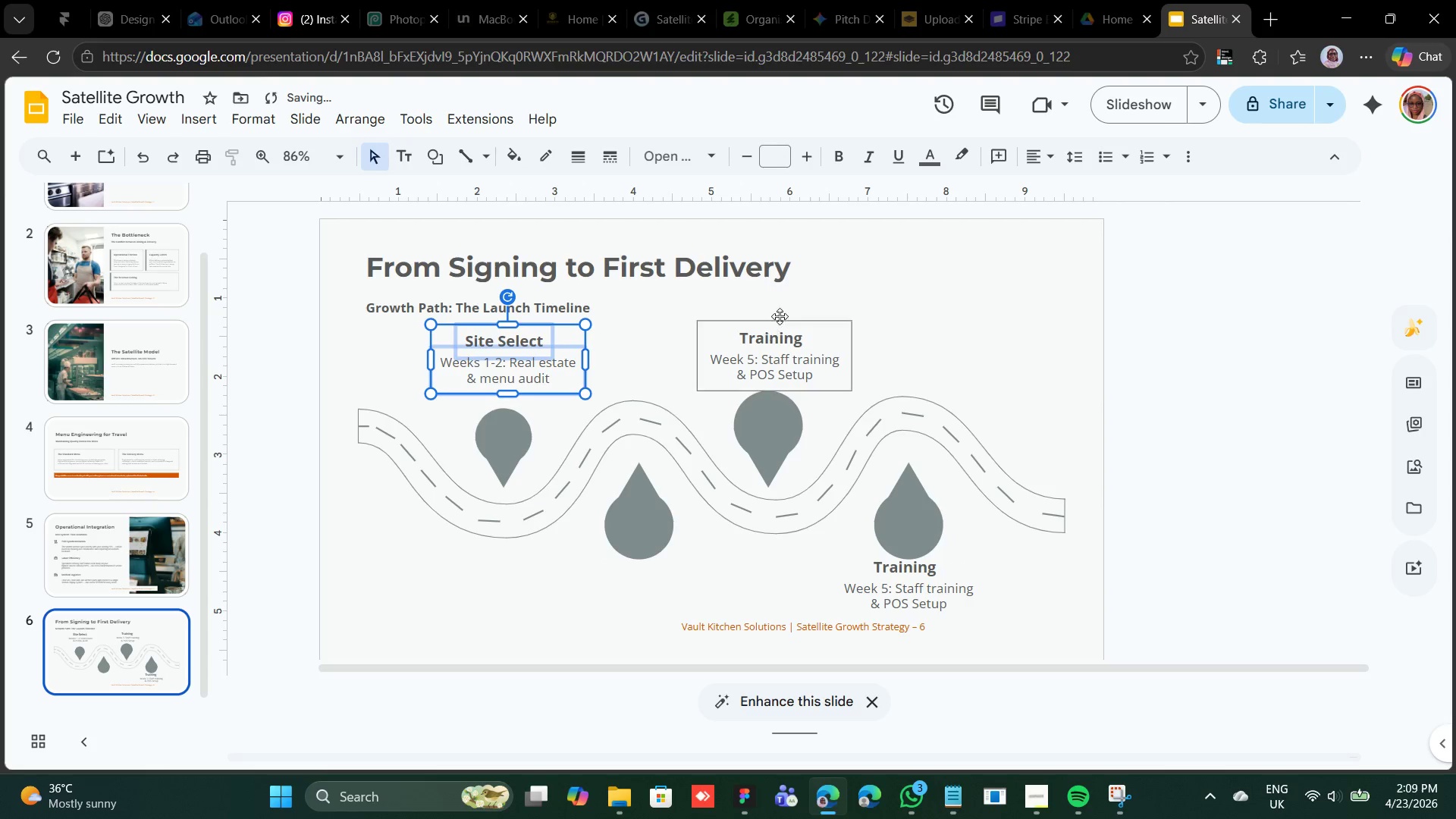 
key(Shift+ArrowDown)
 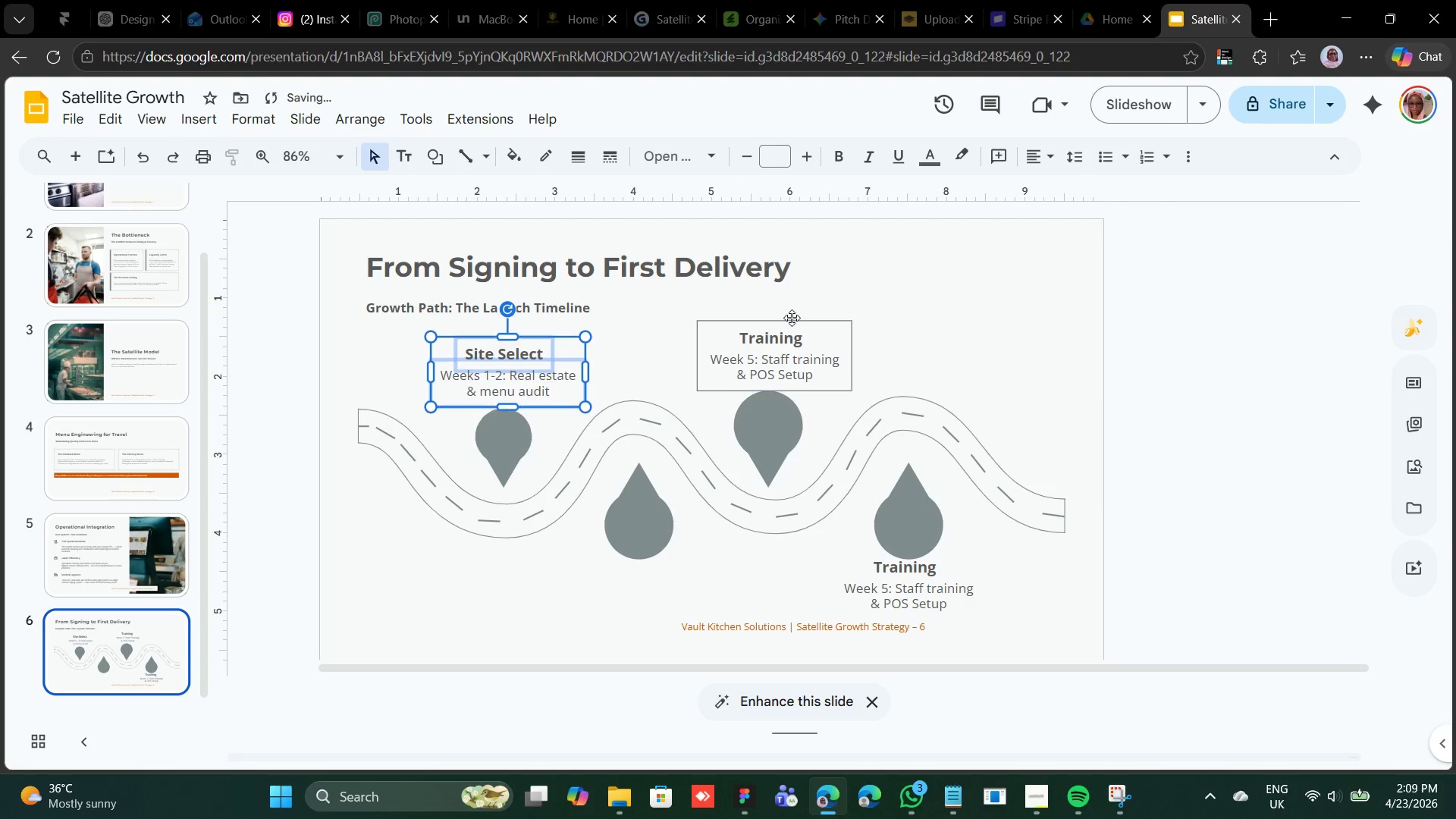 
key(Shift+ArrowDown)
 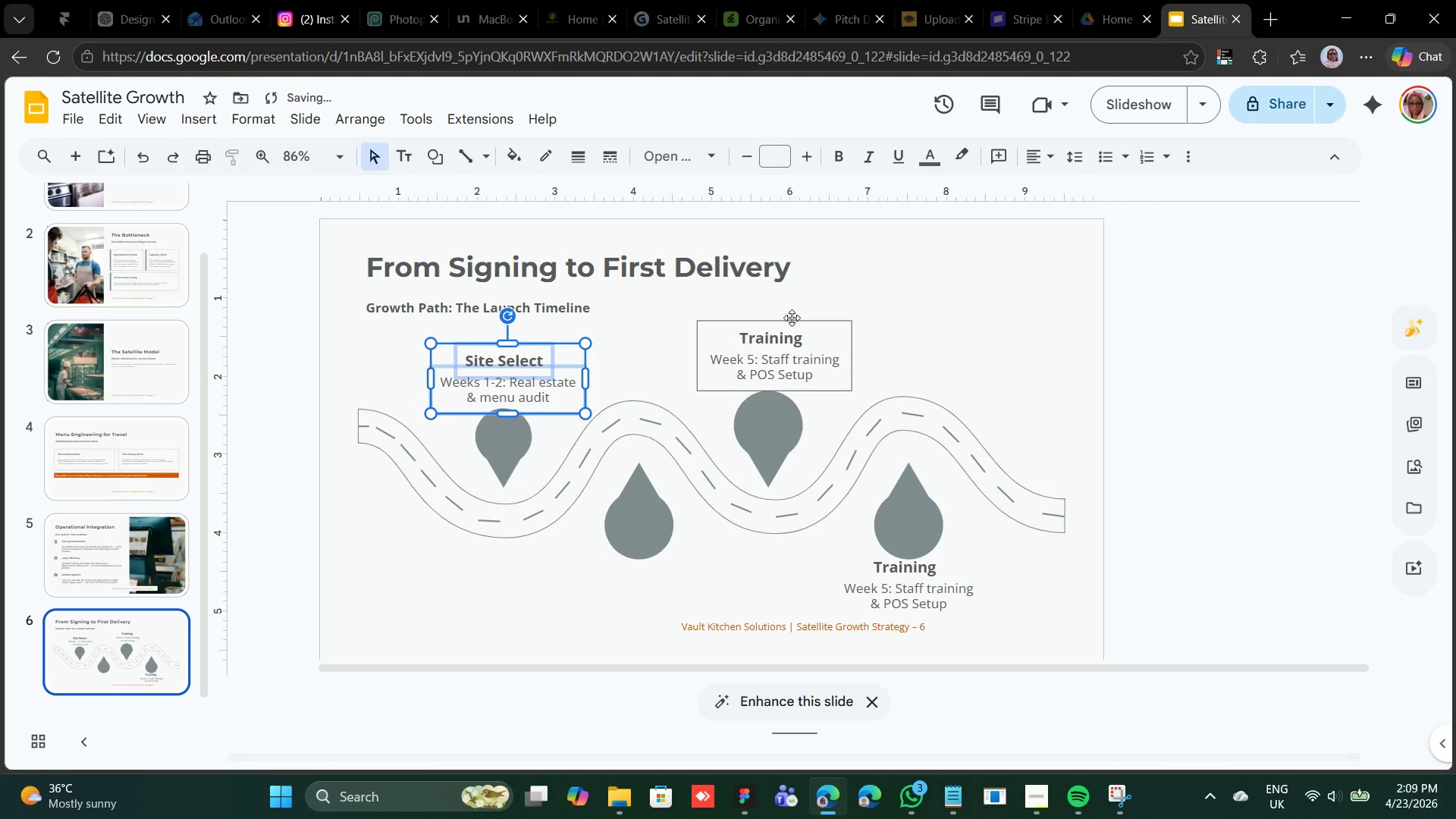 
key(Shift+ArrowDown)
 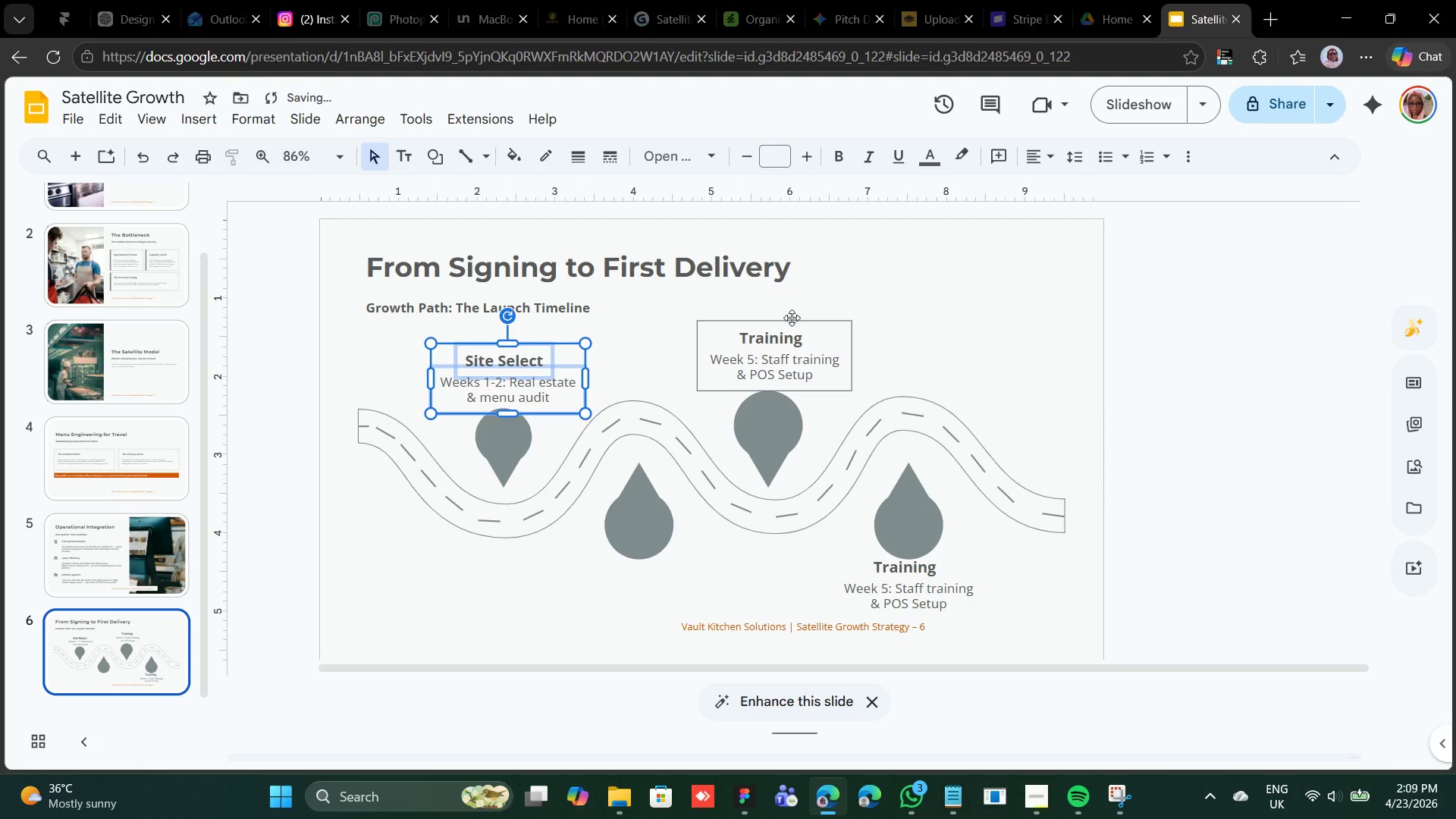 
key(ArrowLeft)
 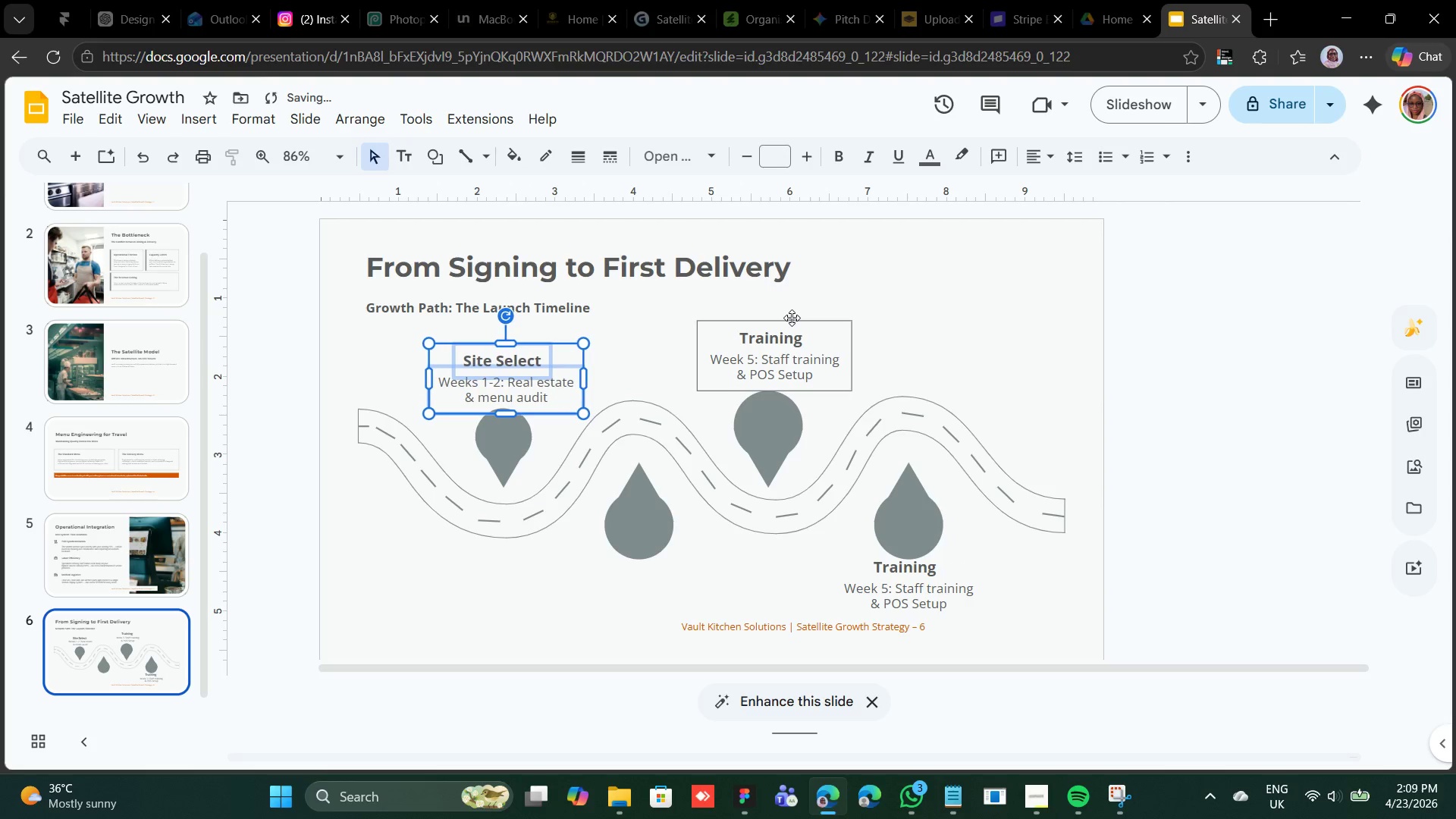 
key(ArrowLeft)
 